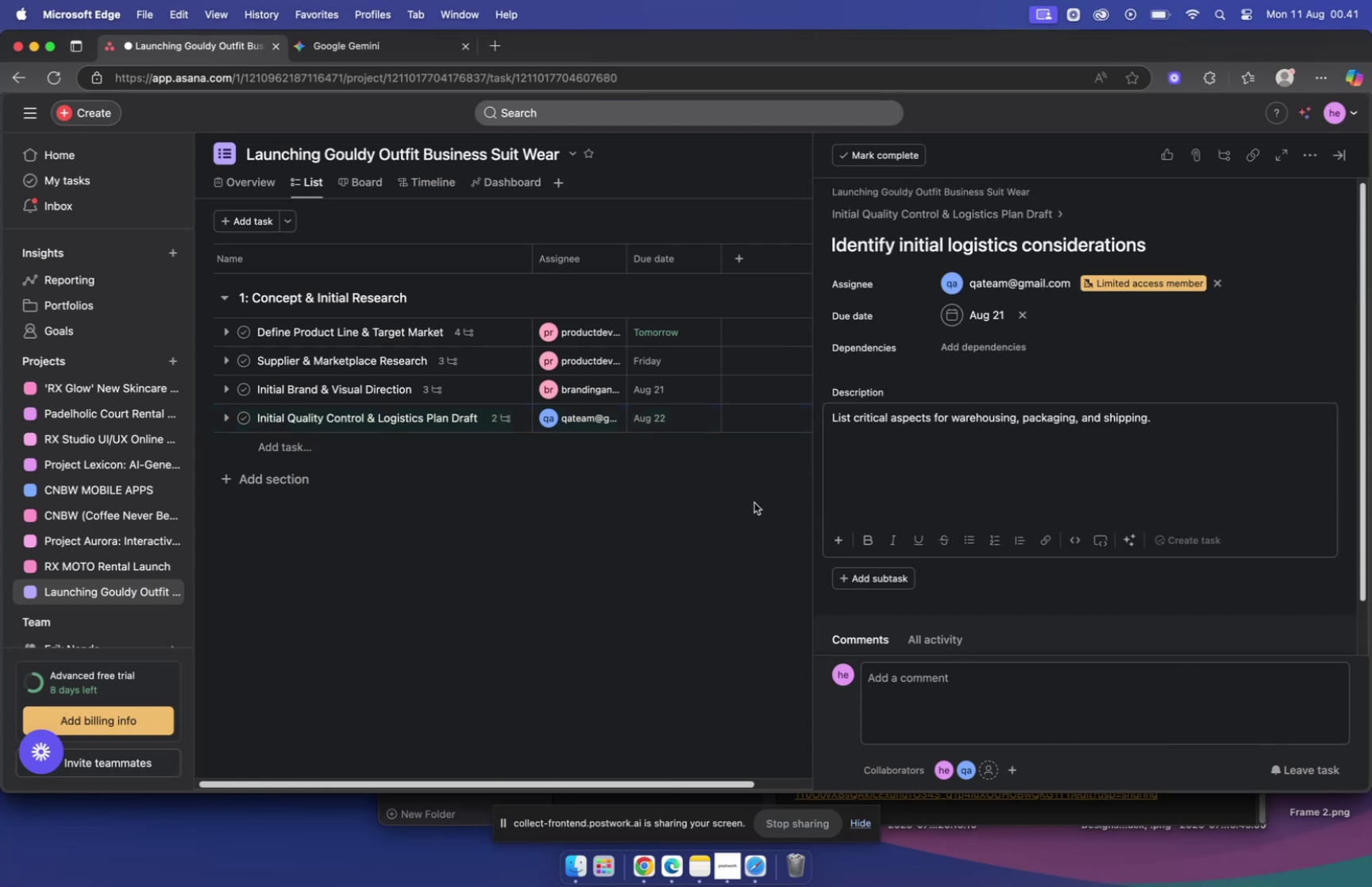 
left_click([754, 501])
 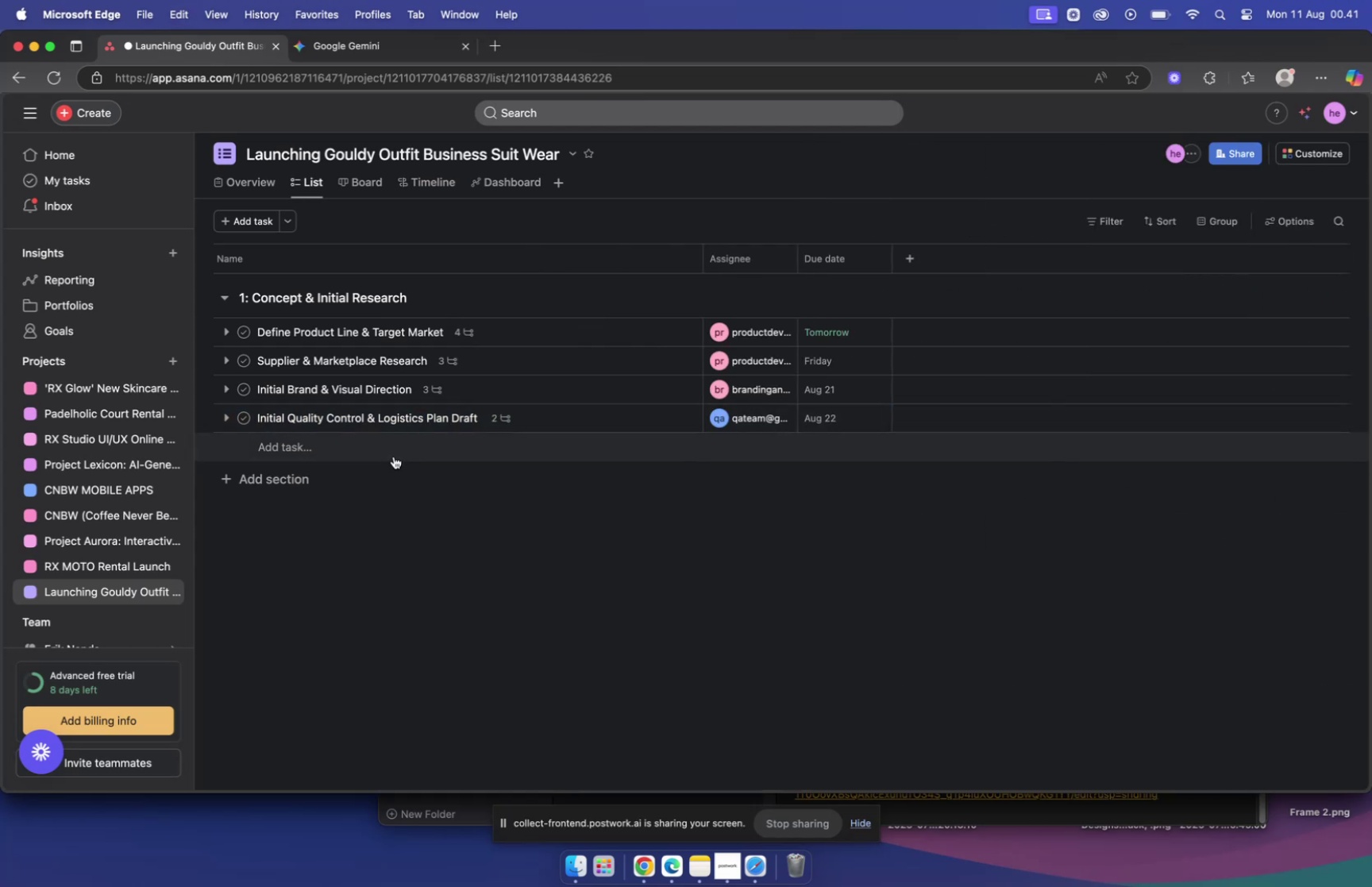 
left_click([614, 419])
 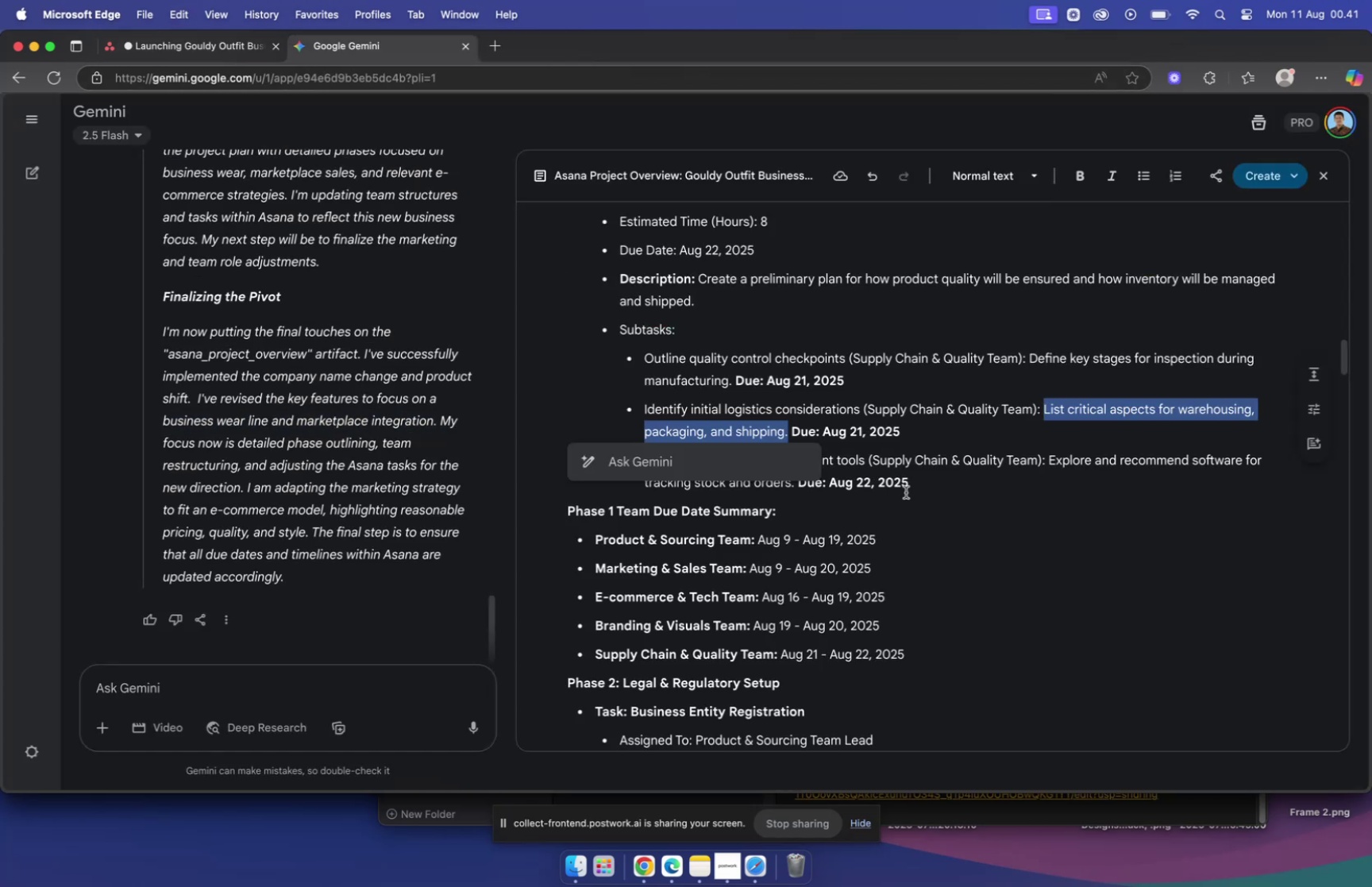 
left_click([960, 458])
 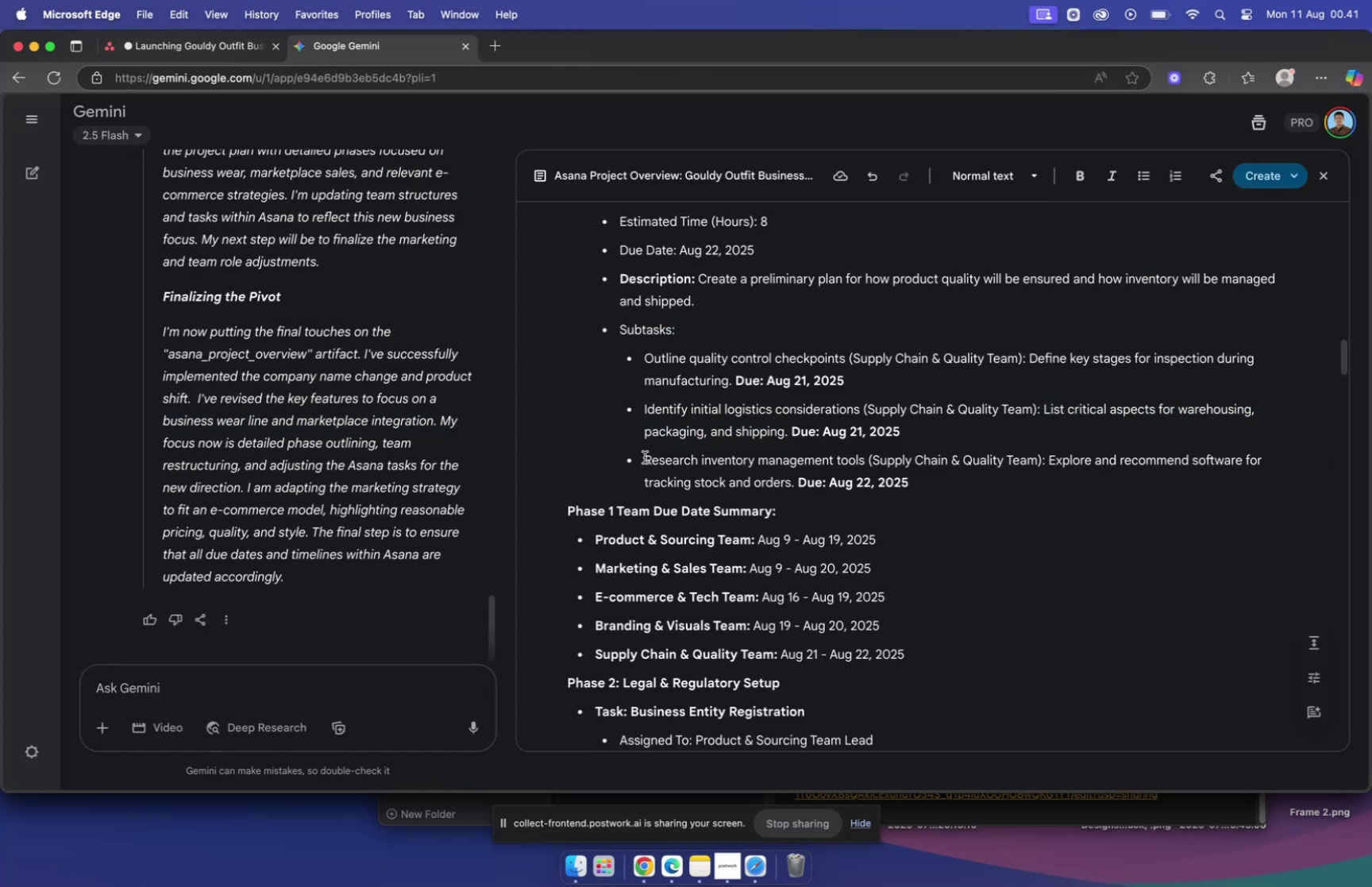 
left_click_drag(start_coordinate=[643, 457], to_coordinate=[866, 455])
 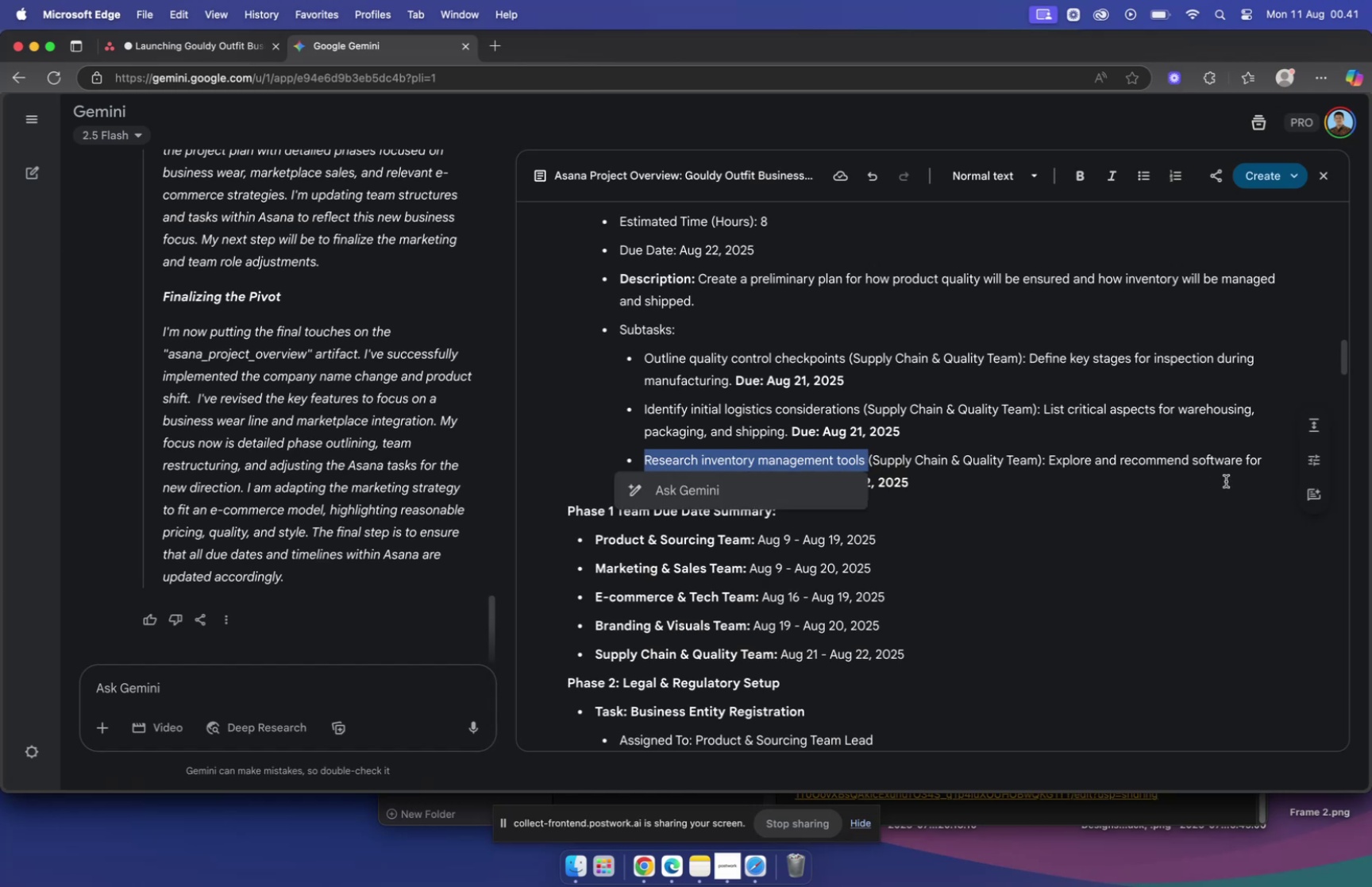 
key(Meta+C)
 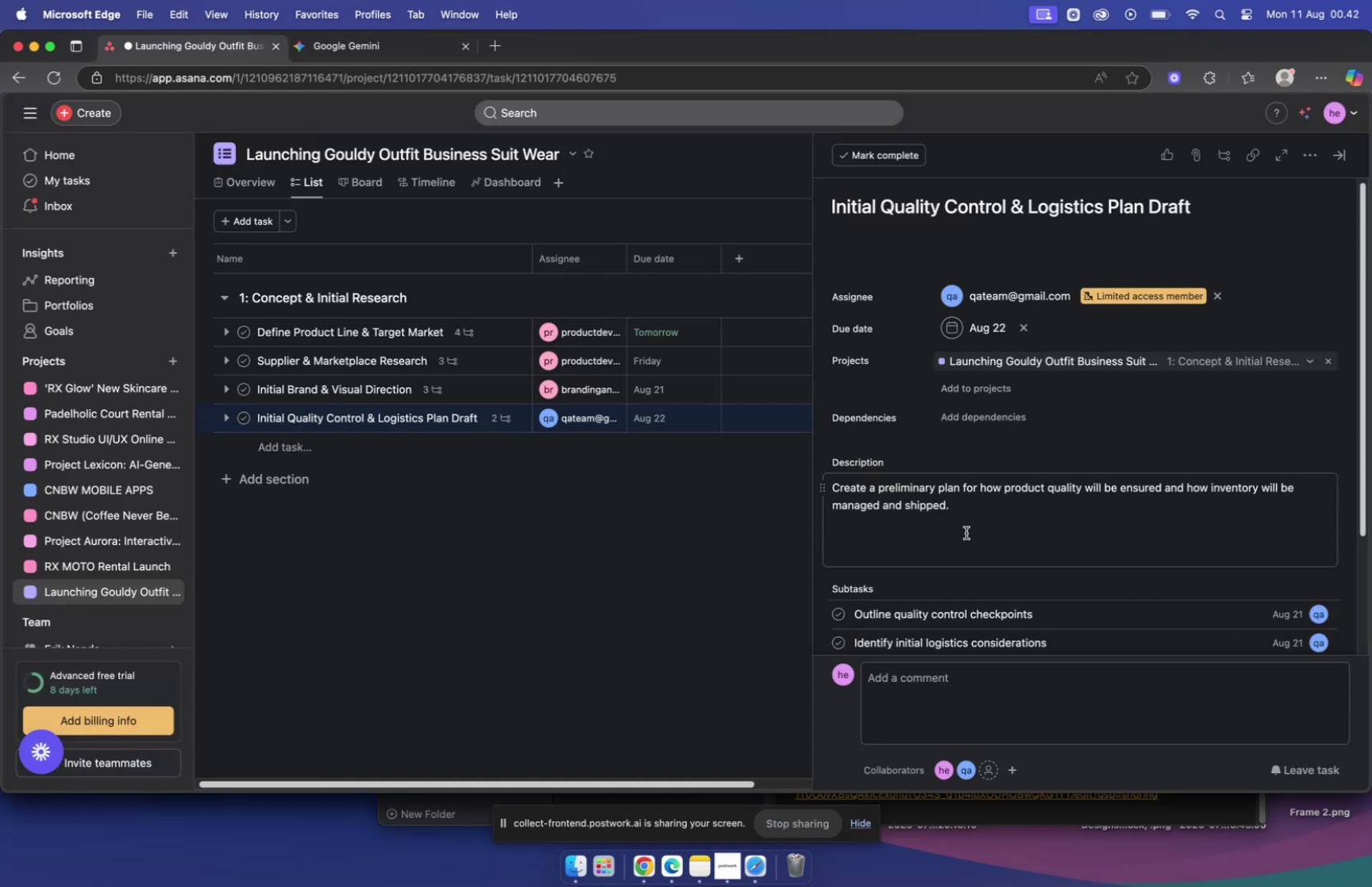 
scroll: coordinate [896, 591], scroll_direction: down, amount: 17.0
 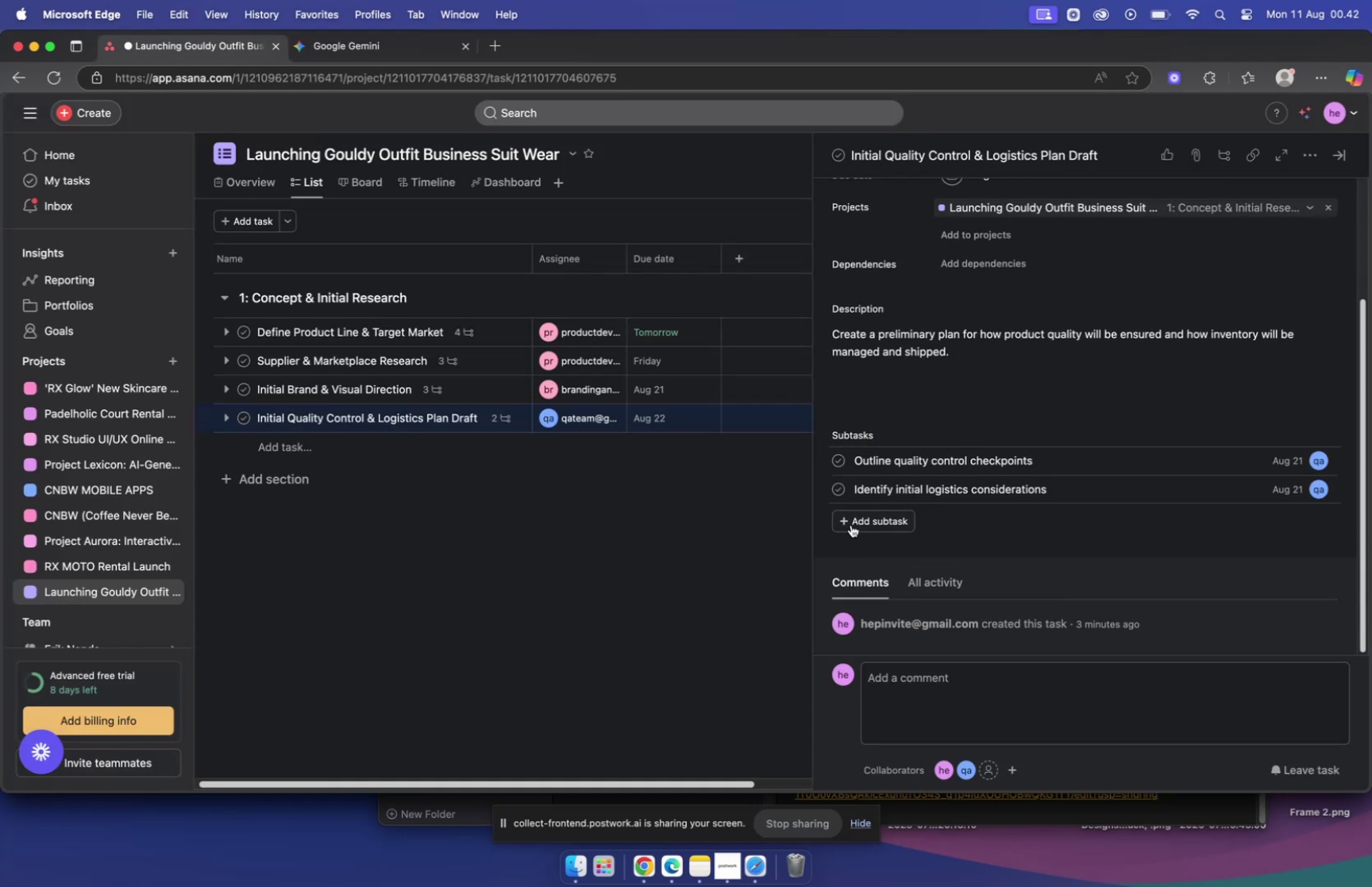 
left_click([851, 523])
 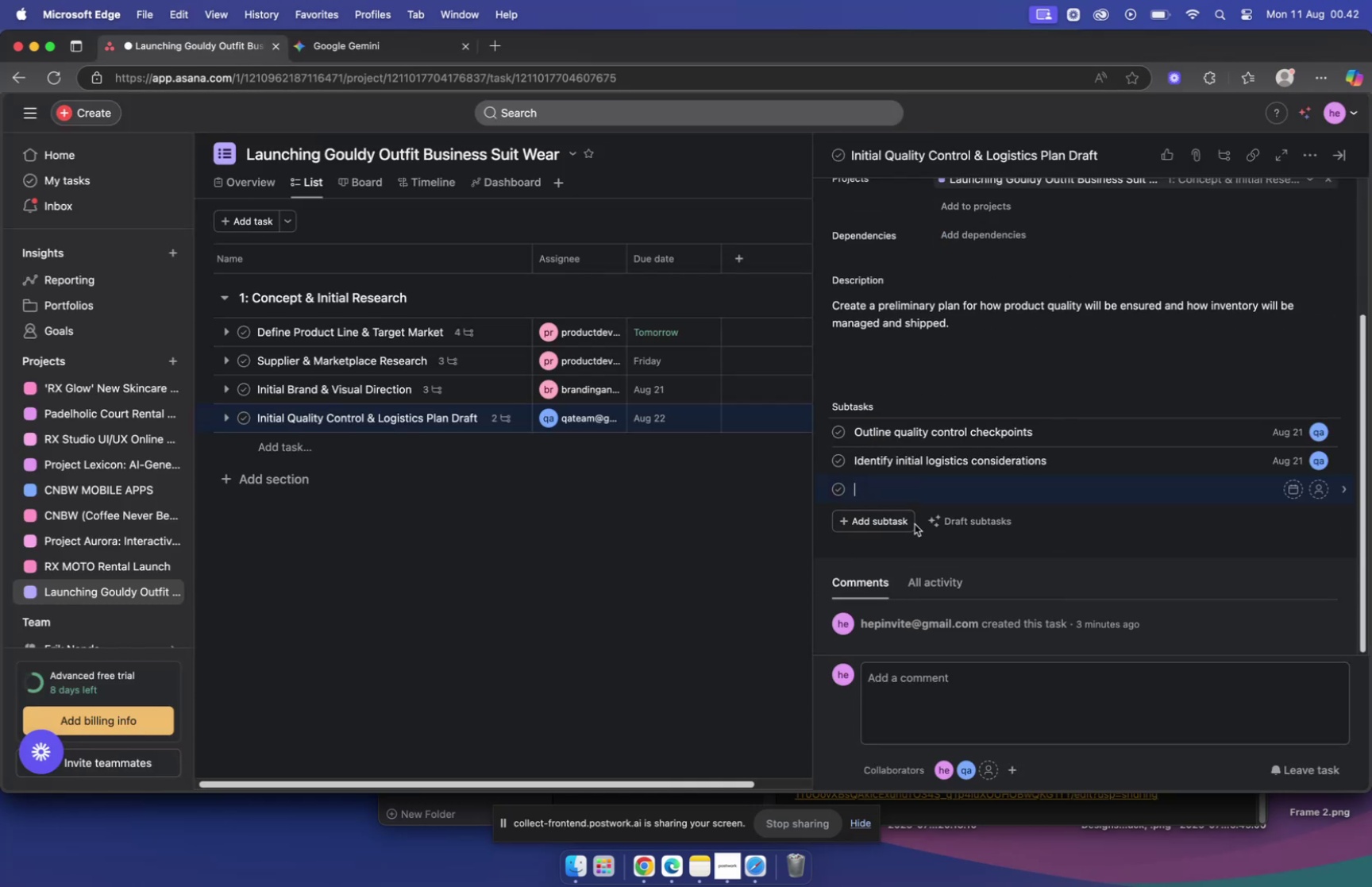 
key(Meta+V)
 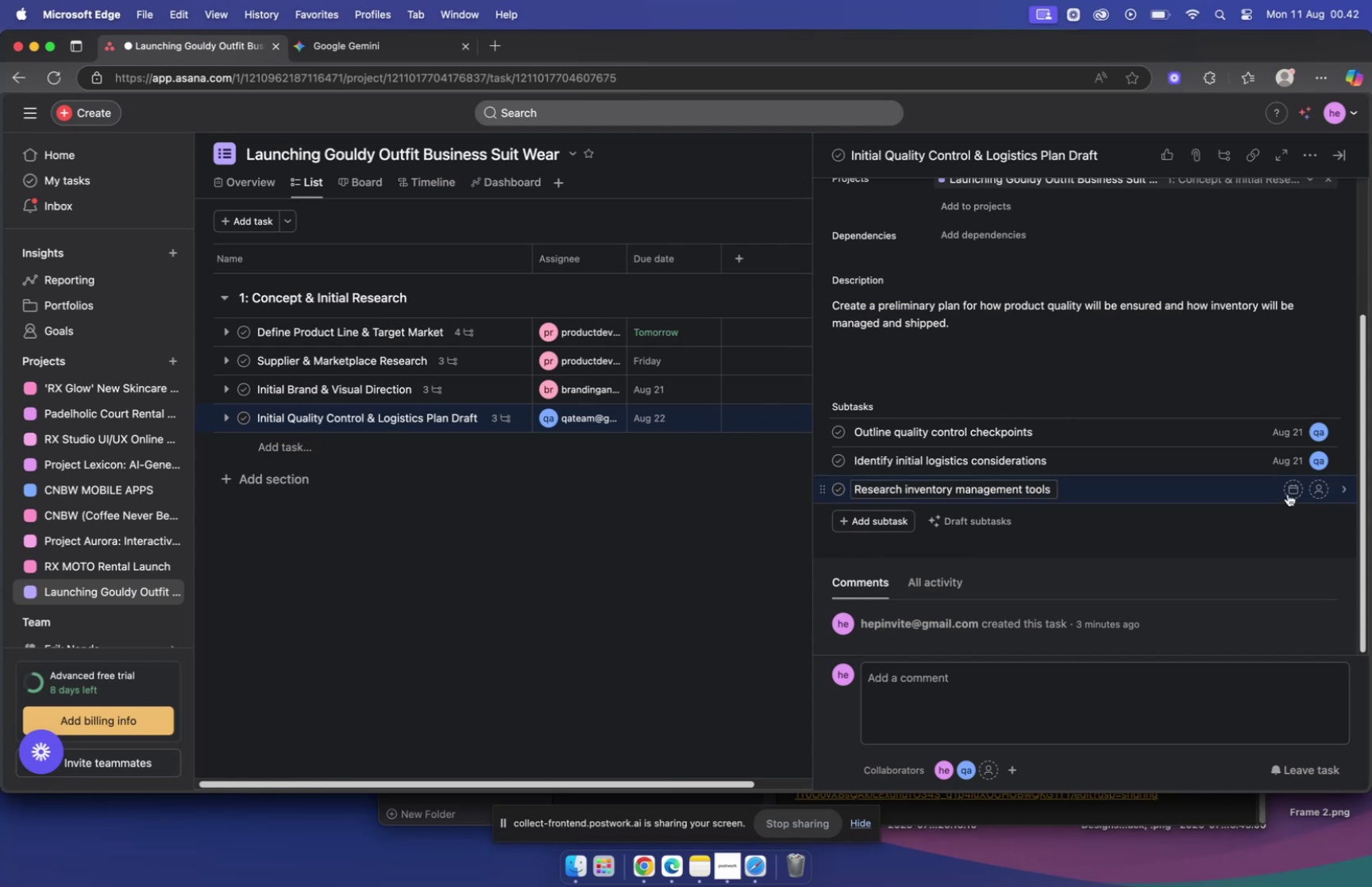 
left_click([1289, 490])
 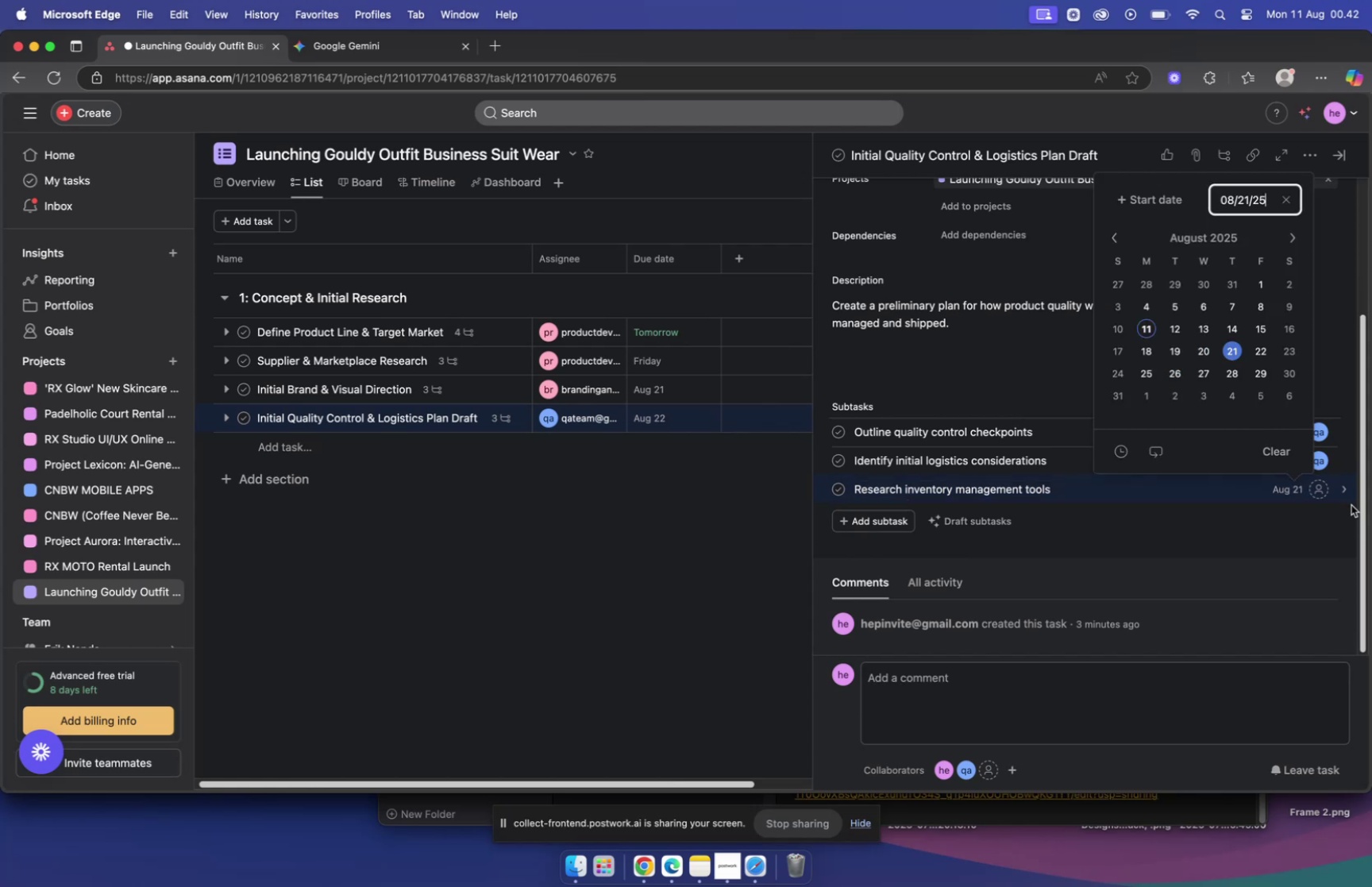 
left_click([1327, 489])
 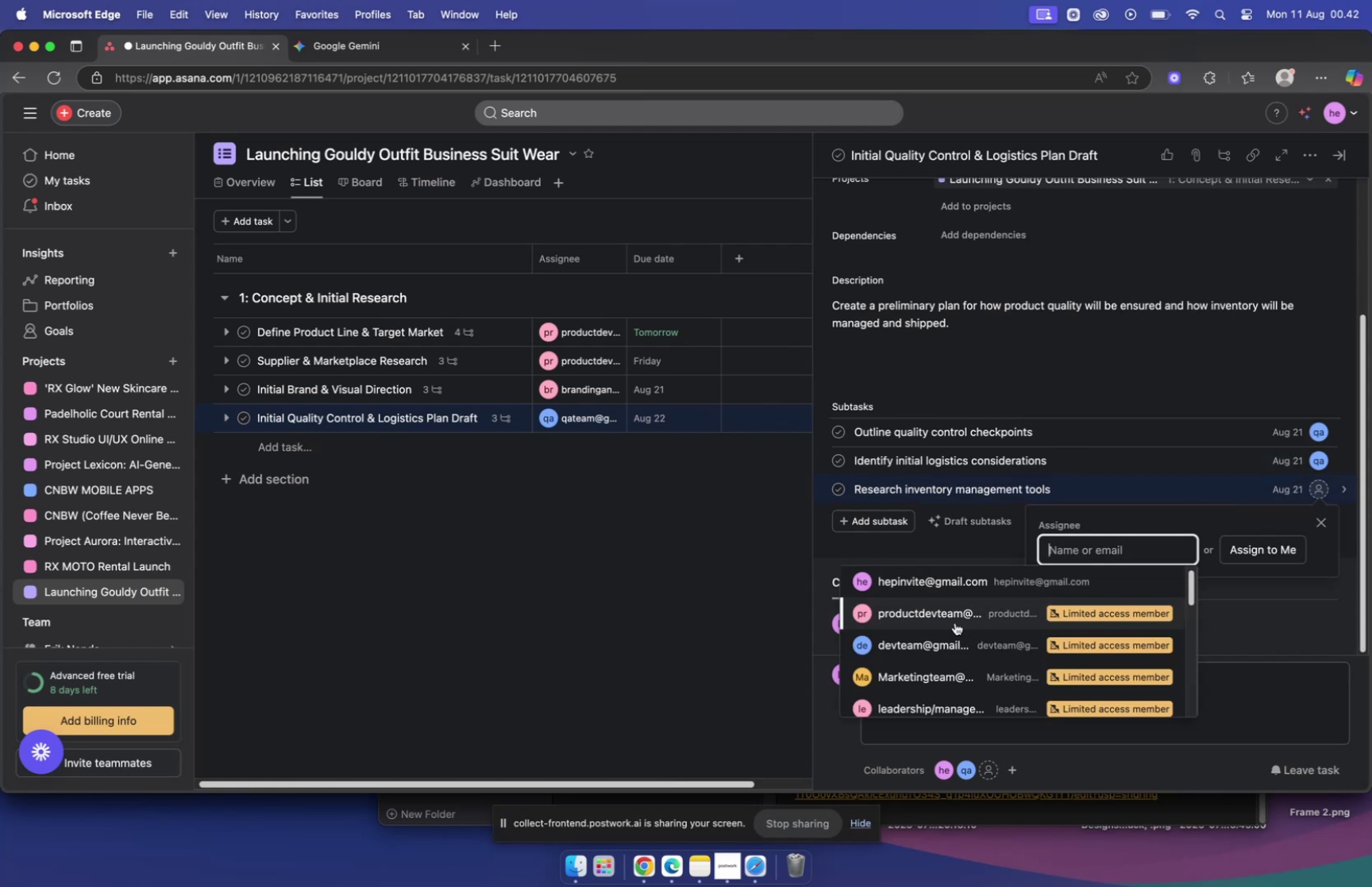 
scroll: coordinate [950, 624], scroll_direction: down, amount: 4.0
 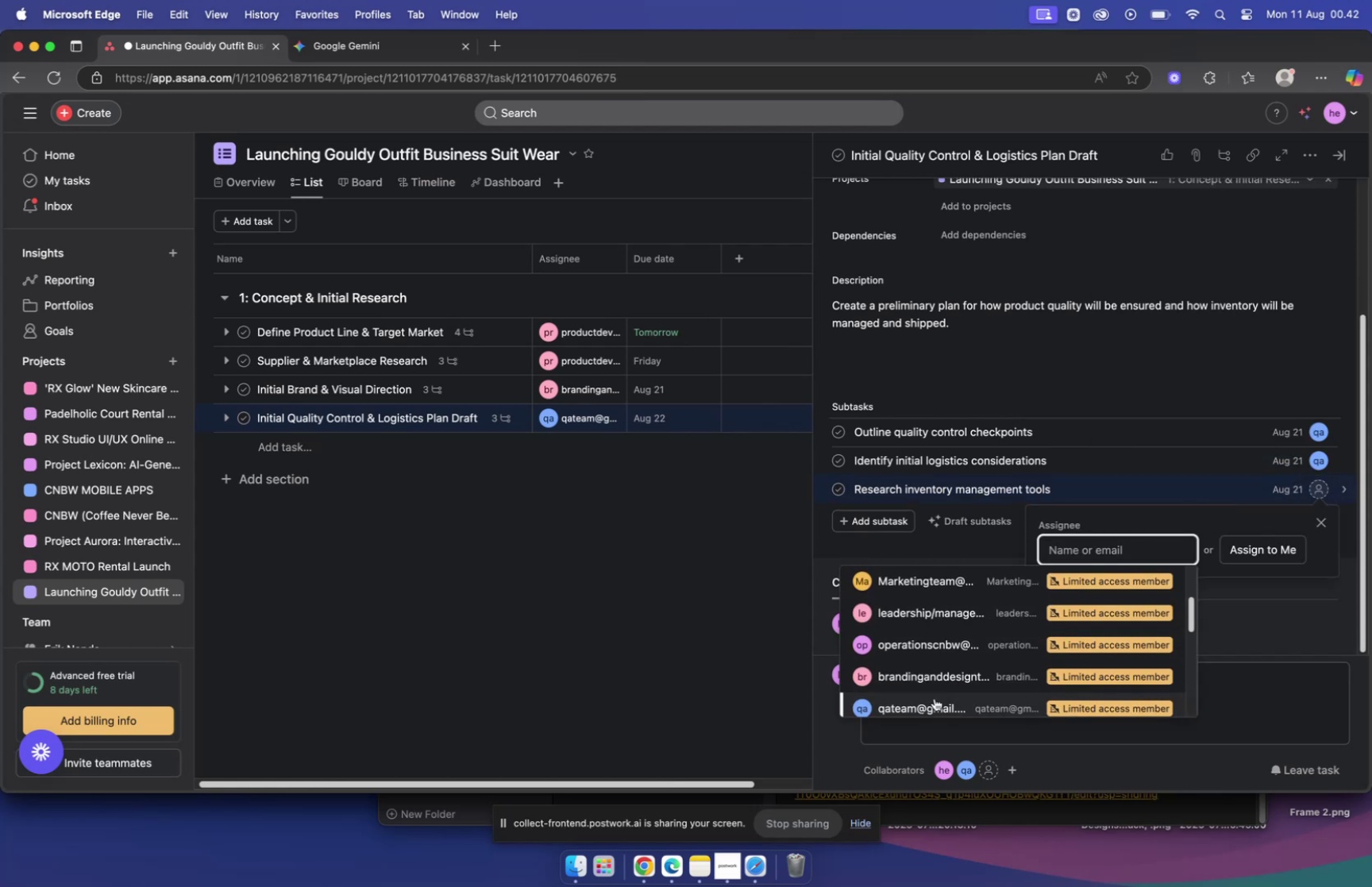 
left_click([507, 526])
 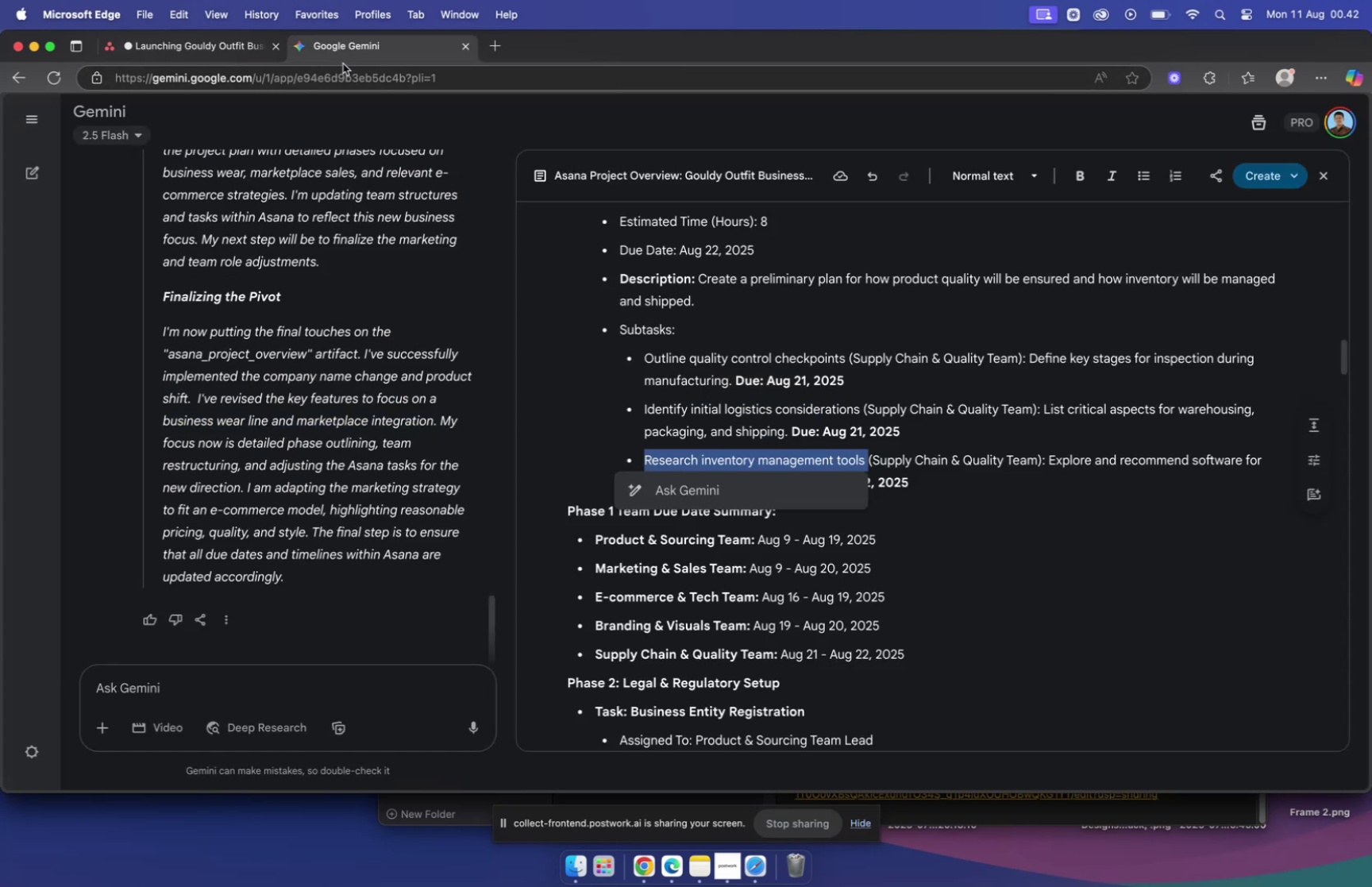 
scroll: coordinate [948, 431], scroll_direction: down, amount: 9.0
 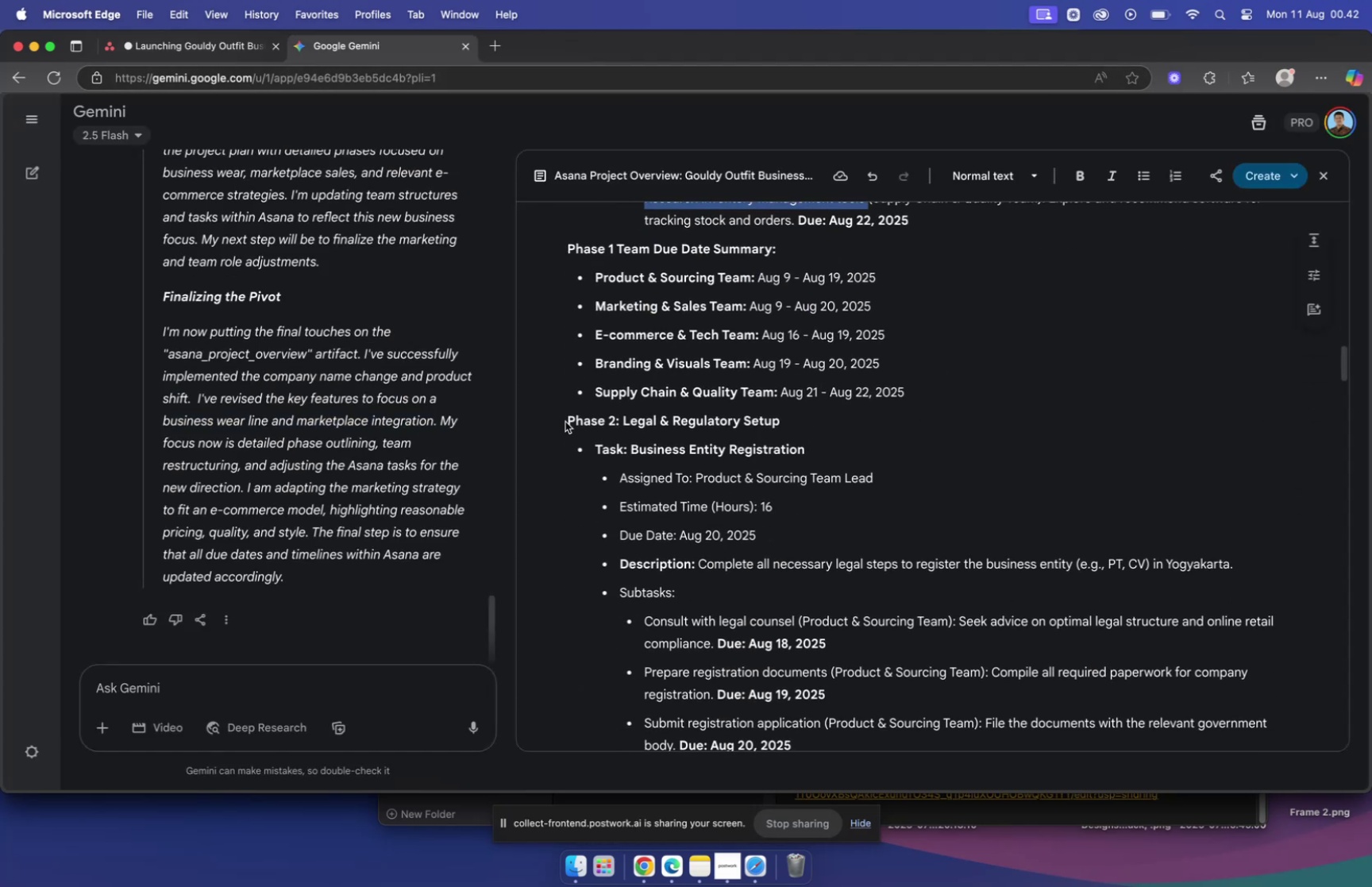 
left_click_drag(start_coordinate=[567, 420], to_coordinate=[874, 428])
 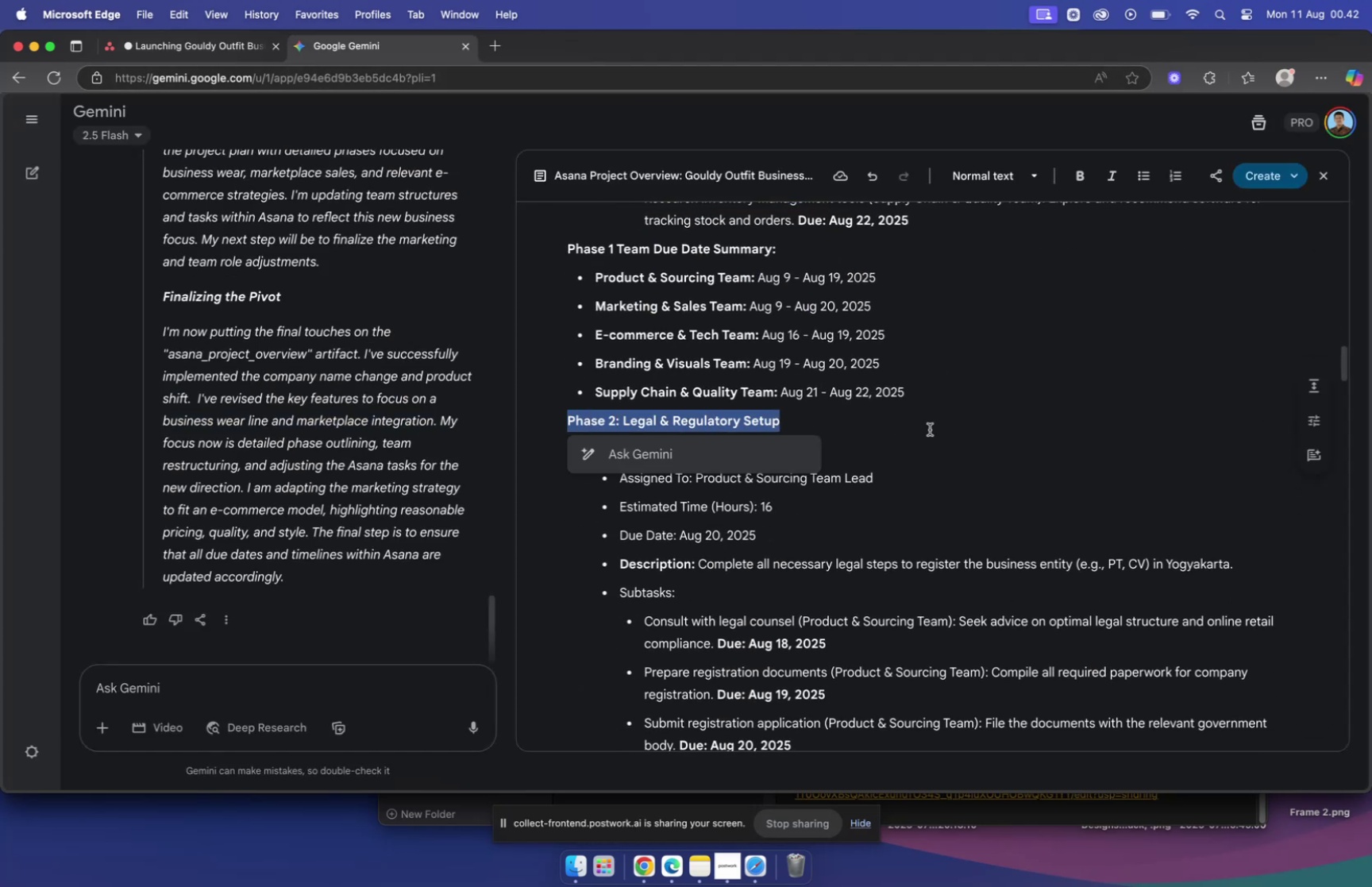 
key(Meta+C)
 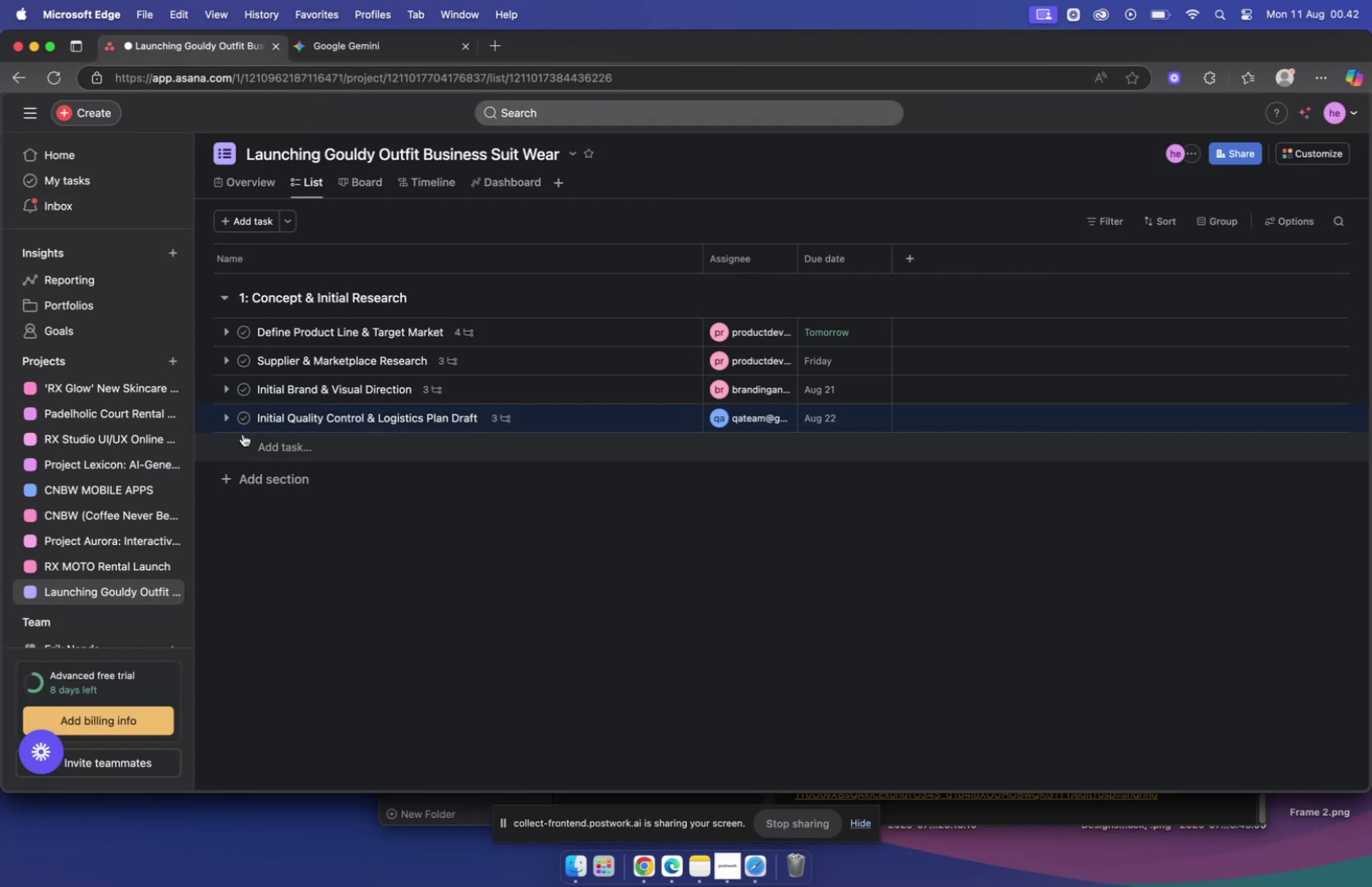 
left_click([252, 478])
 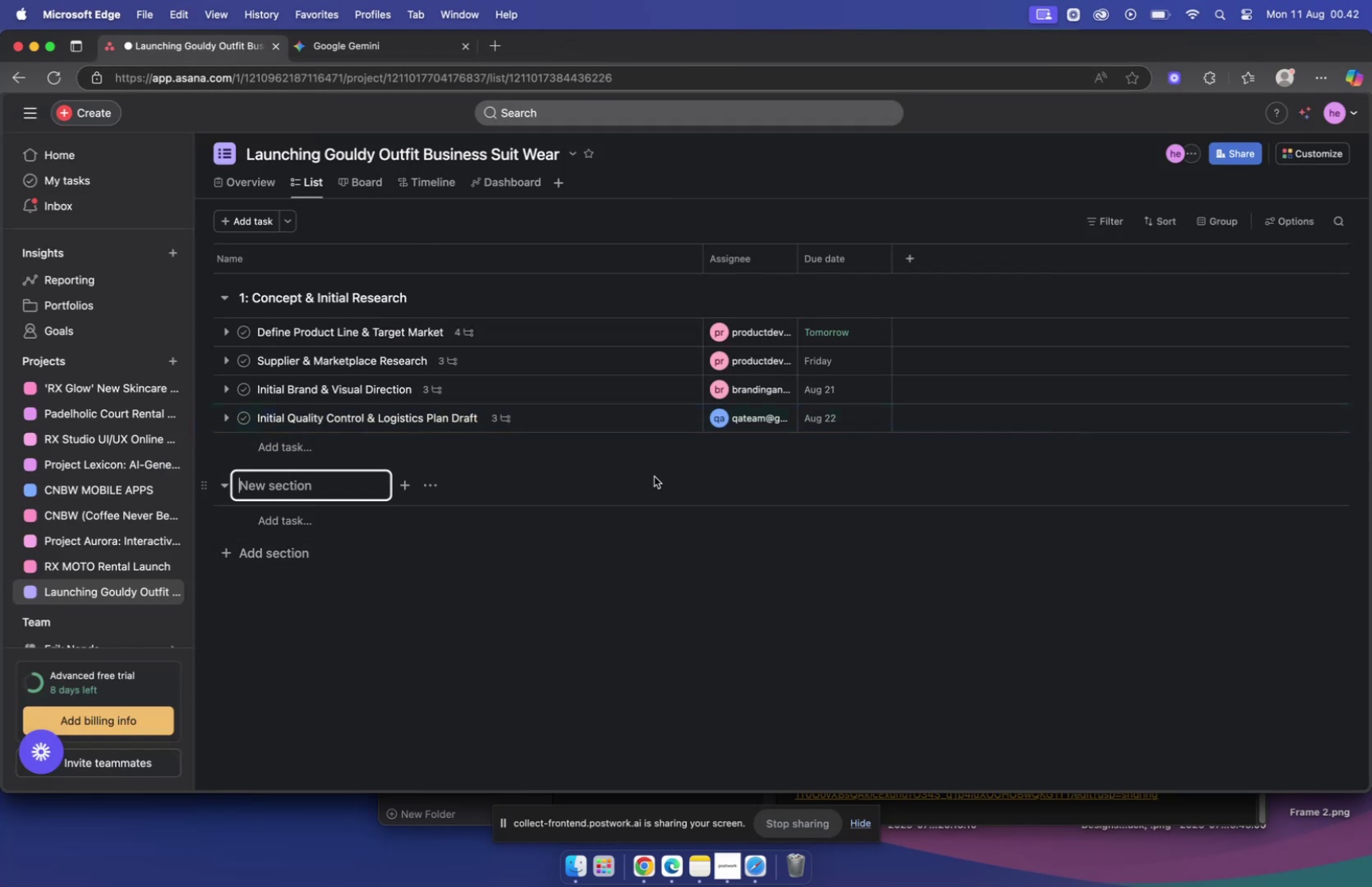 
key(Meta+V)
 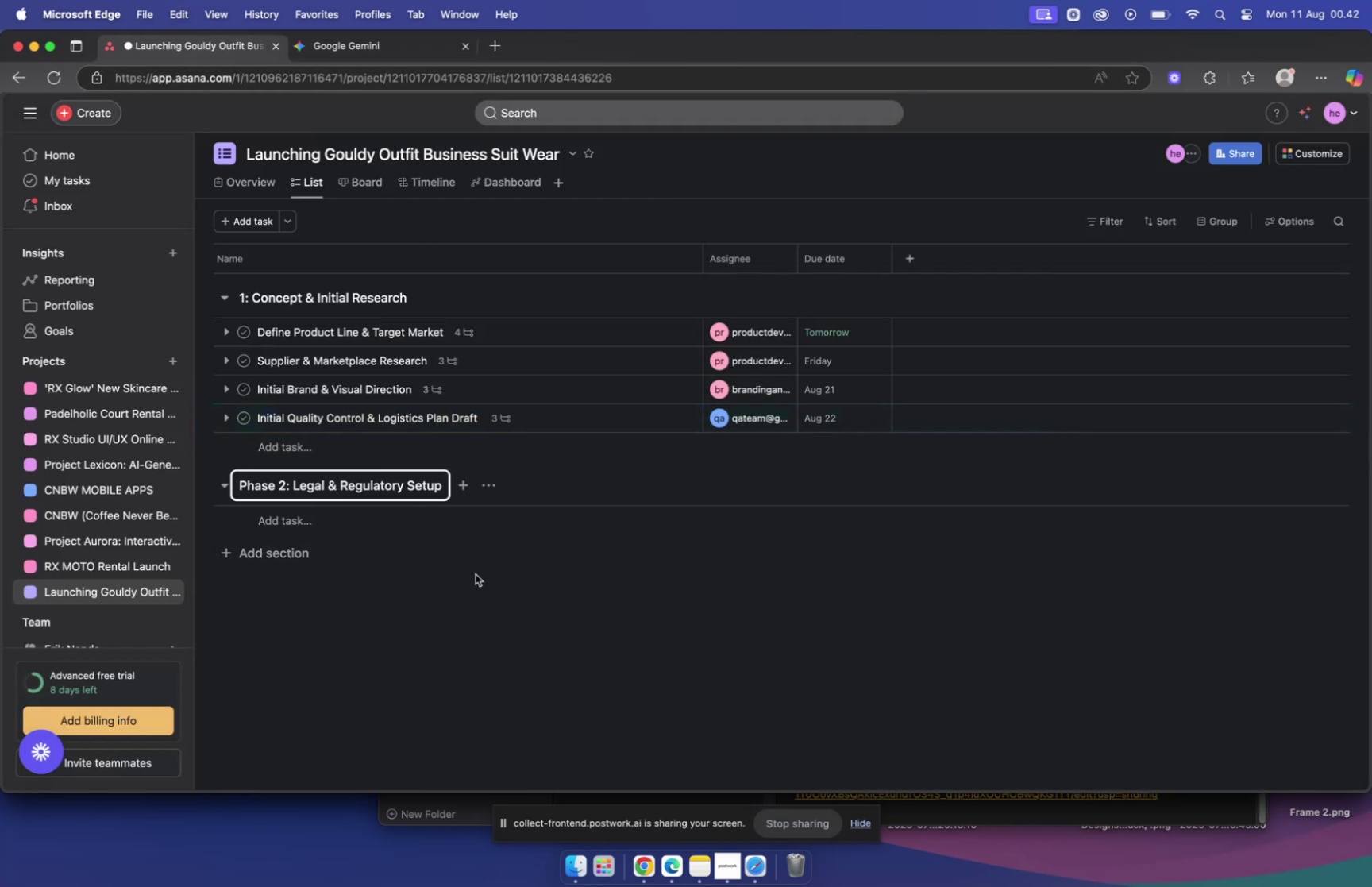 
left_click([452, 581])
 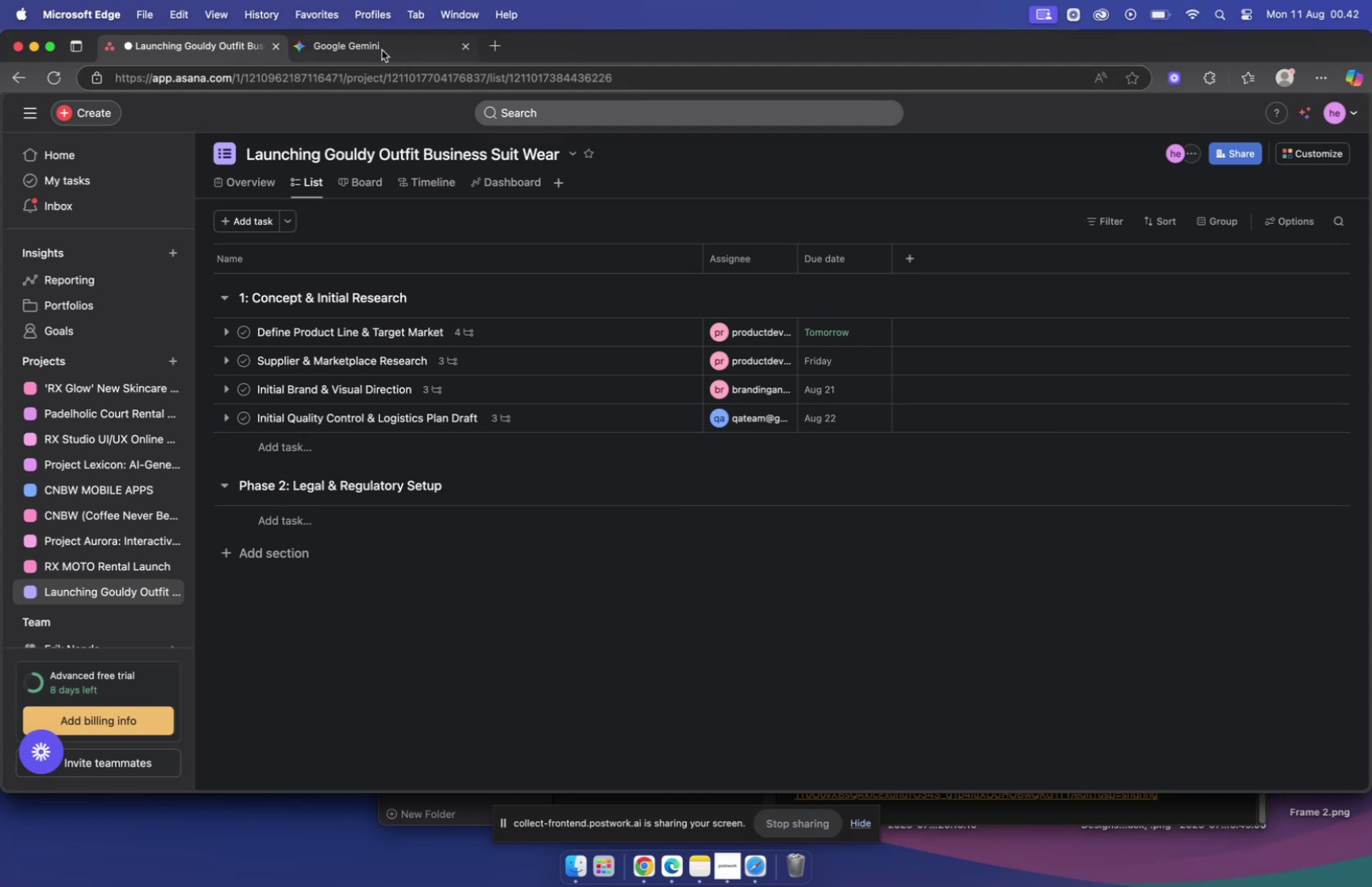 
left_click([1092, 480])
 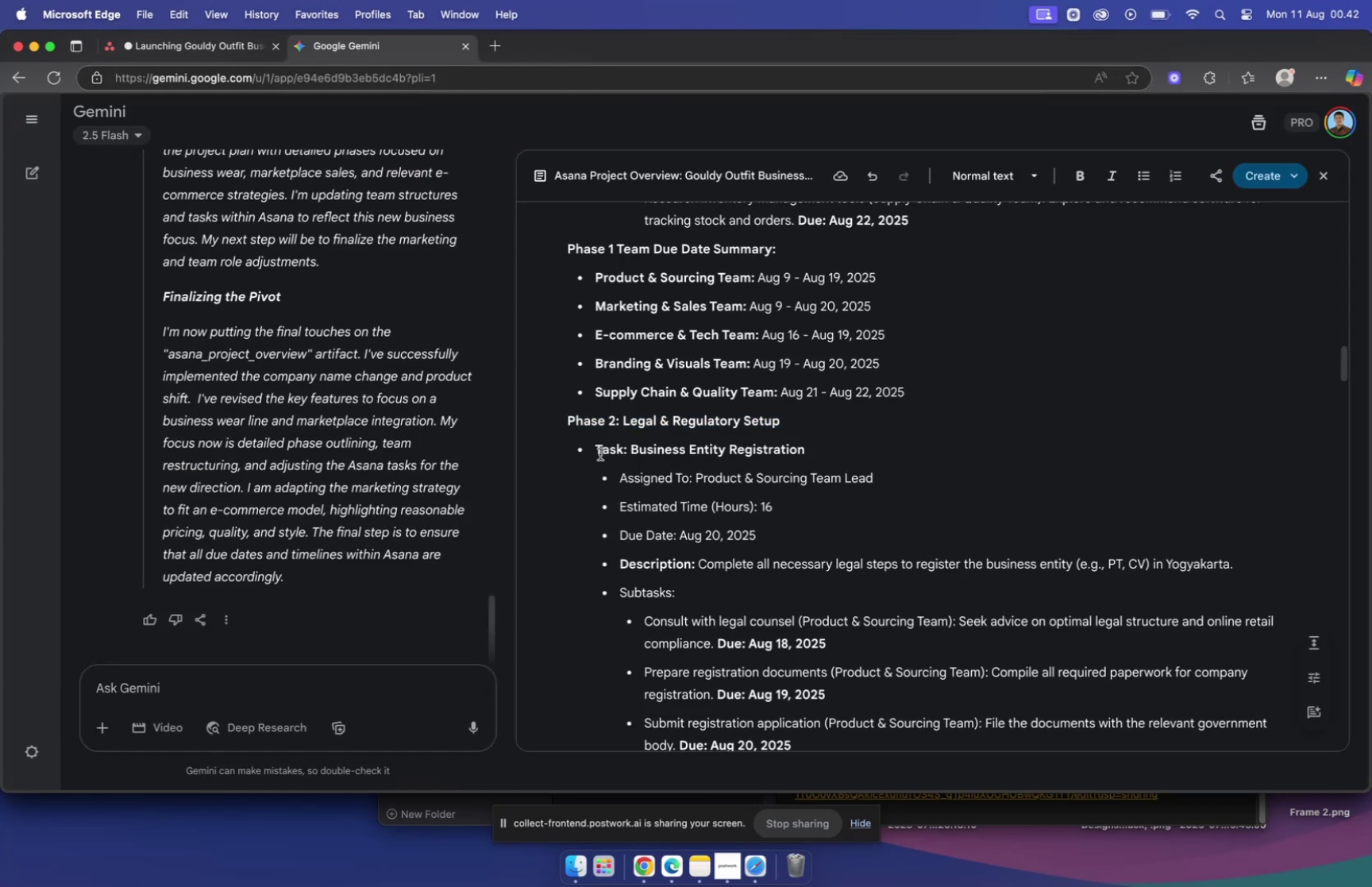 
left_click_drag(start_coordinate=[598, 446], to_coordinate=[834, 450])
 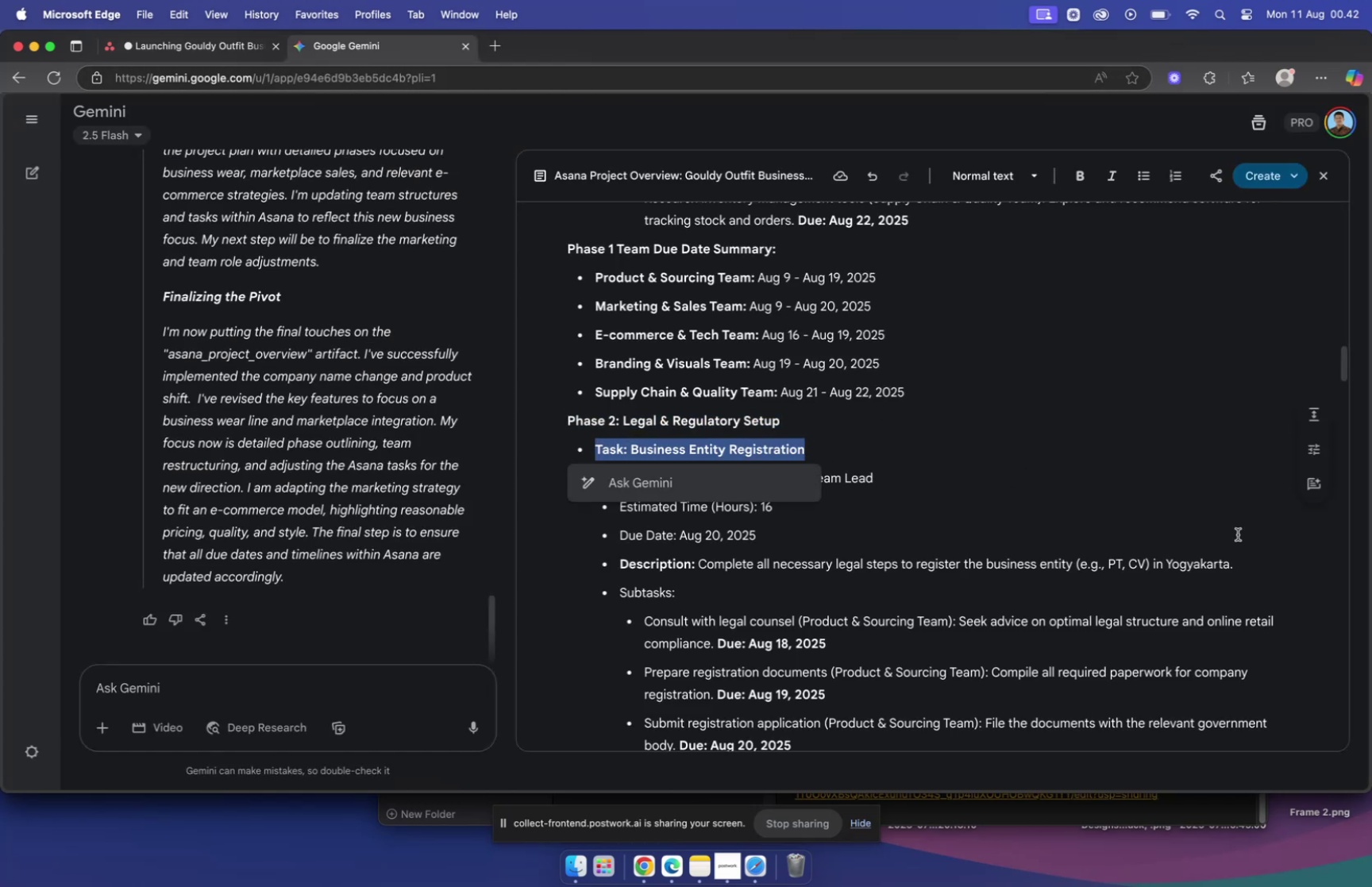 
key(Meta+CommandLeft)
 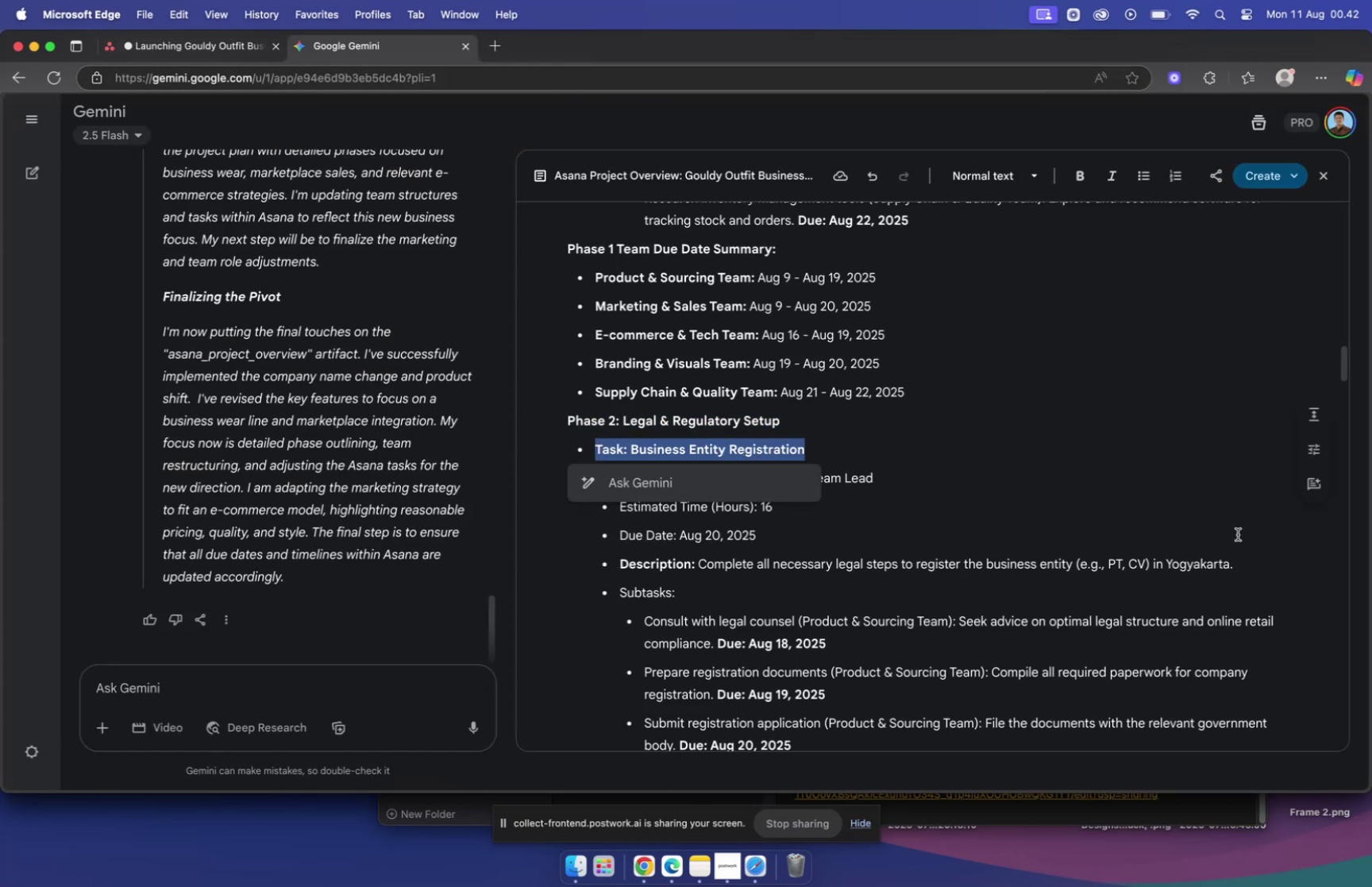 
key(Meta+C)
 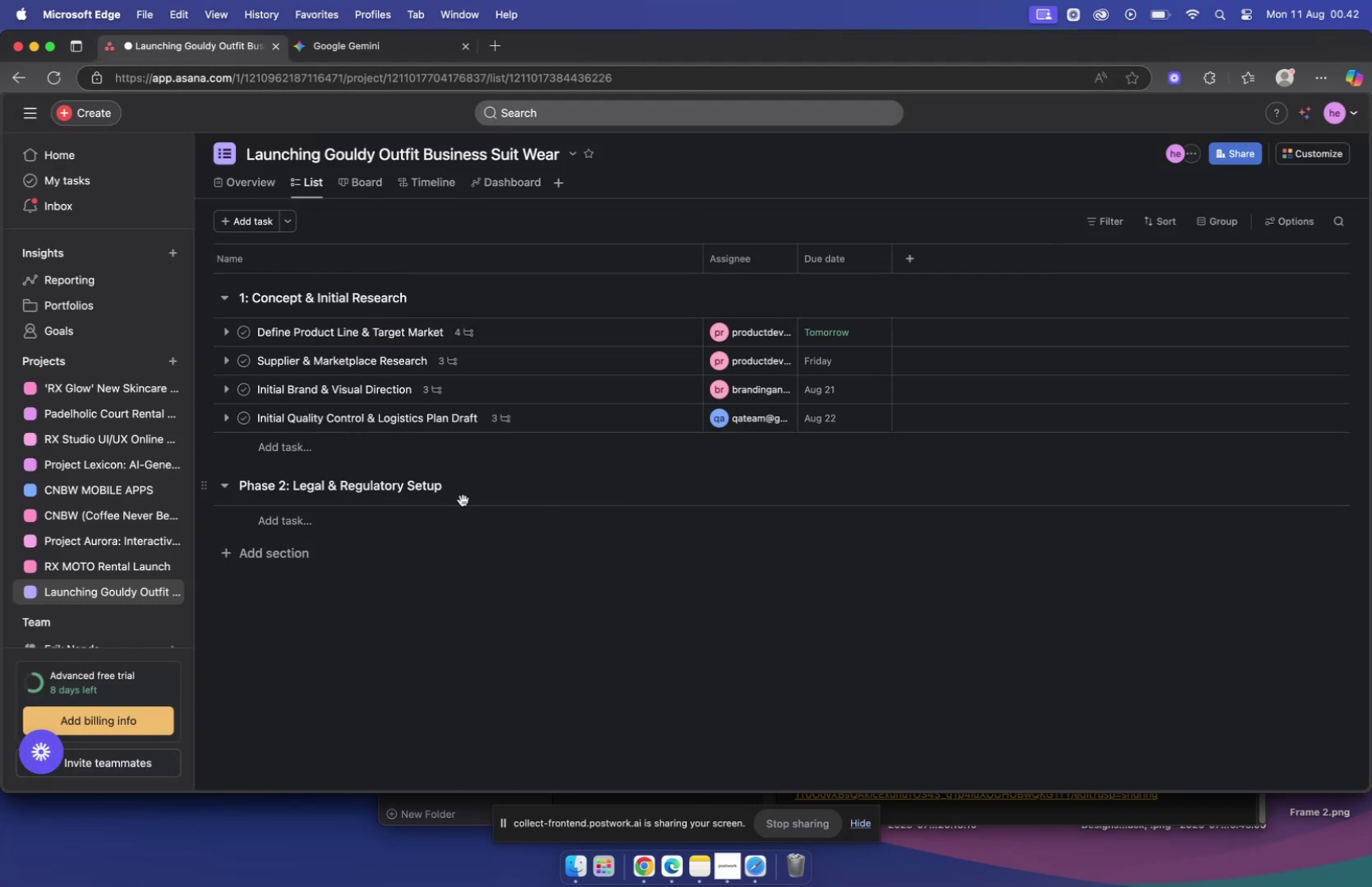 
left_click([318, 506])
 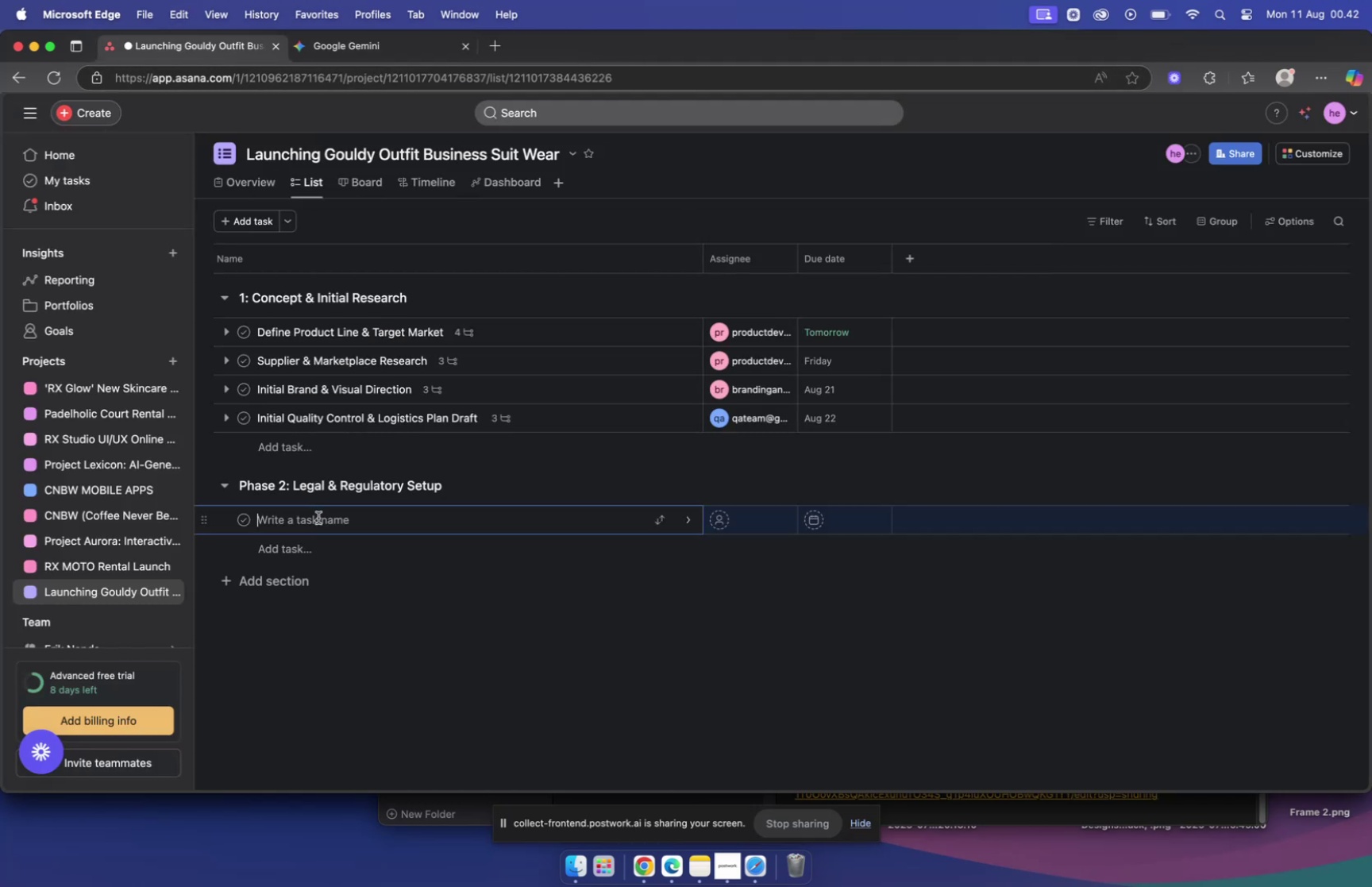 
key(Meta+V)
 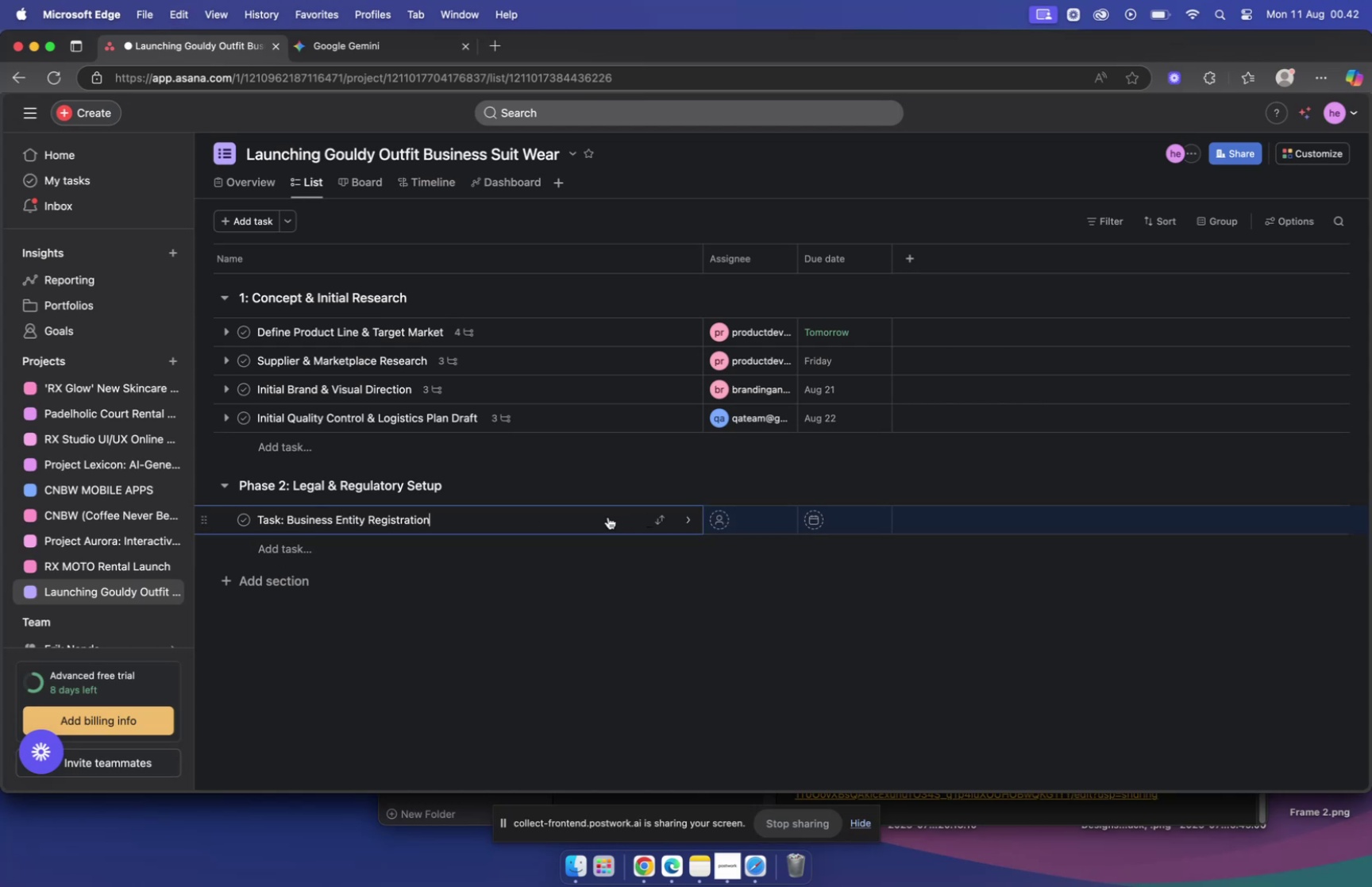 
mouse_move([748, 522])
 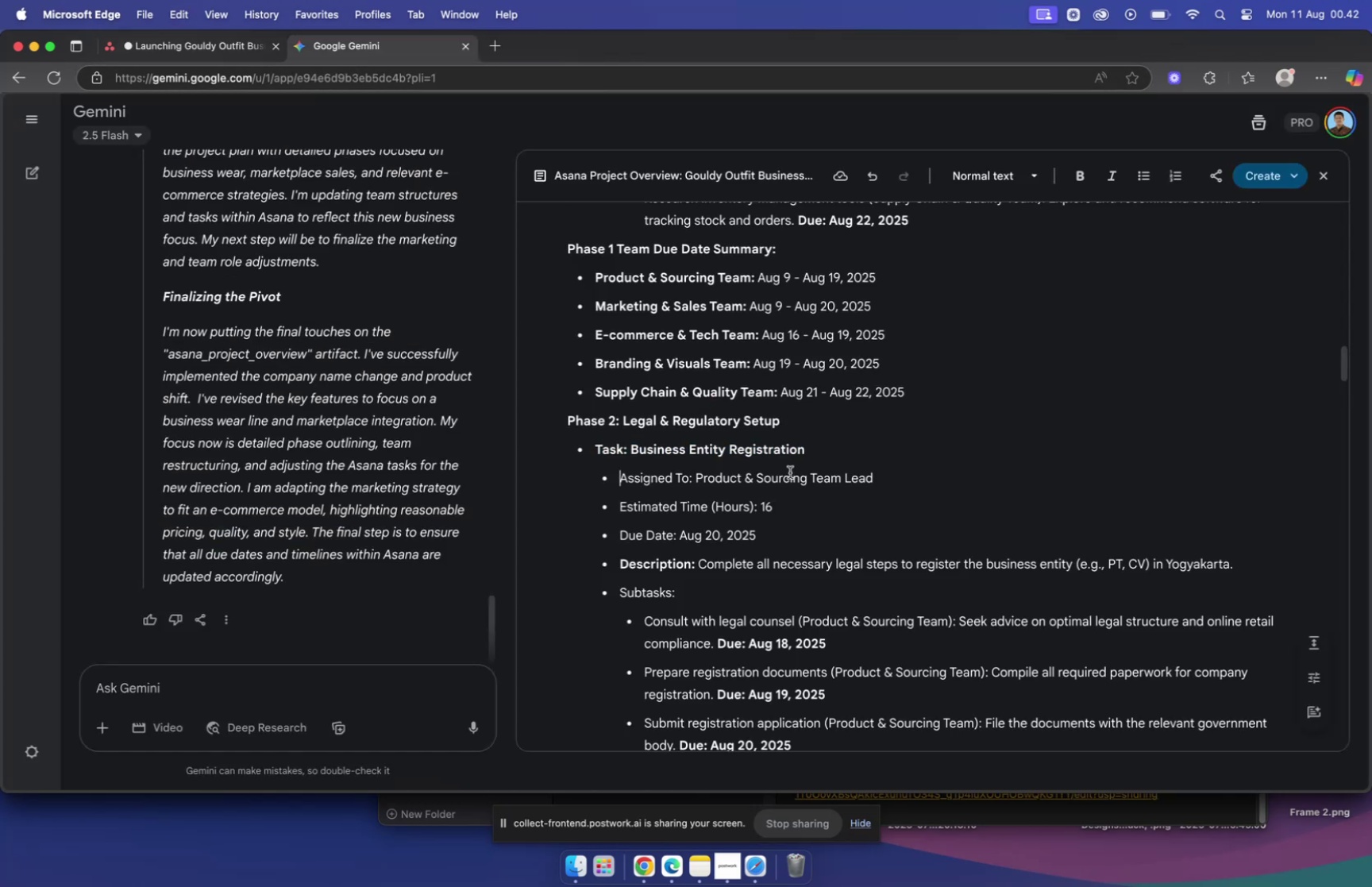 
wait(8.24)
 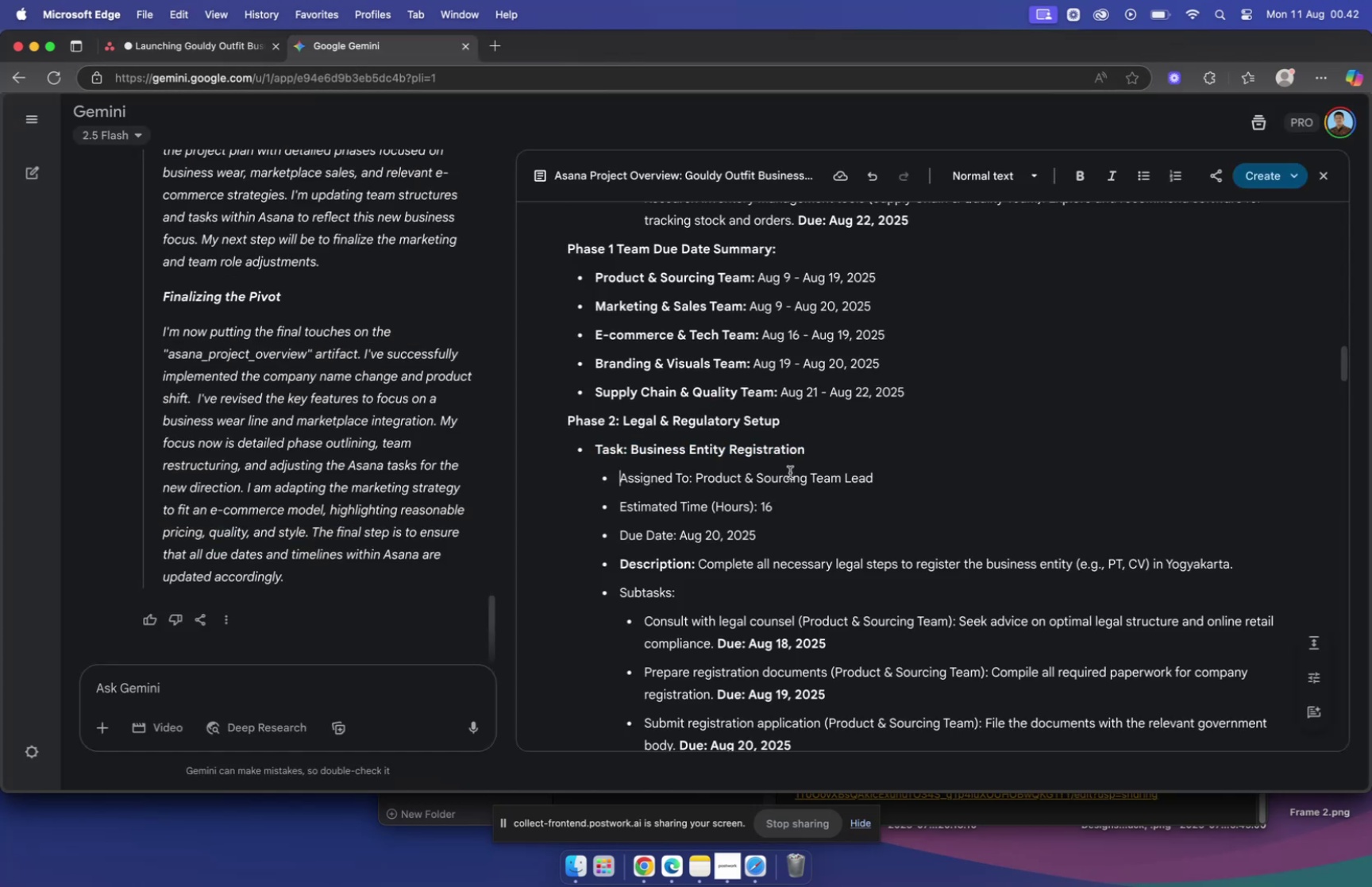 
key(VolumeDown)
 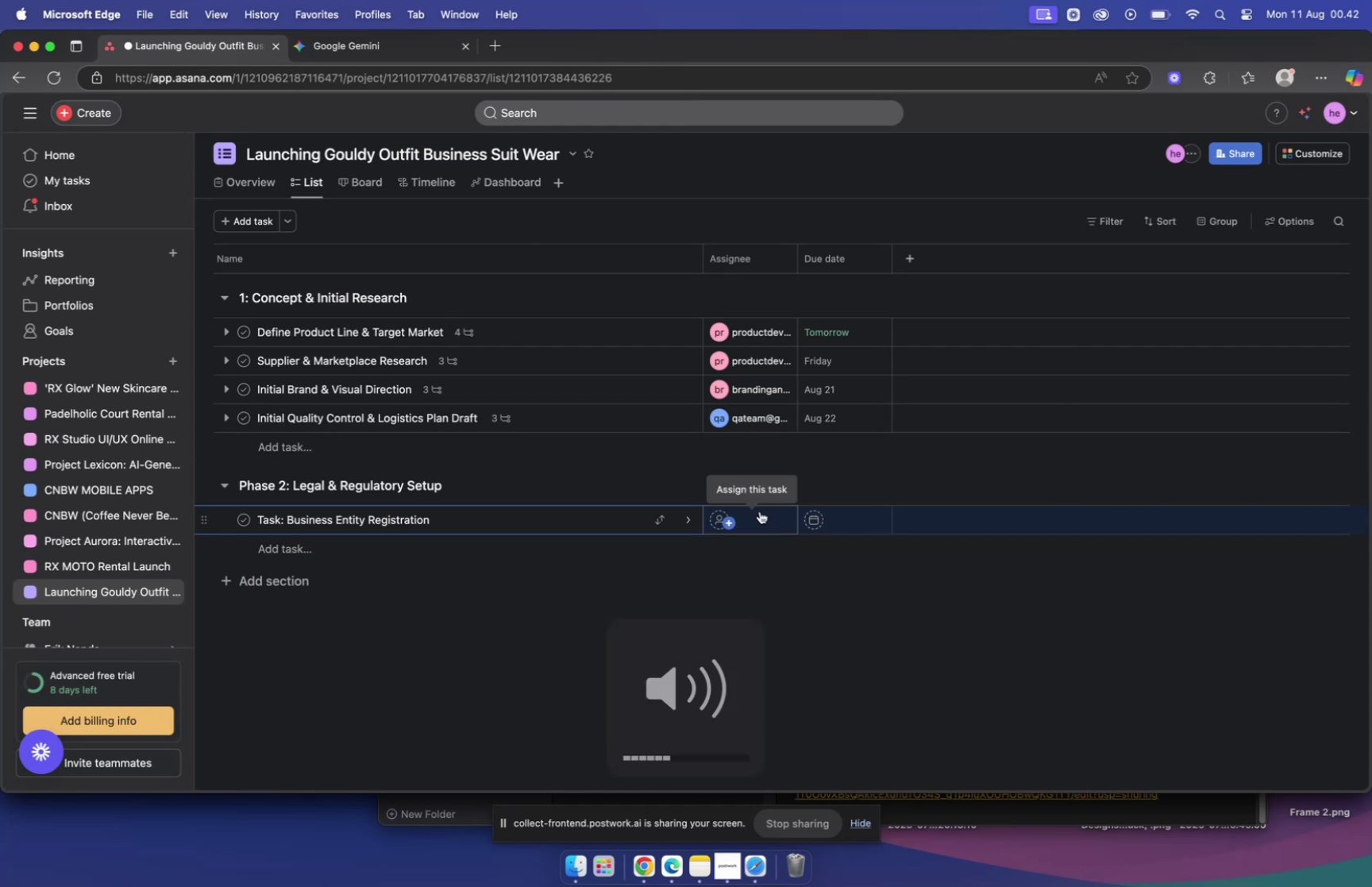 
left_click([760, 511])
 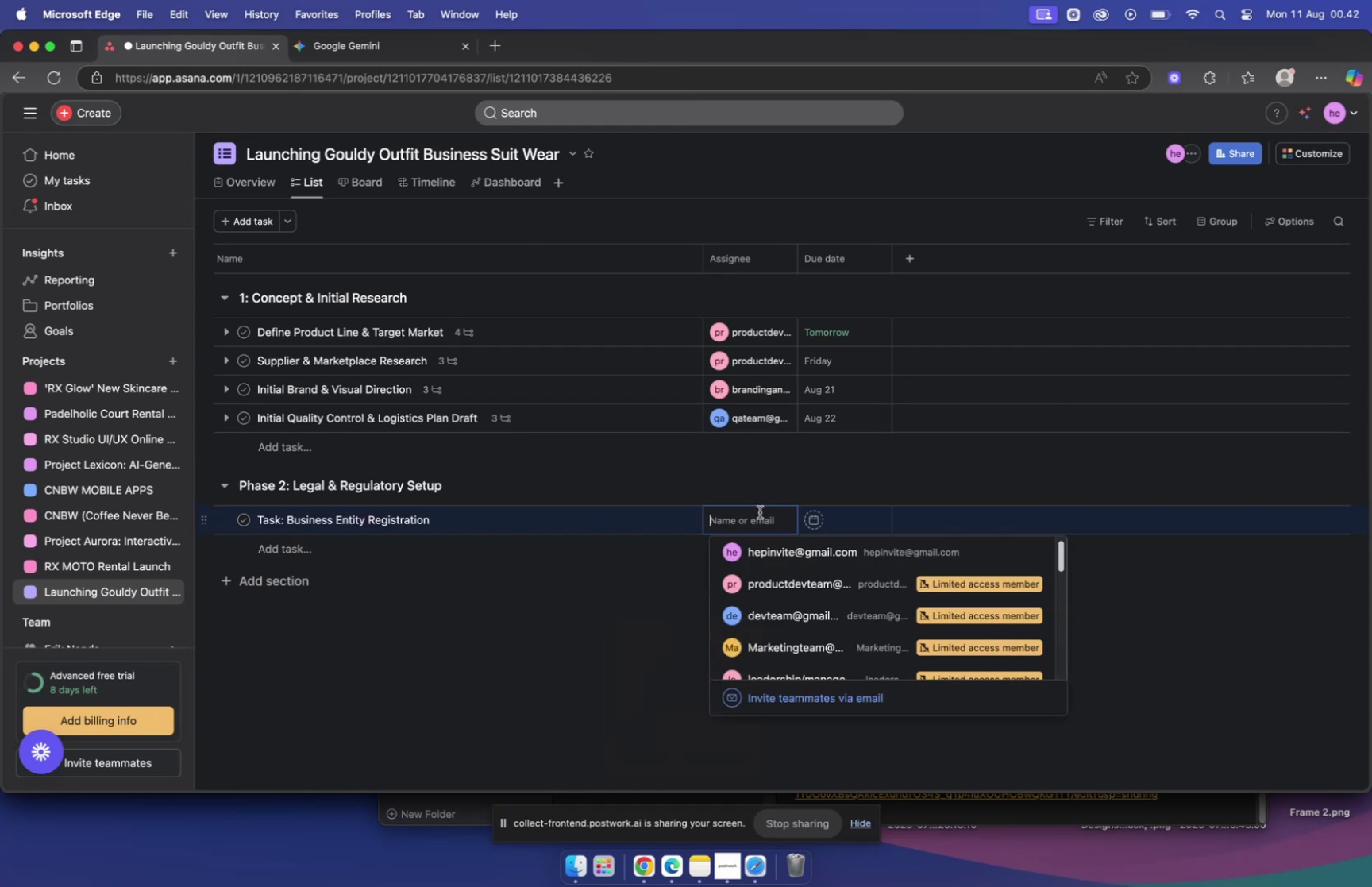 
type(pro)
 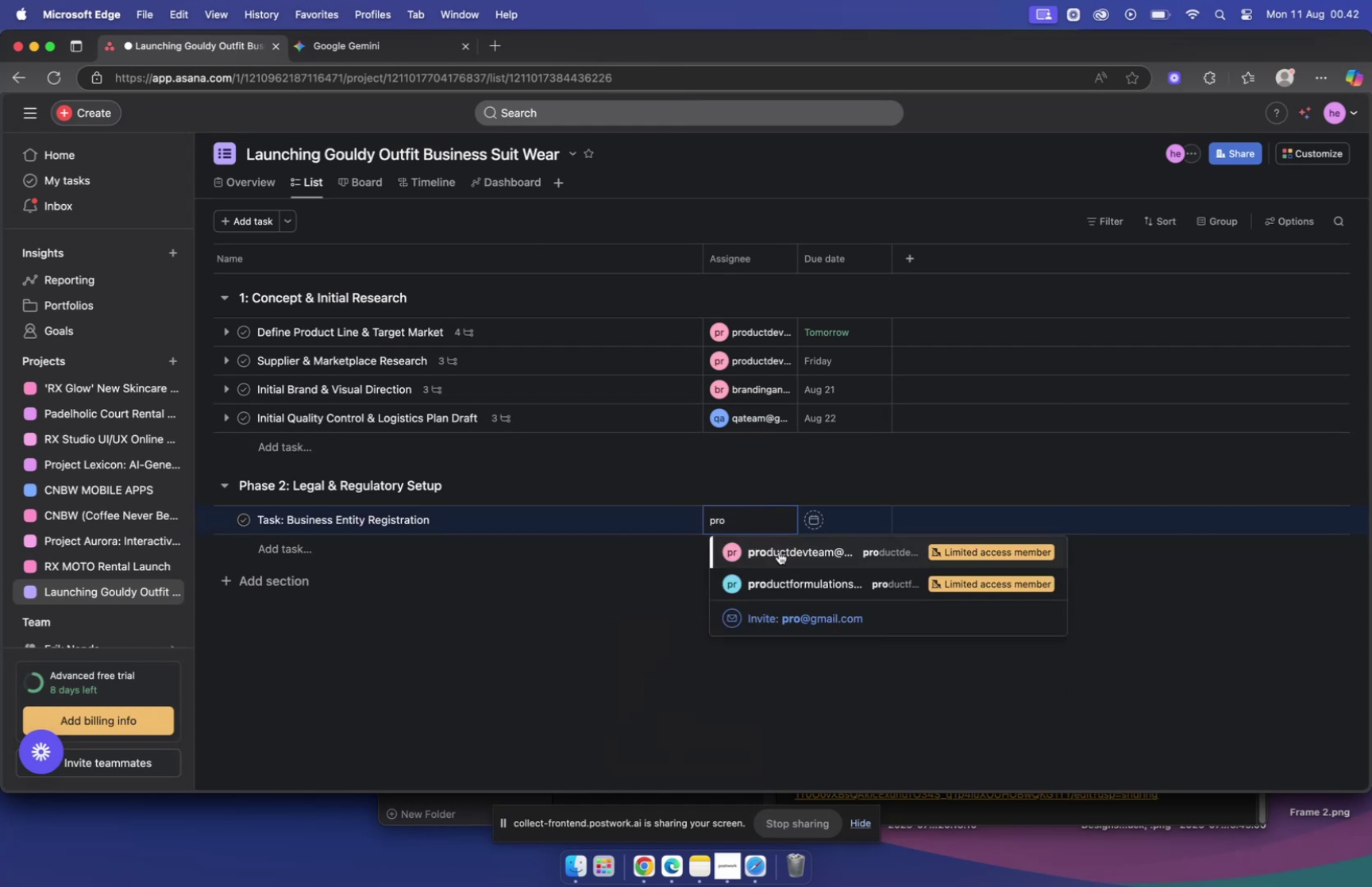 
left_click([779, 551])
 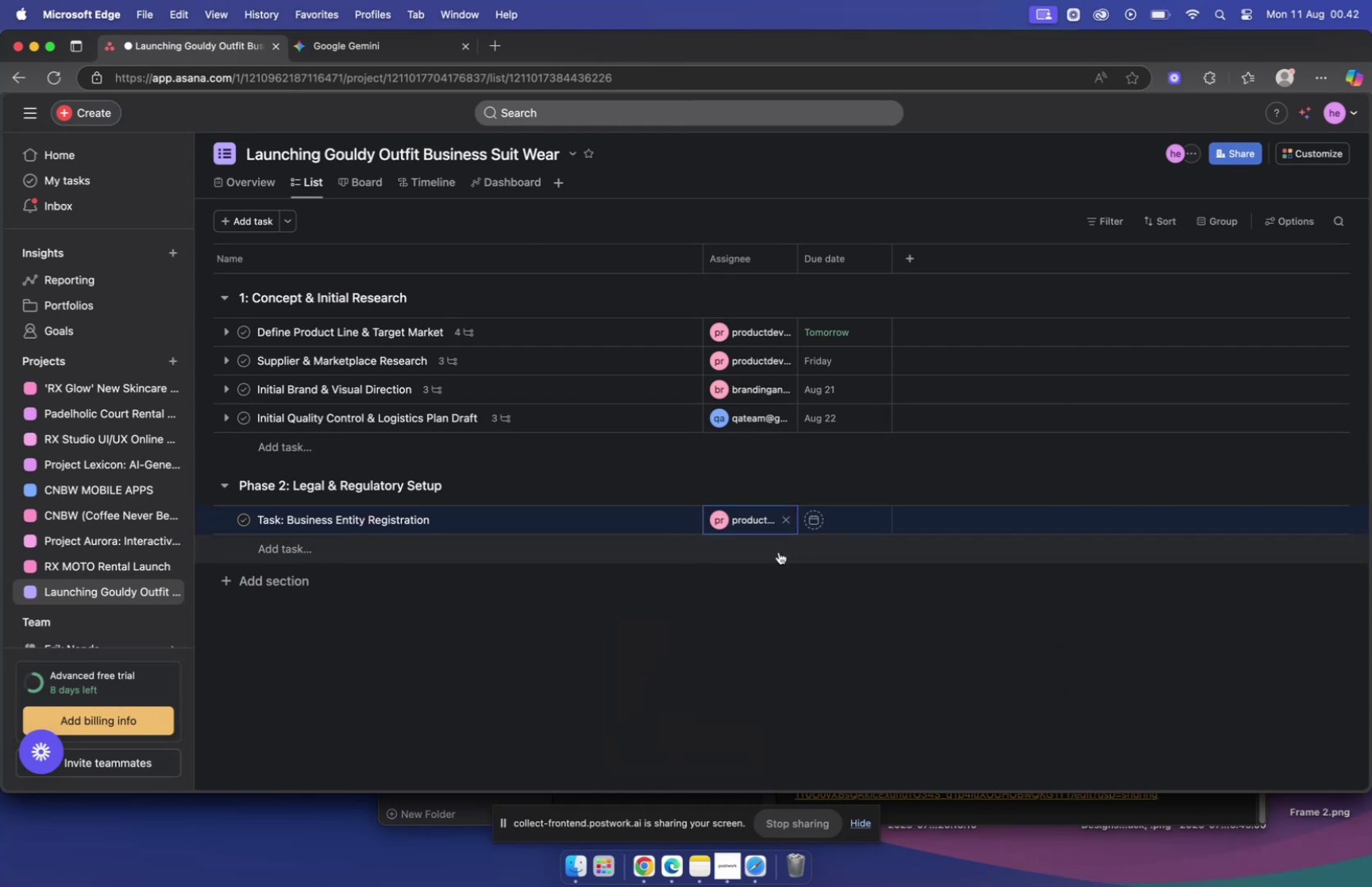 
key(VolumeDown)
 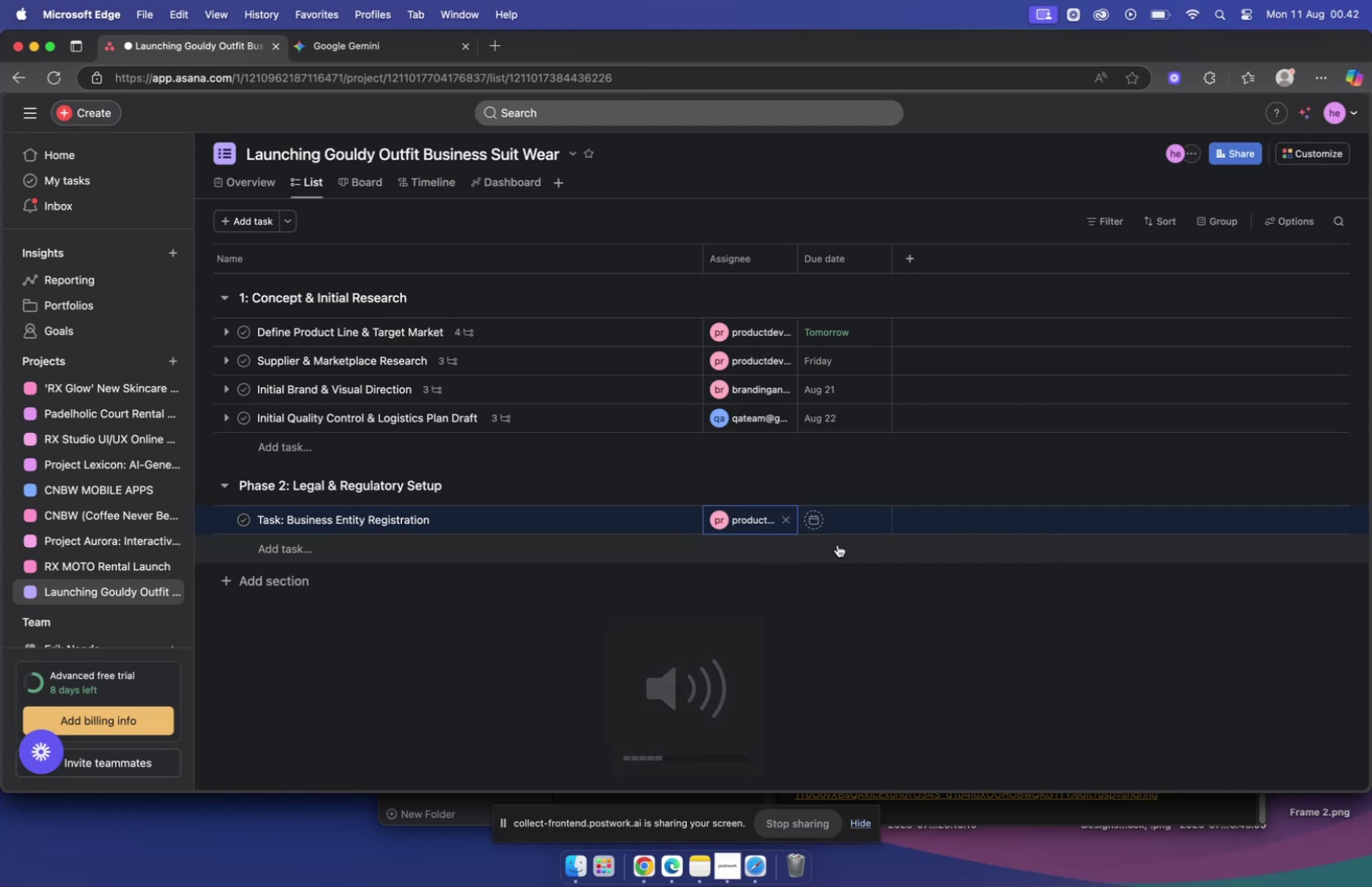 
left_click([865, 519])
 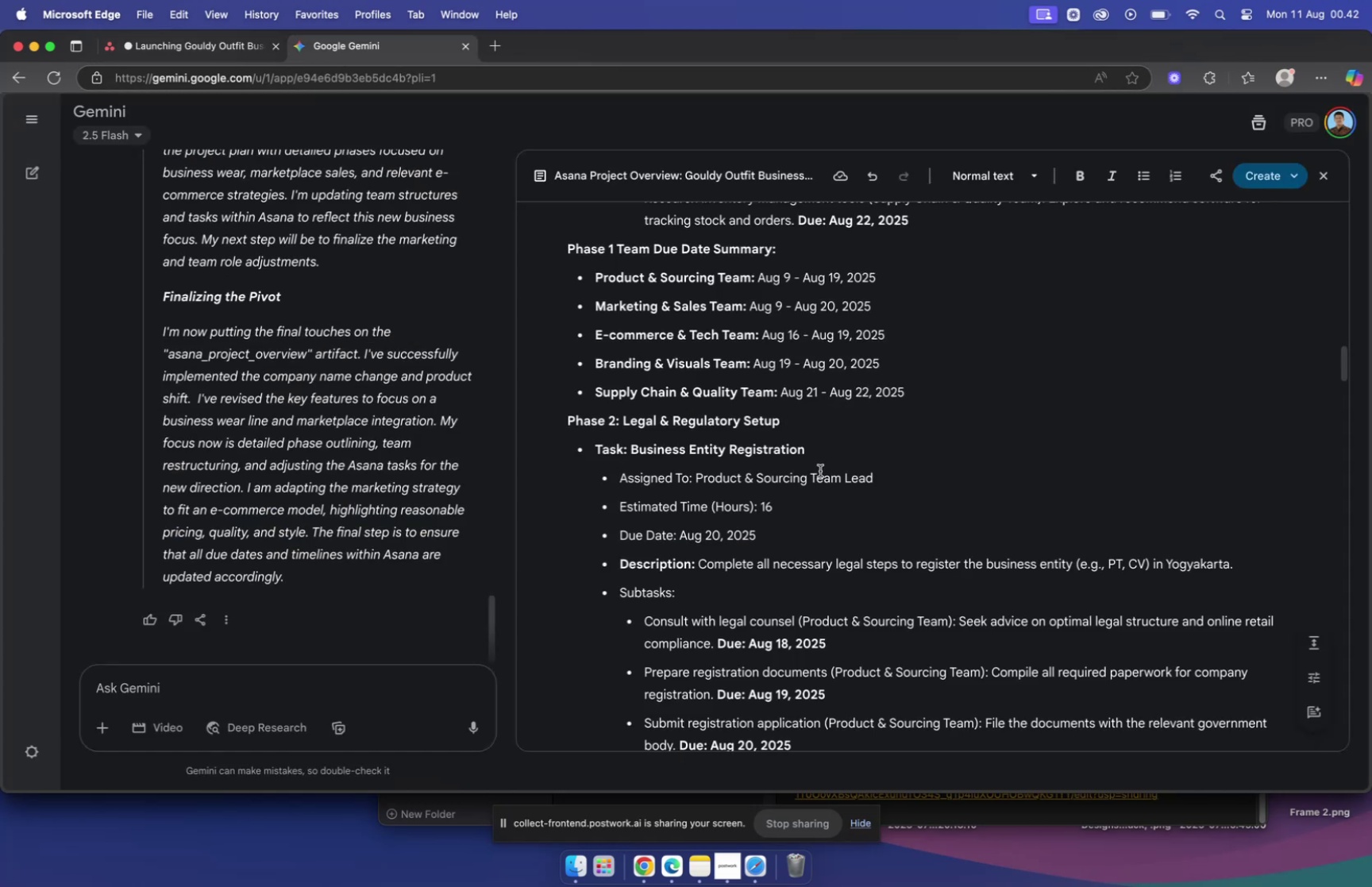 
wait(8.17)
 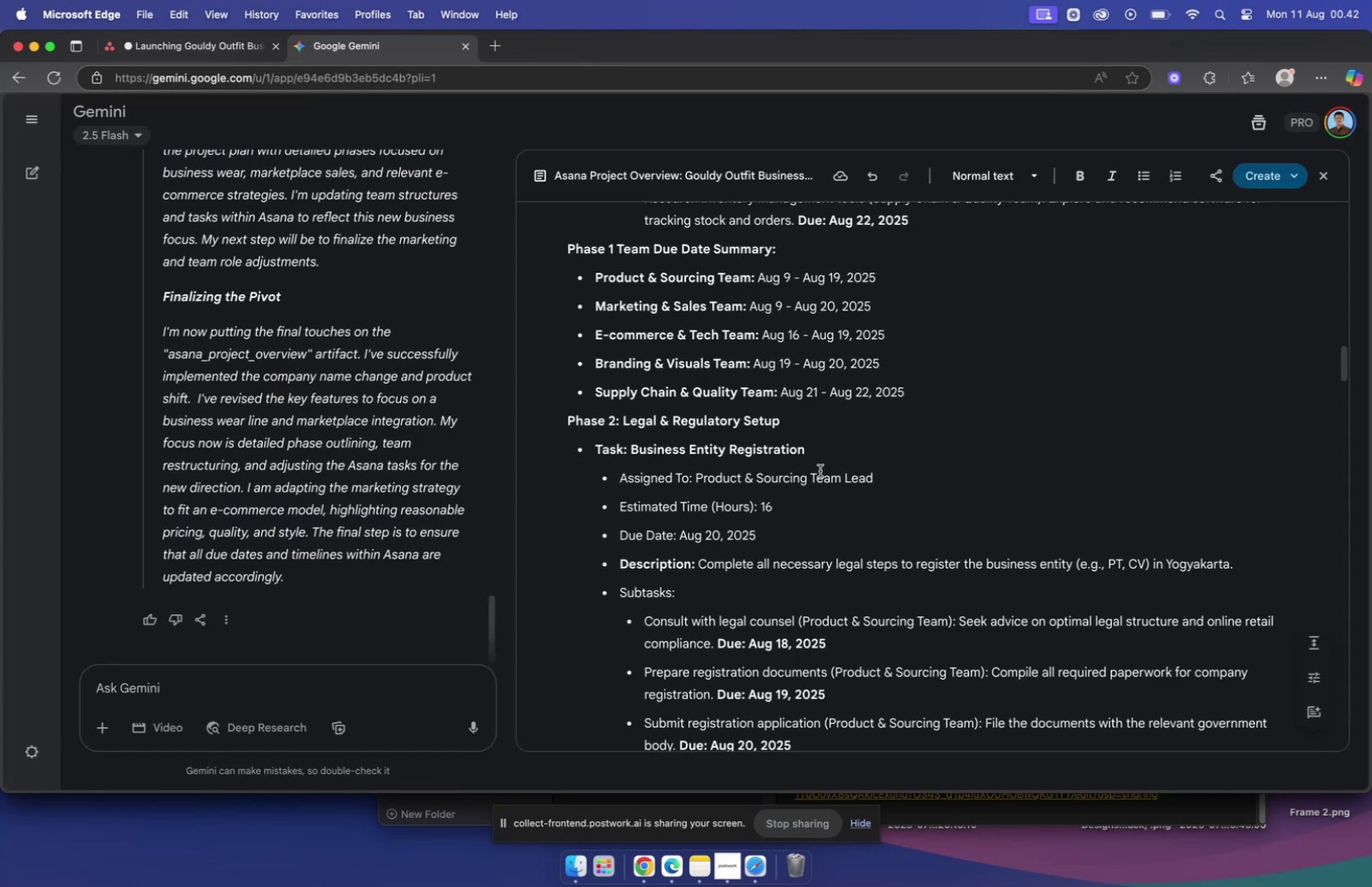 
left_click([214, 41])
 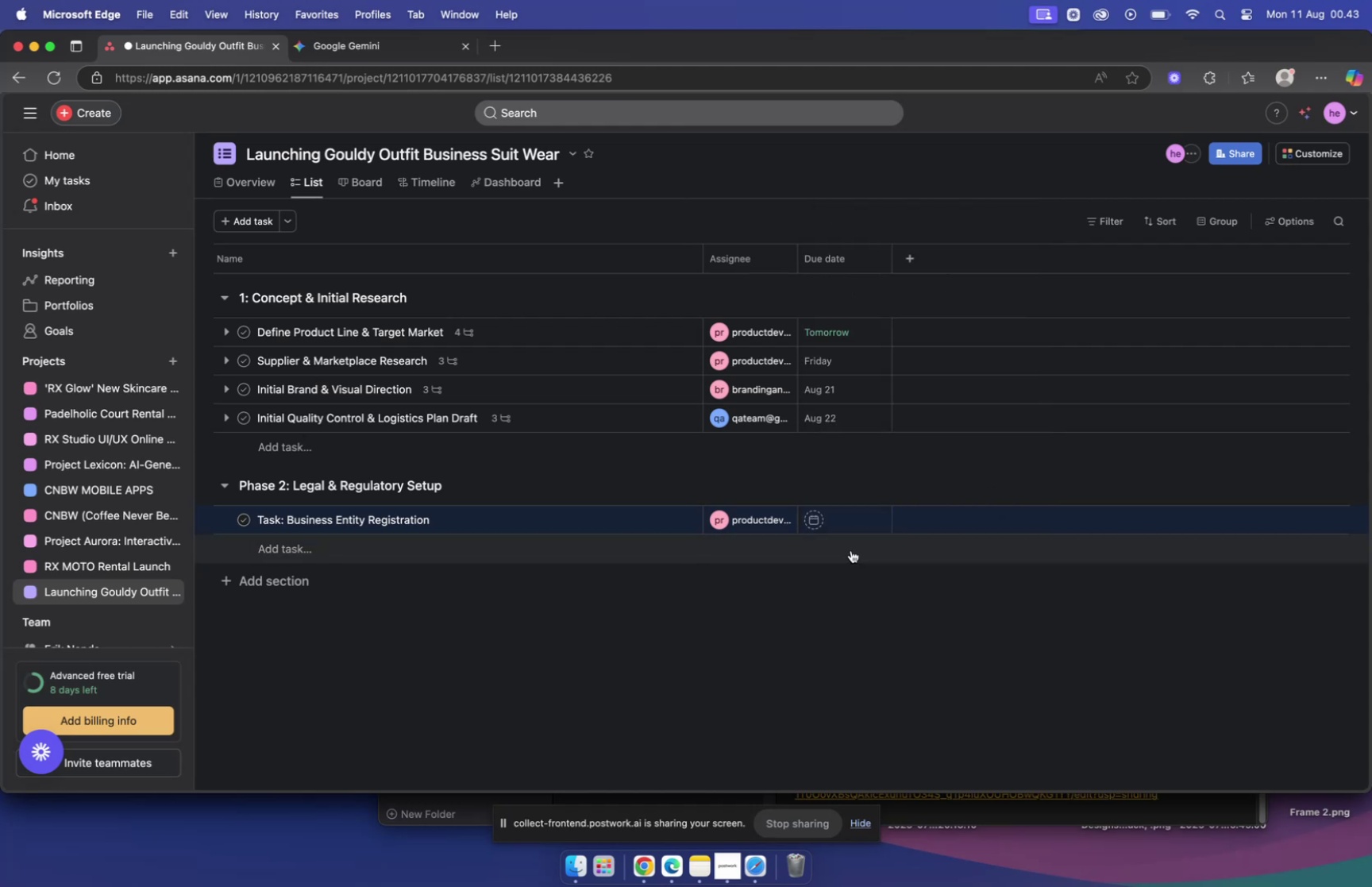 
left_click([861, 519])
 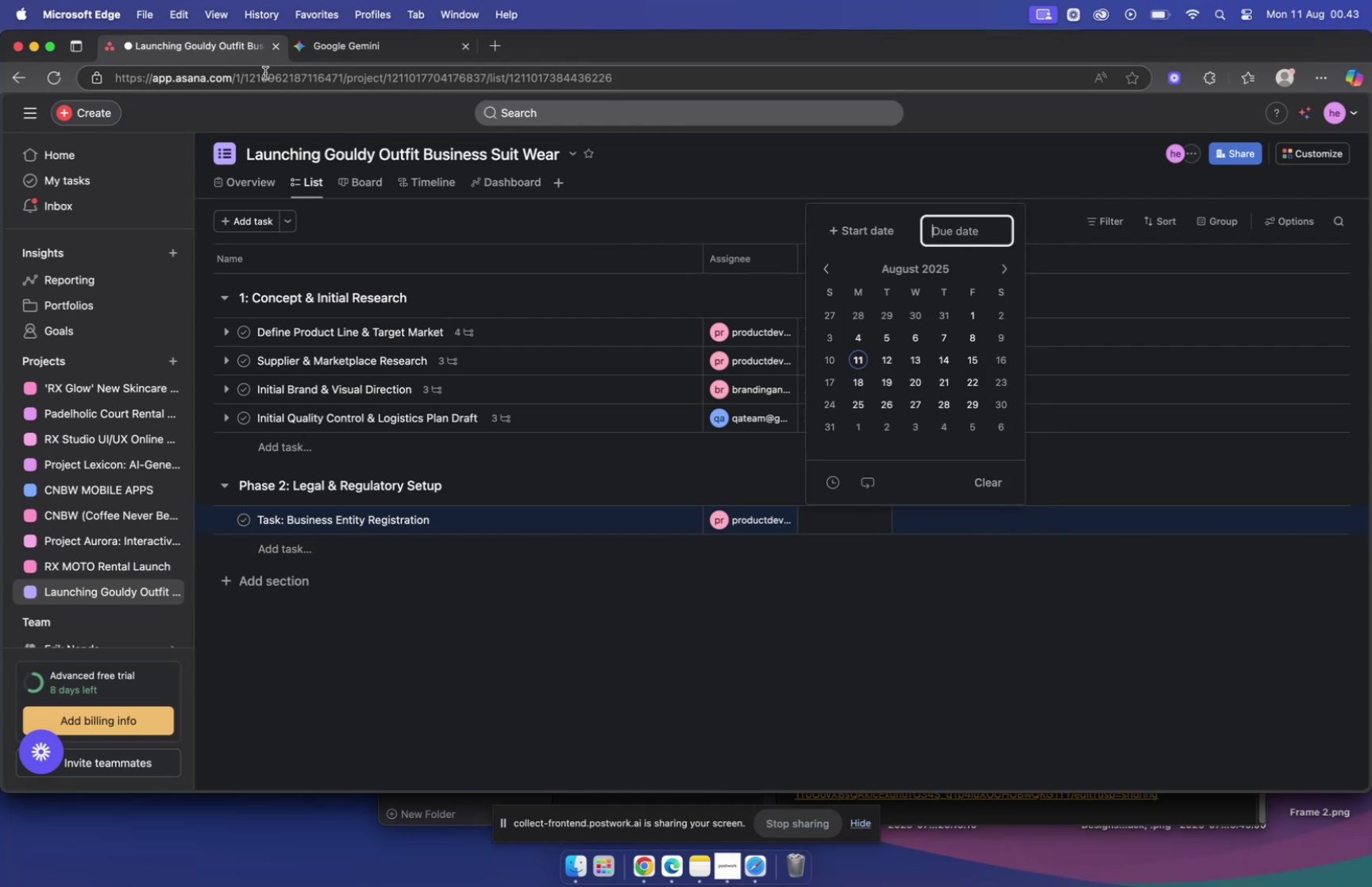 
left_click([372, 49])
 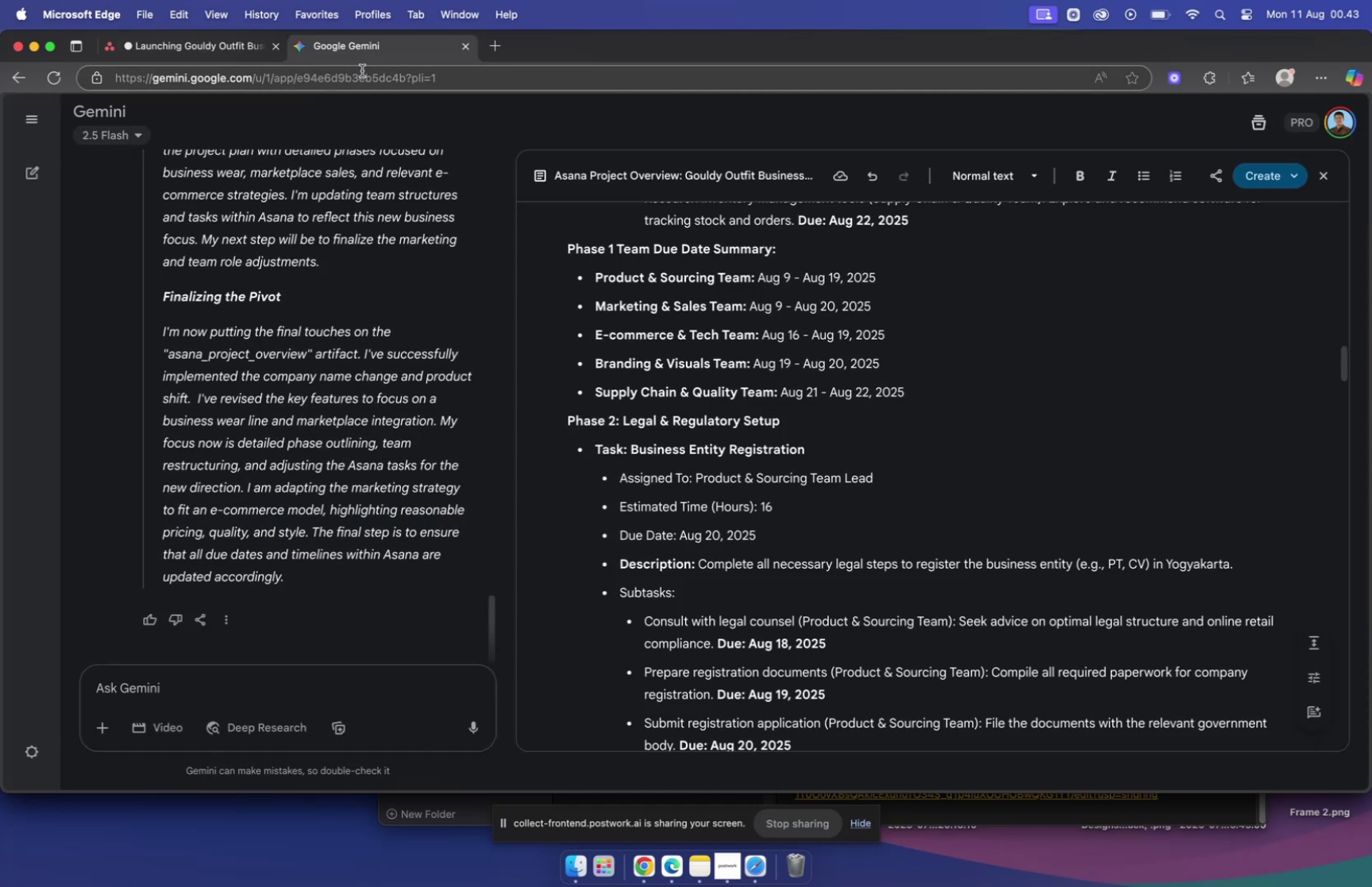 
left_click([222, 45])
 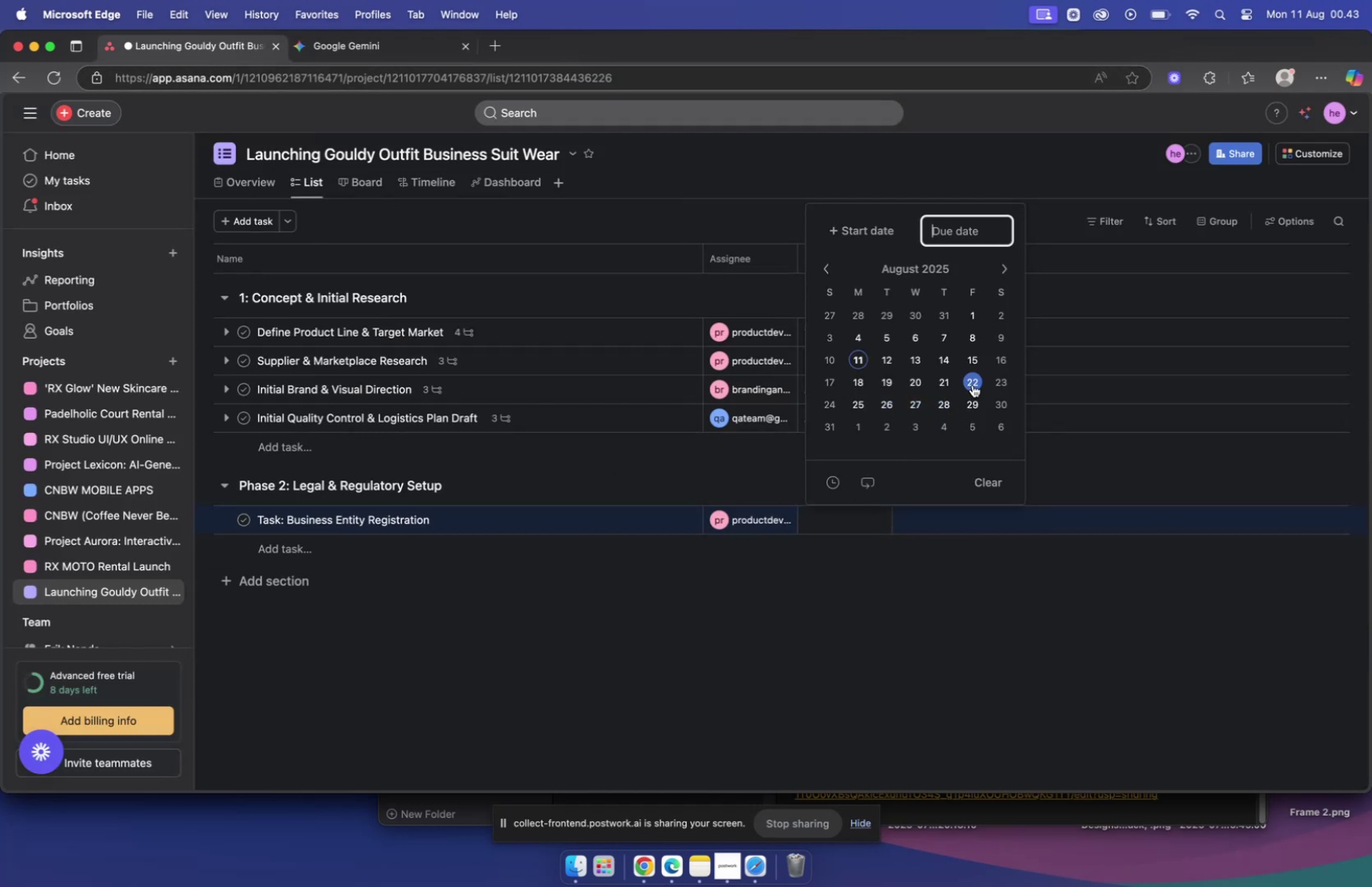 
left_click([922, 382])
 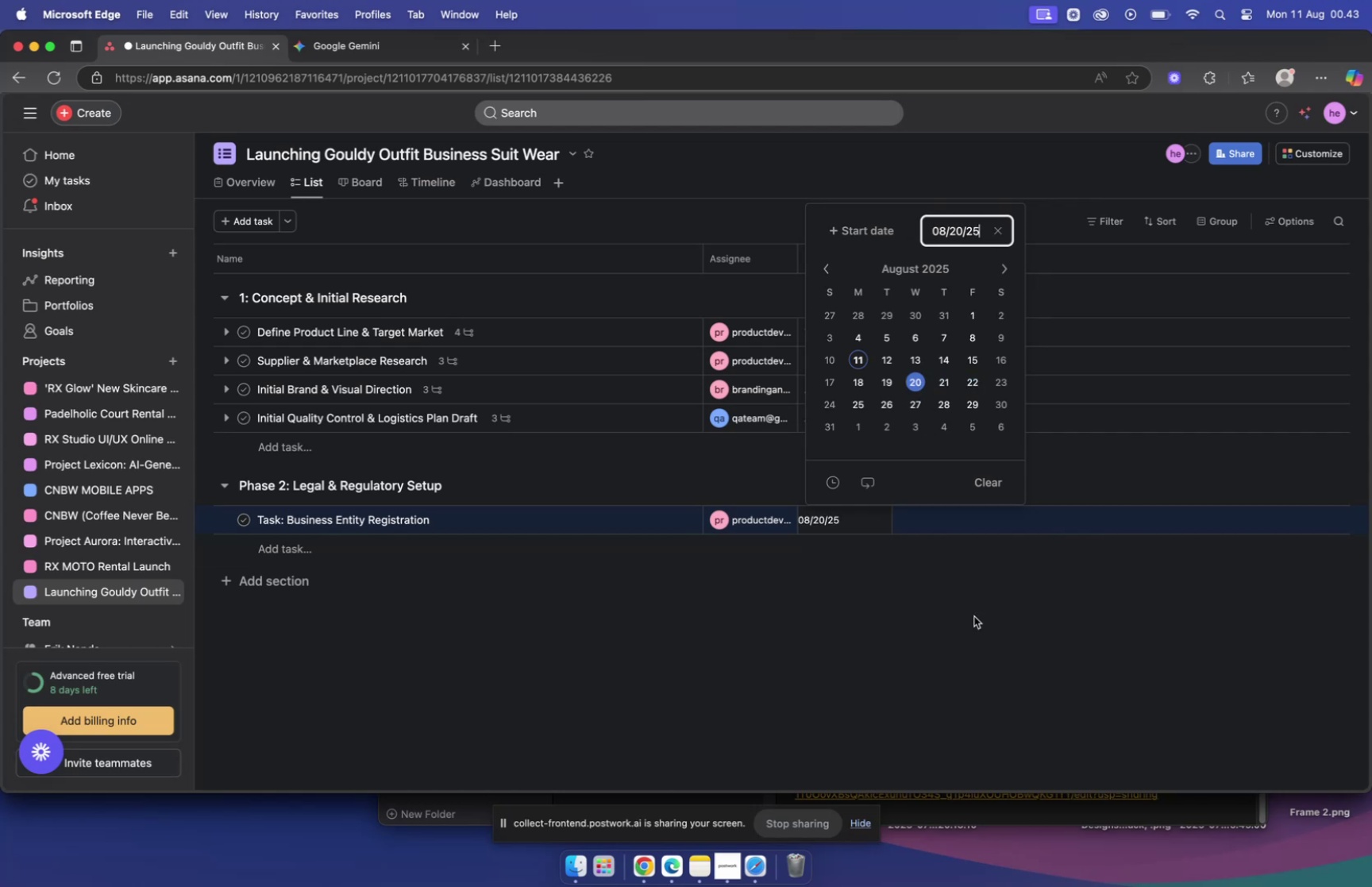 
left_click([980, 634])
 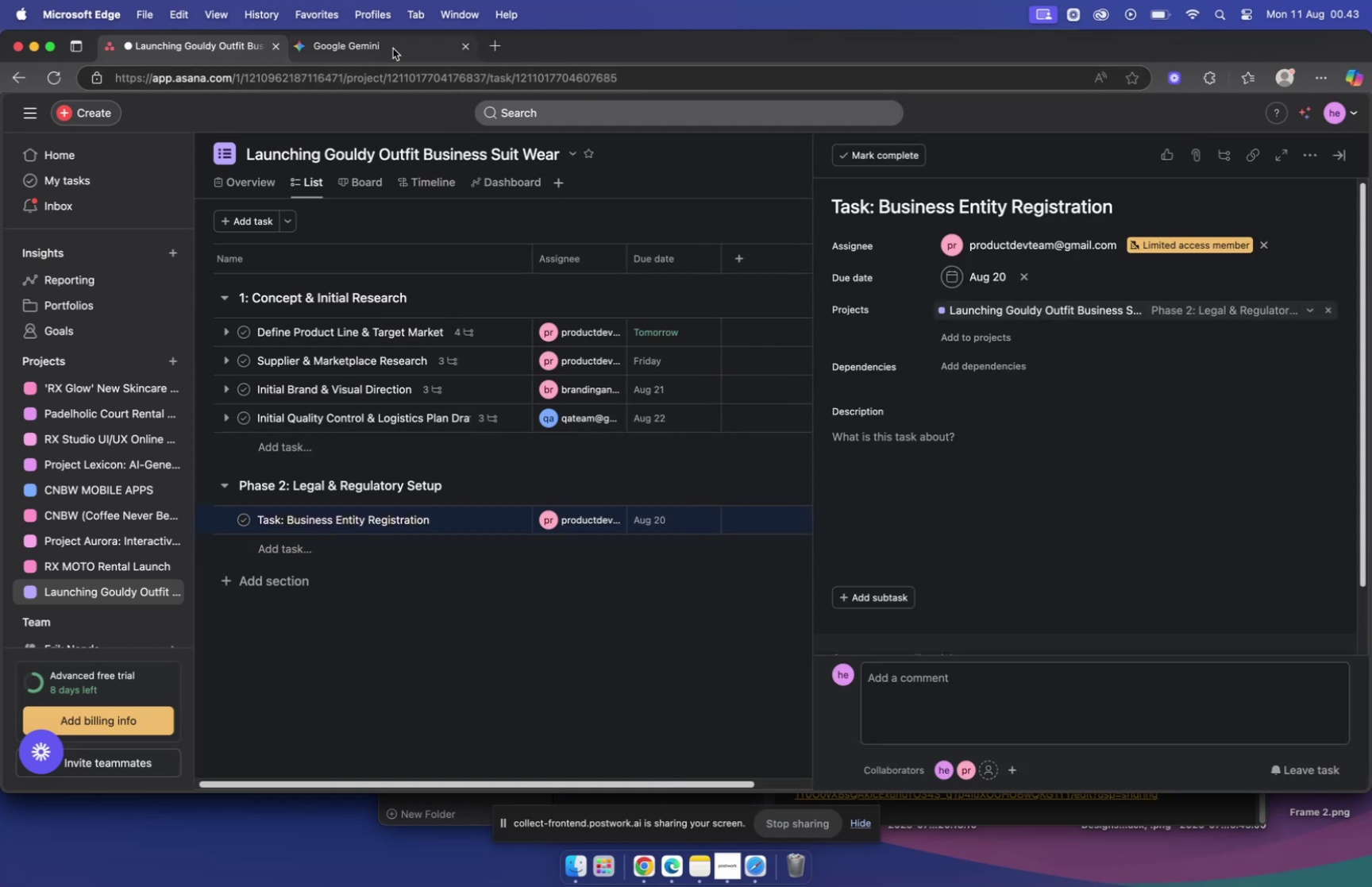 
wait(7.37)
 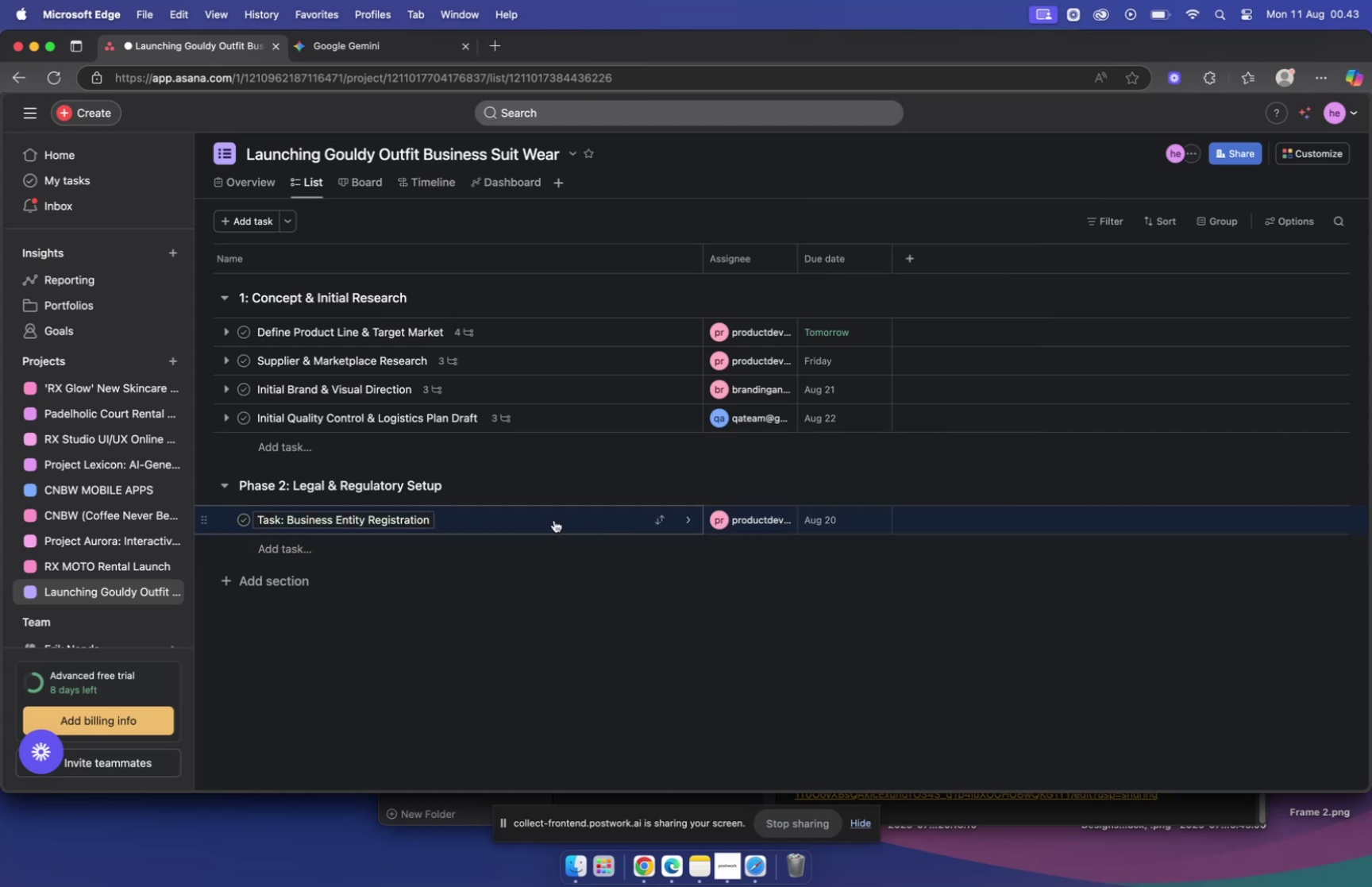 
scroll: coordinate [1014, 488], scroll_direction: down, amount: 4.0
 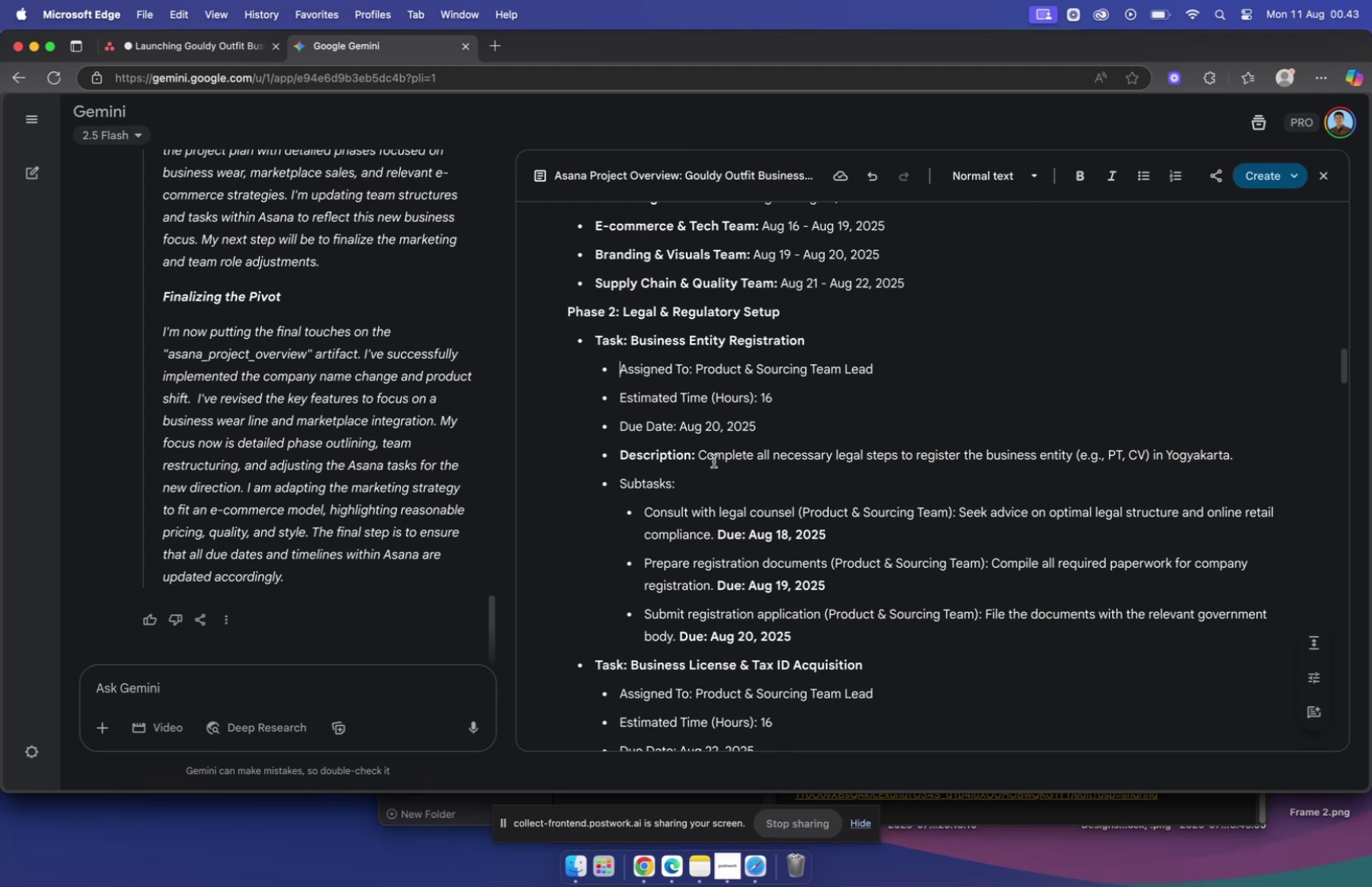 
left_click_drag(start_coordinate=[700, 453], to_coordinate=[1115, 492])
 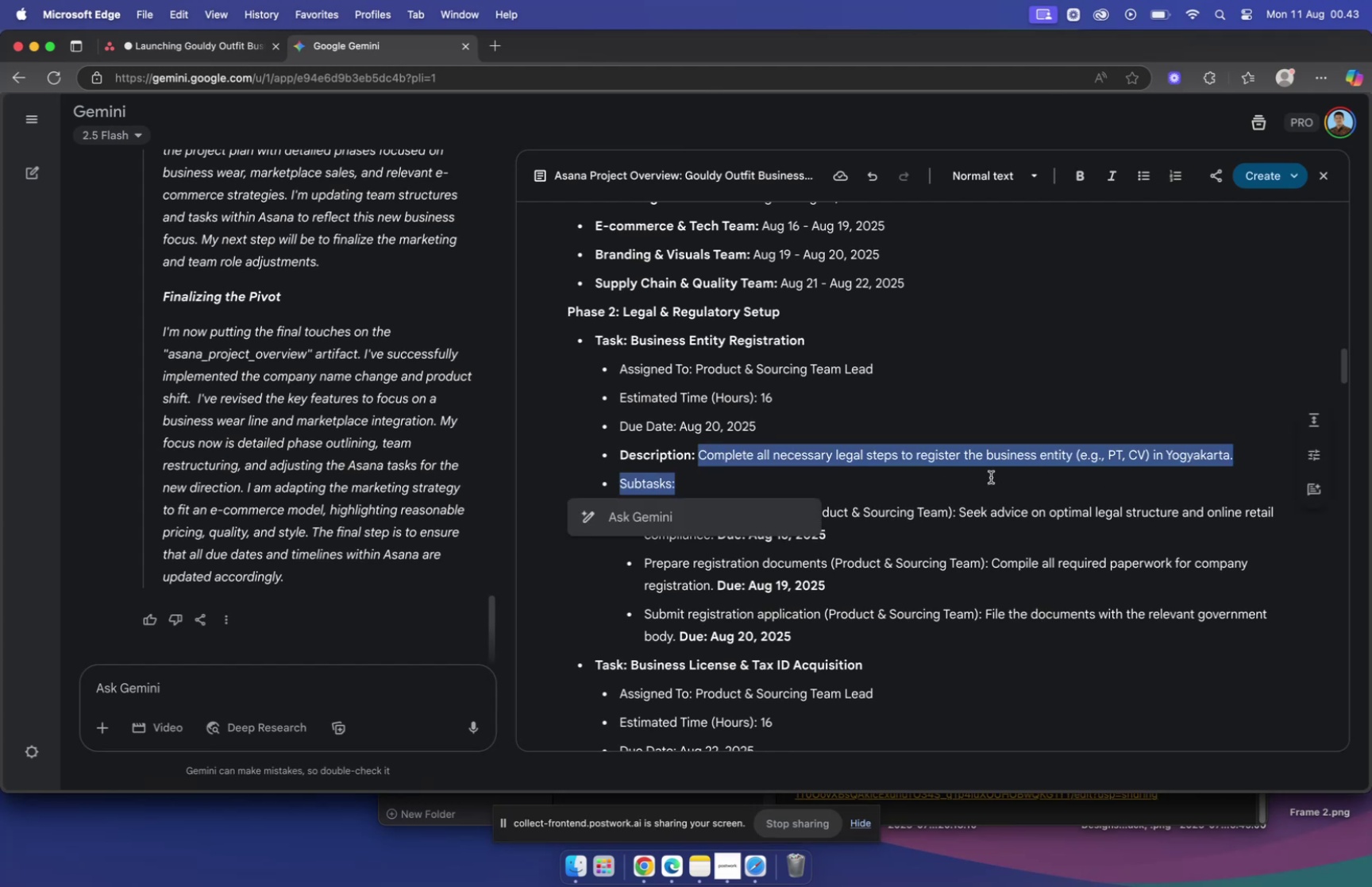 
left_click([919, 465])
 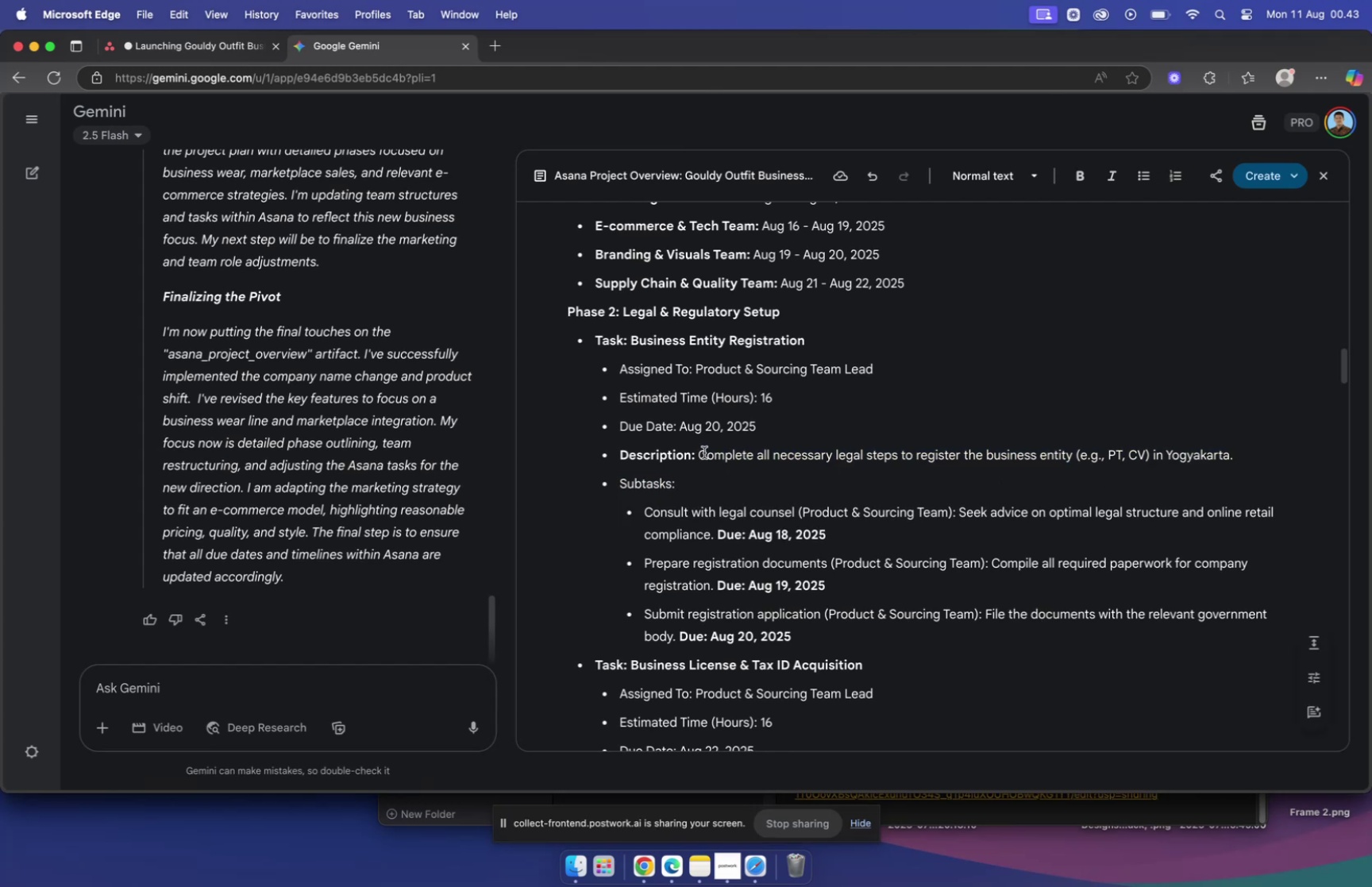 
left_click_drag(start_coordinate=[699, 452], to_coordinate=[1249, 454])
 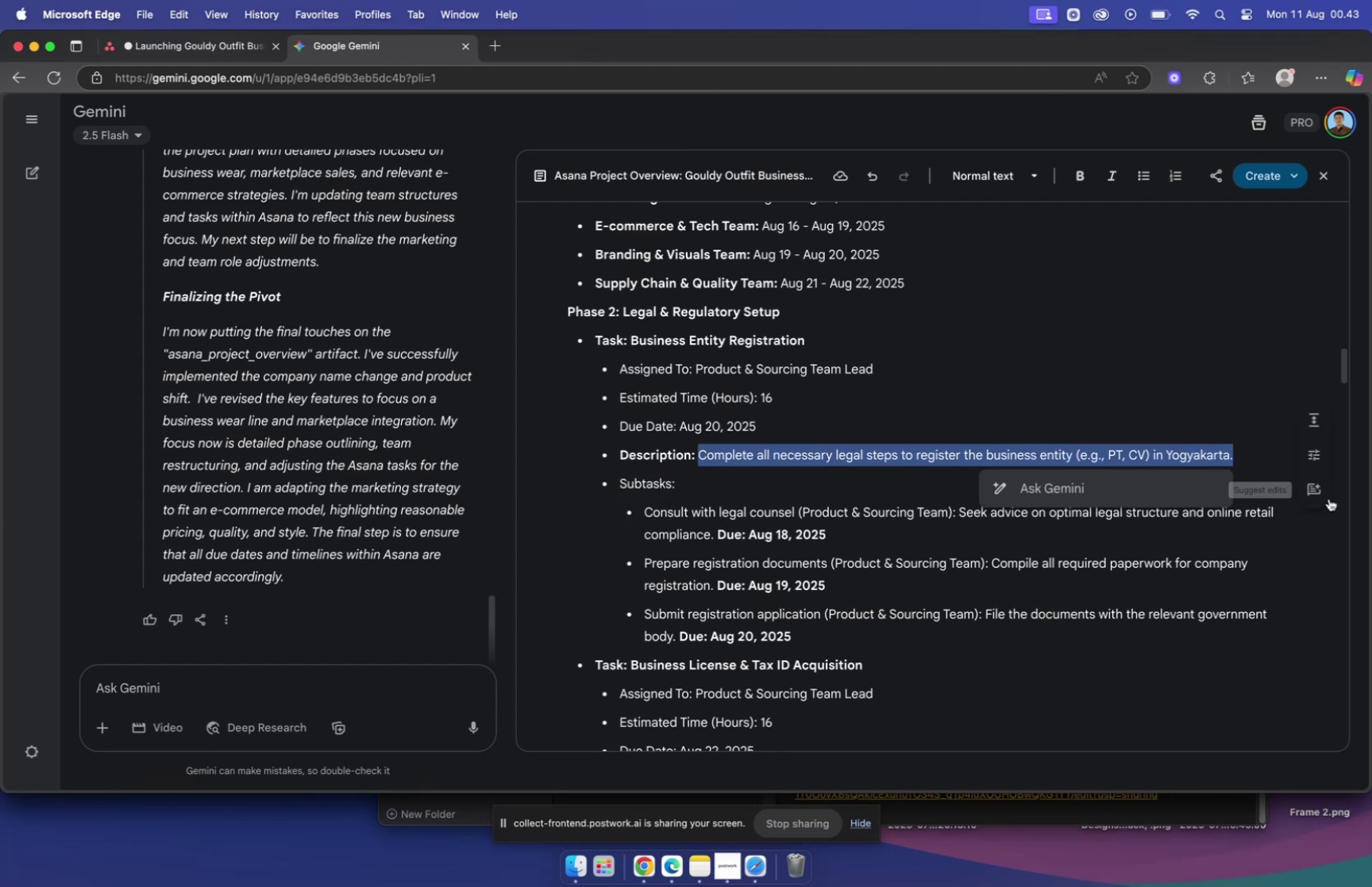 
key(Meta+C)
 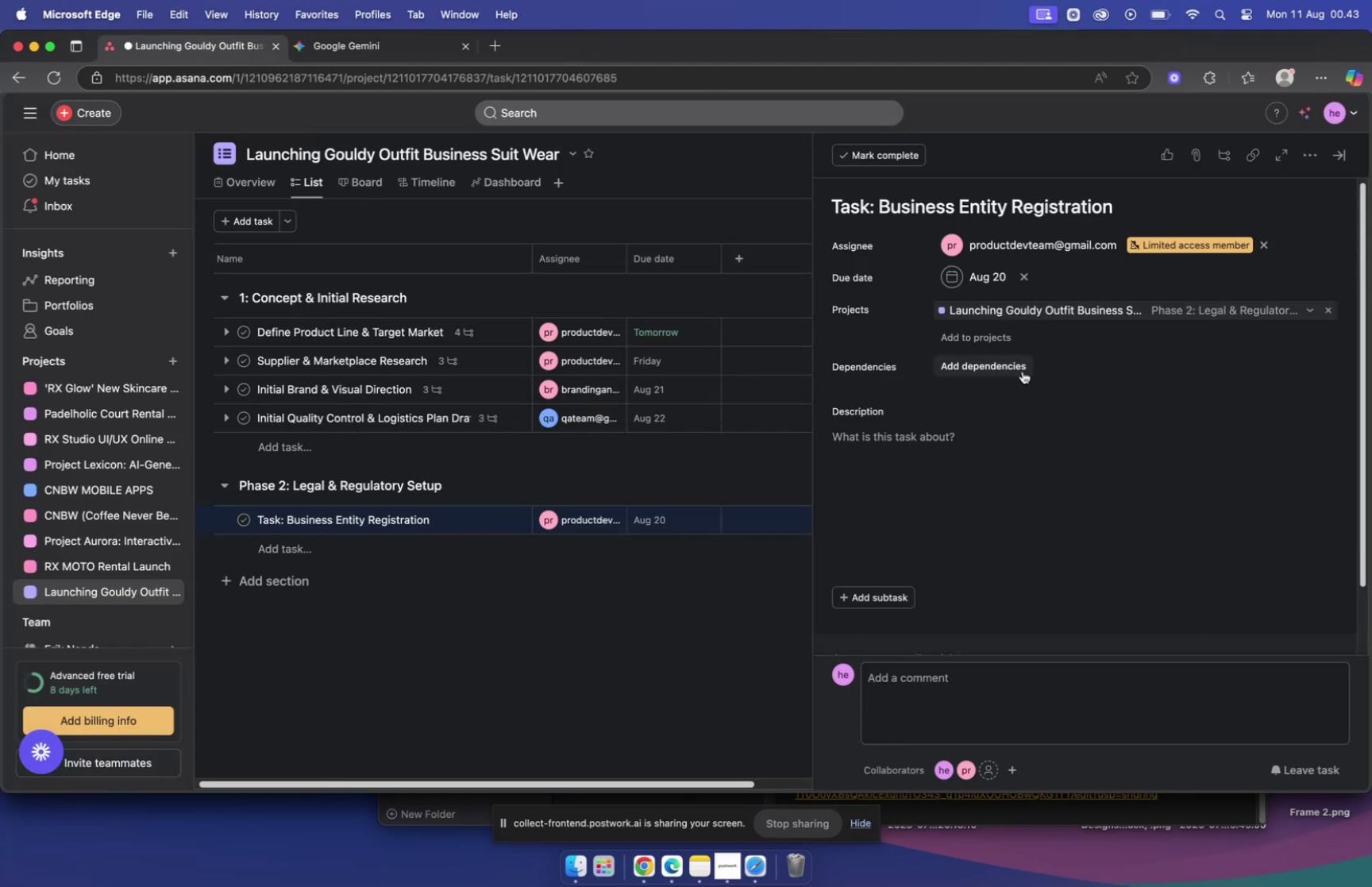 
key(Meta+V)
 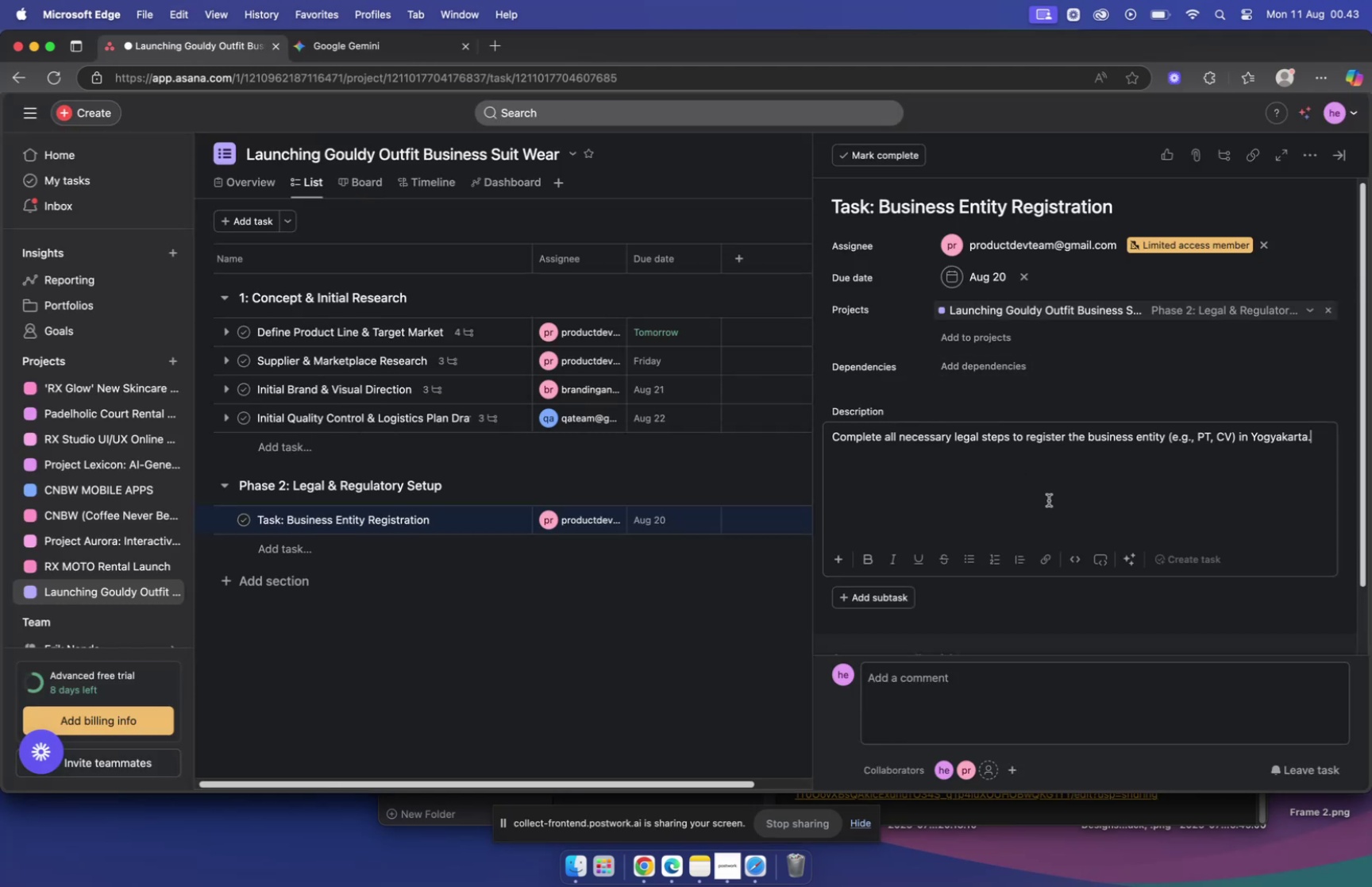 
scroll: coordinate [825, 438], scroll_direction: down, amount: 9.0
 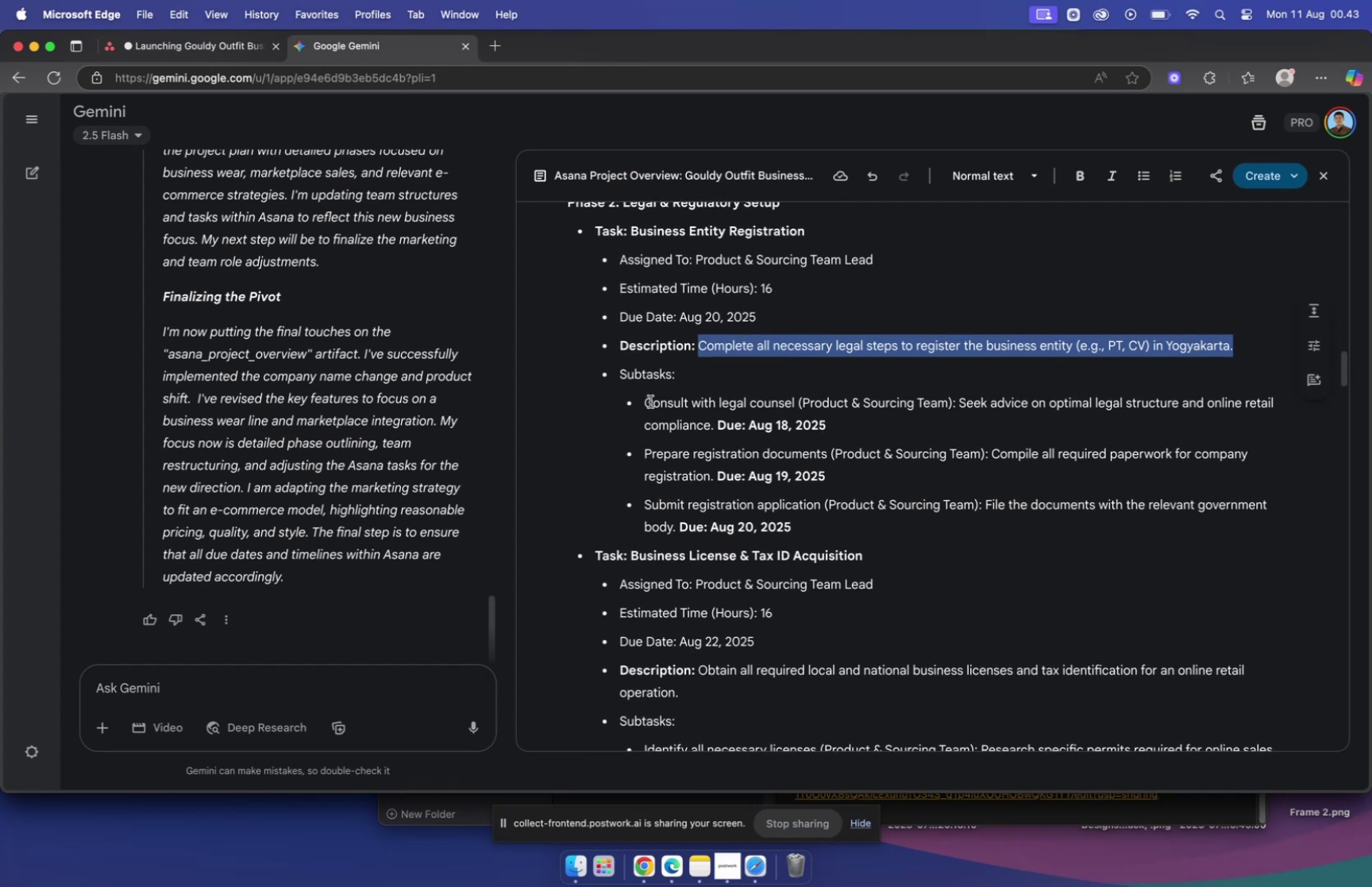 
left_click_drag(start_coordinate=[646, 400], to_coordinate=[798, 396])
 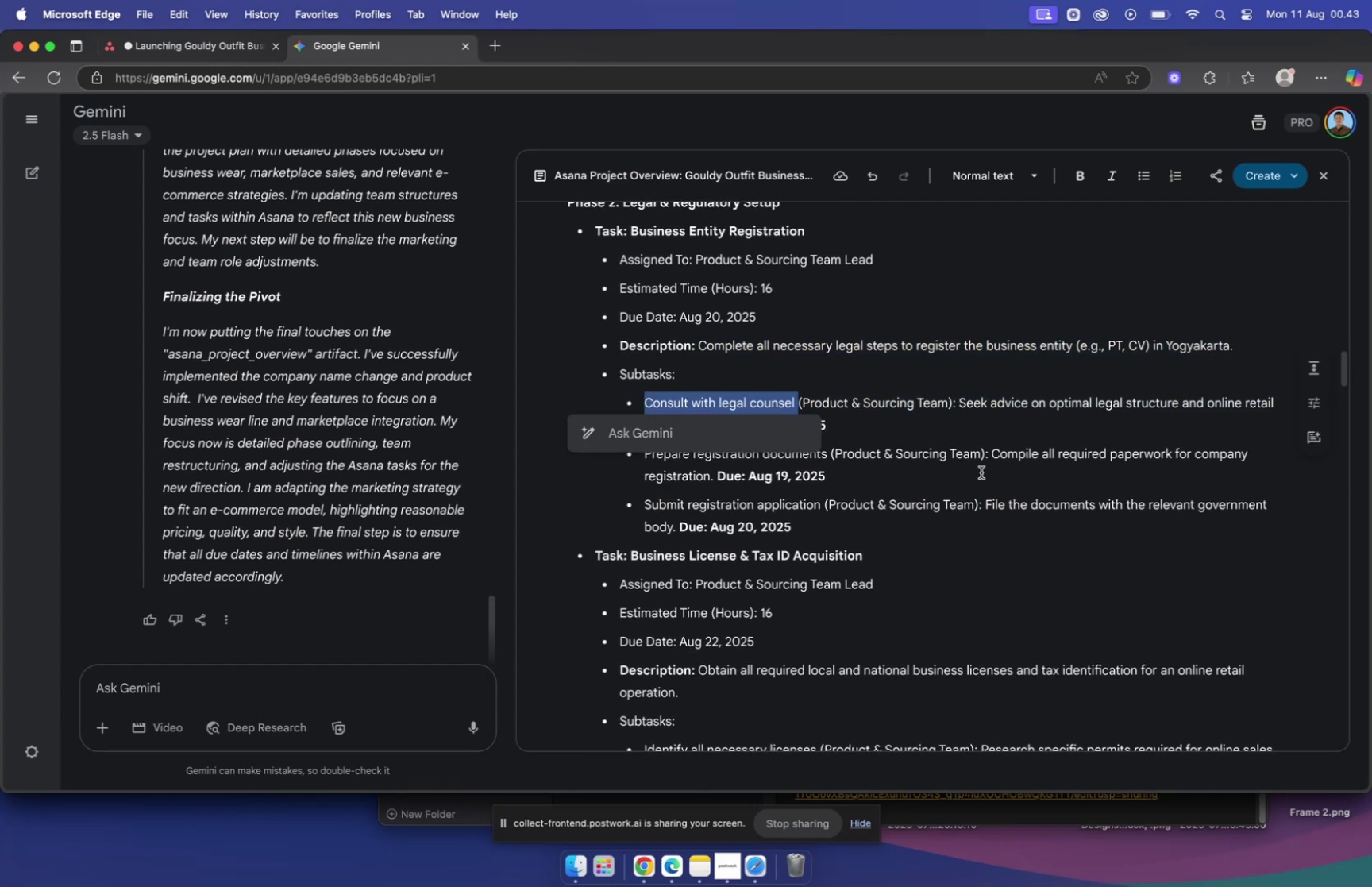 
key(Meta+C)
 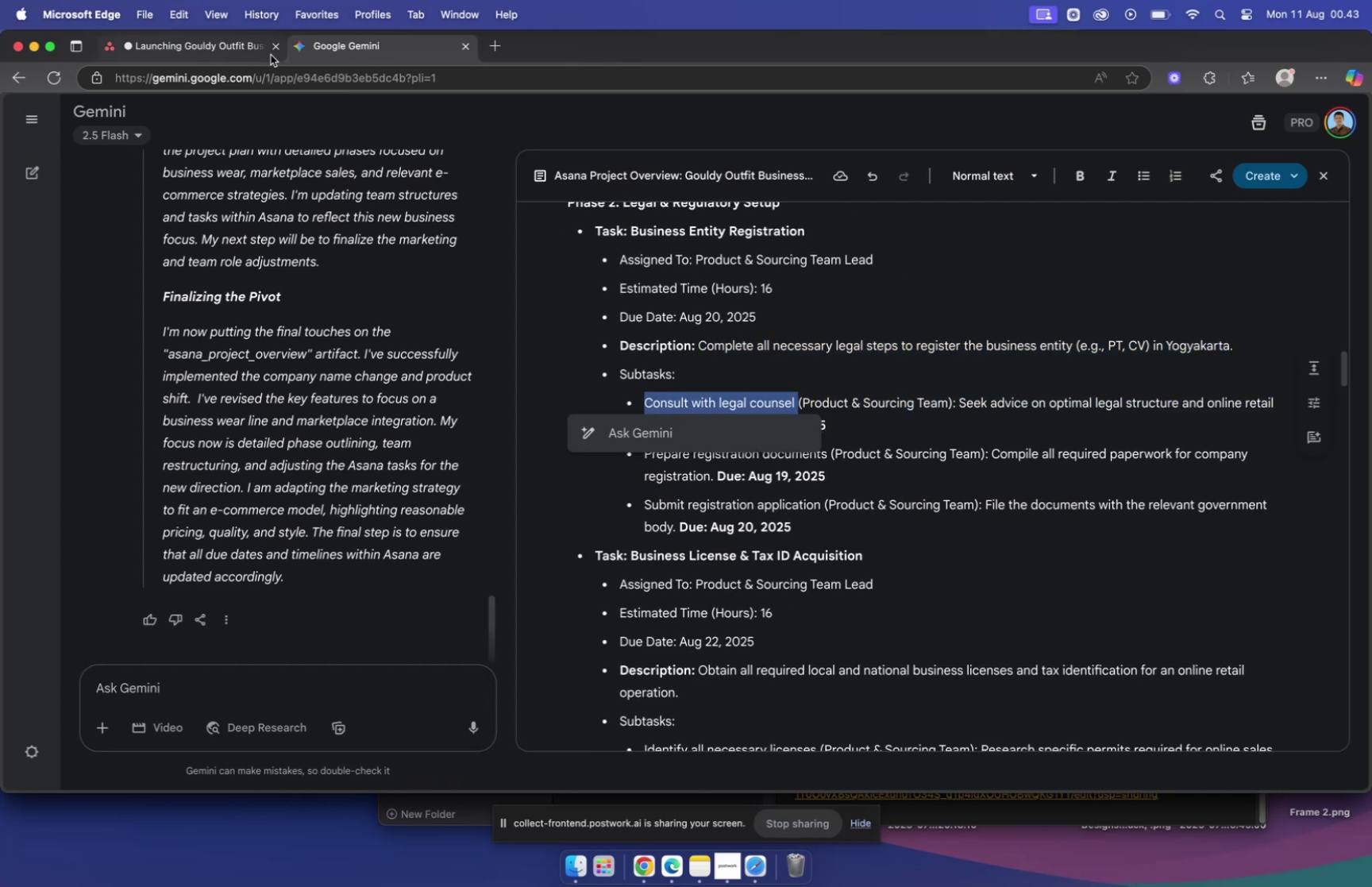 
left_click([259, 50])
 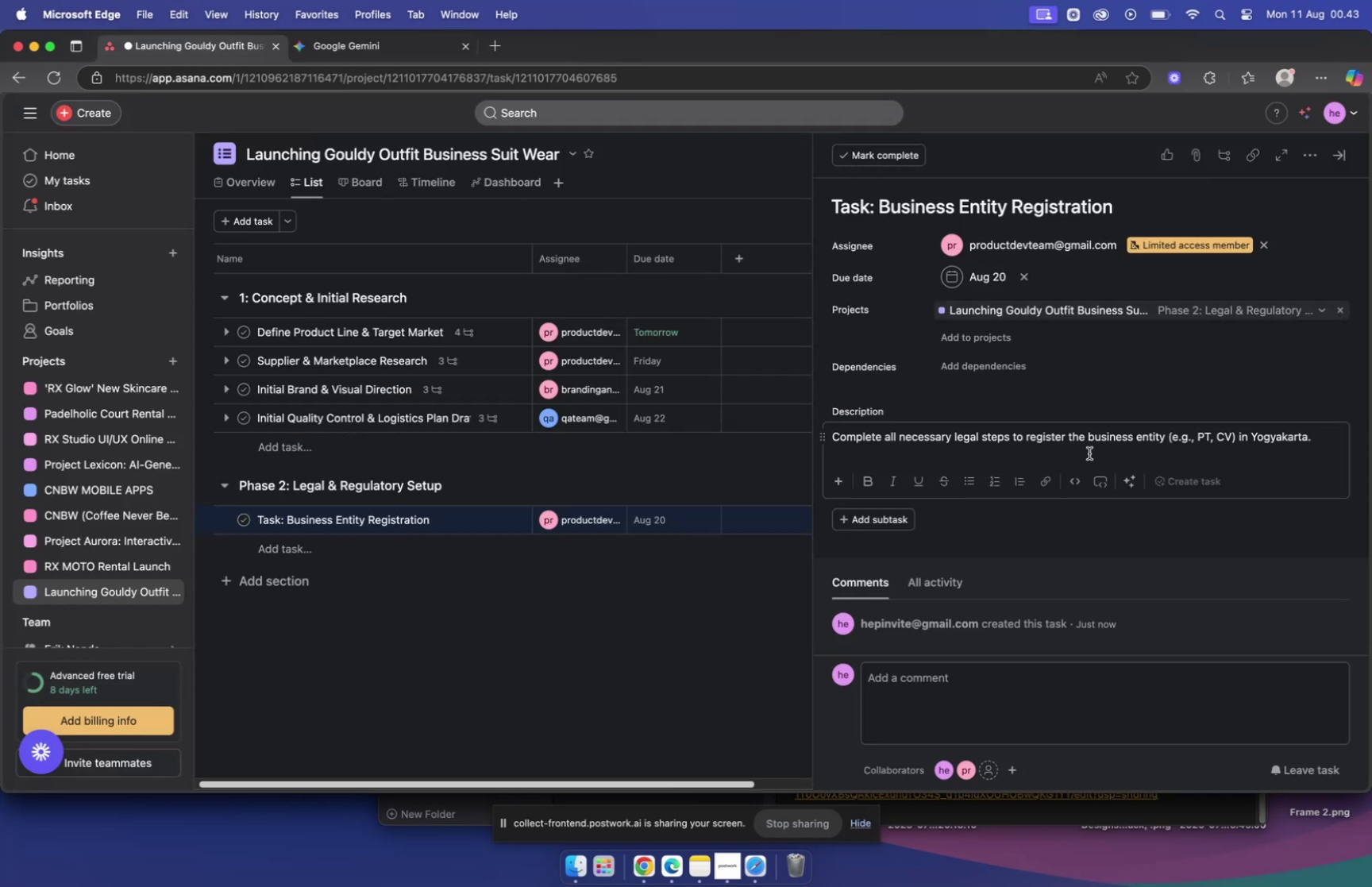 
scroll: coordinate [1081, 456], scroll_direction: down, amount: 5.0
 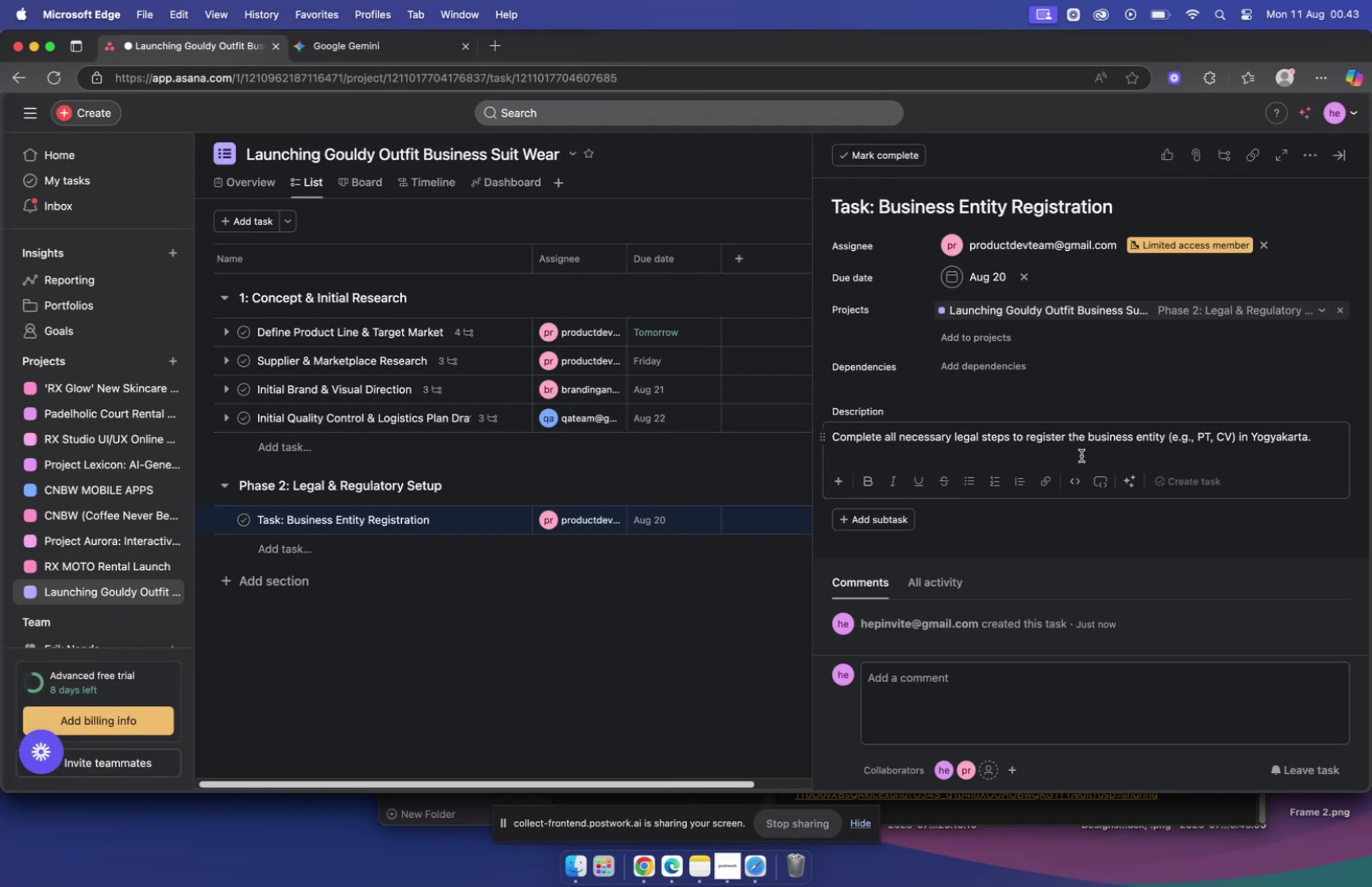 
scroll: coordinate [1081, 455], scroll_direction: up, amount: 1.0
 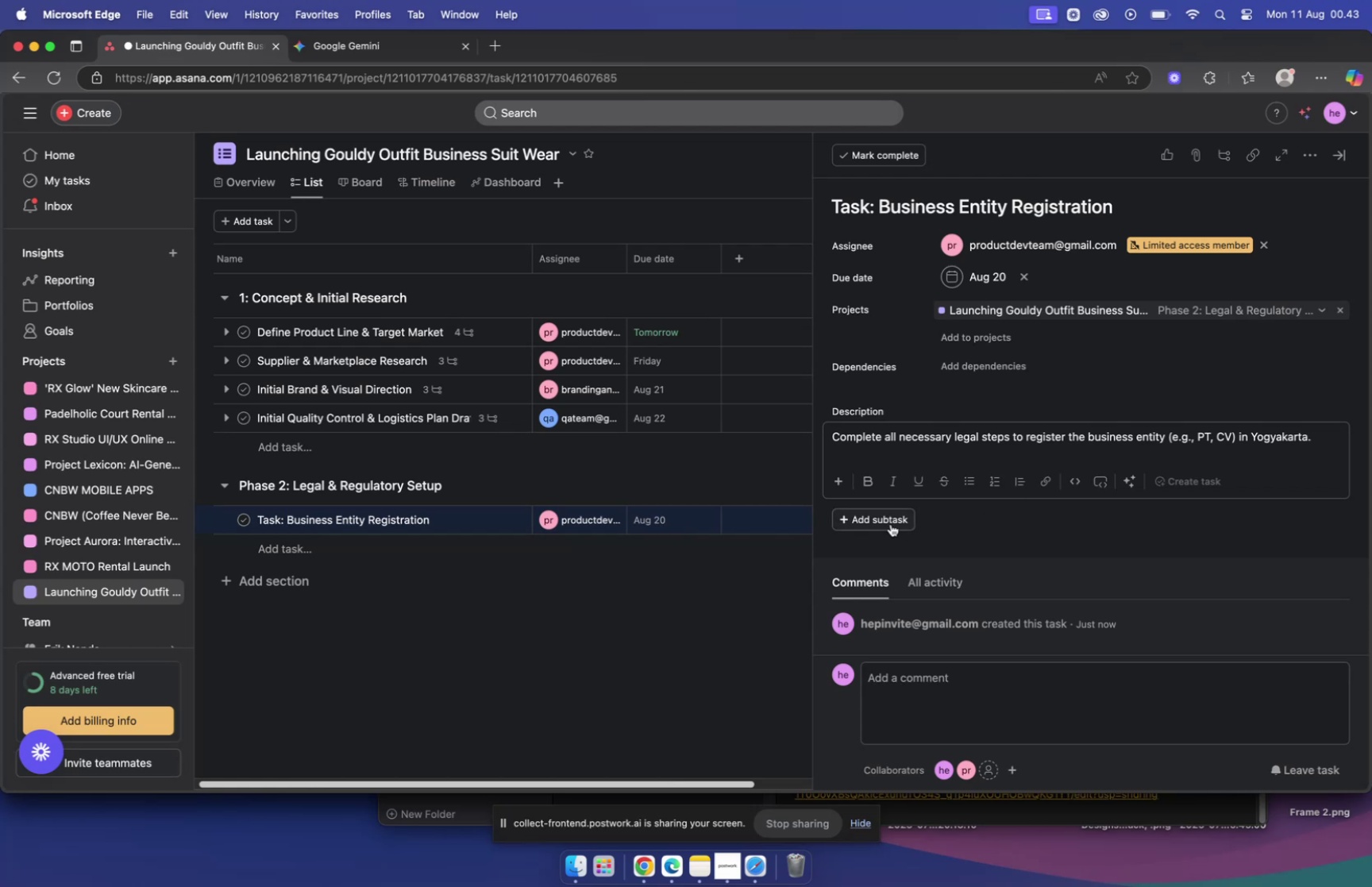 
key(Meta+V)
 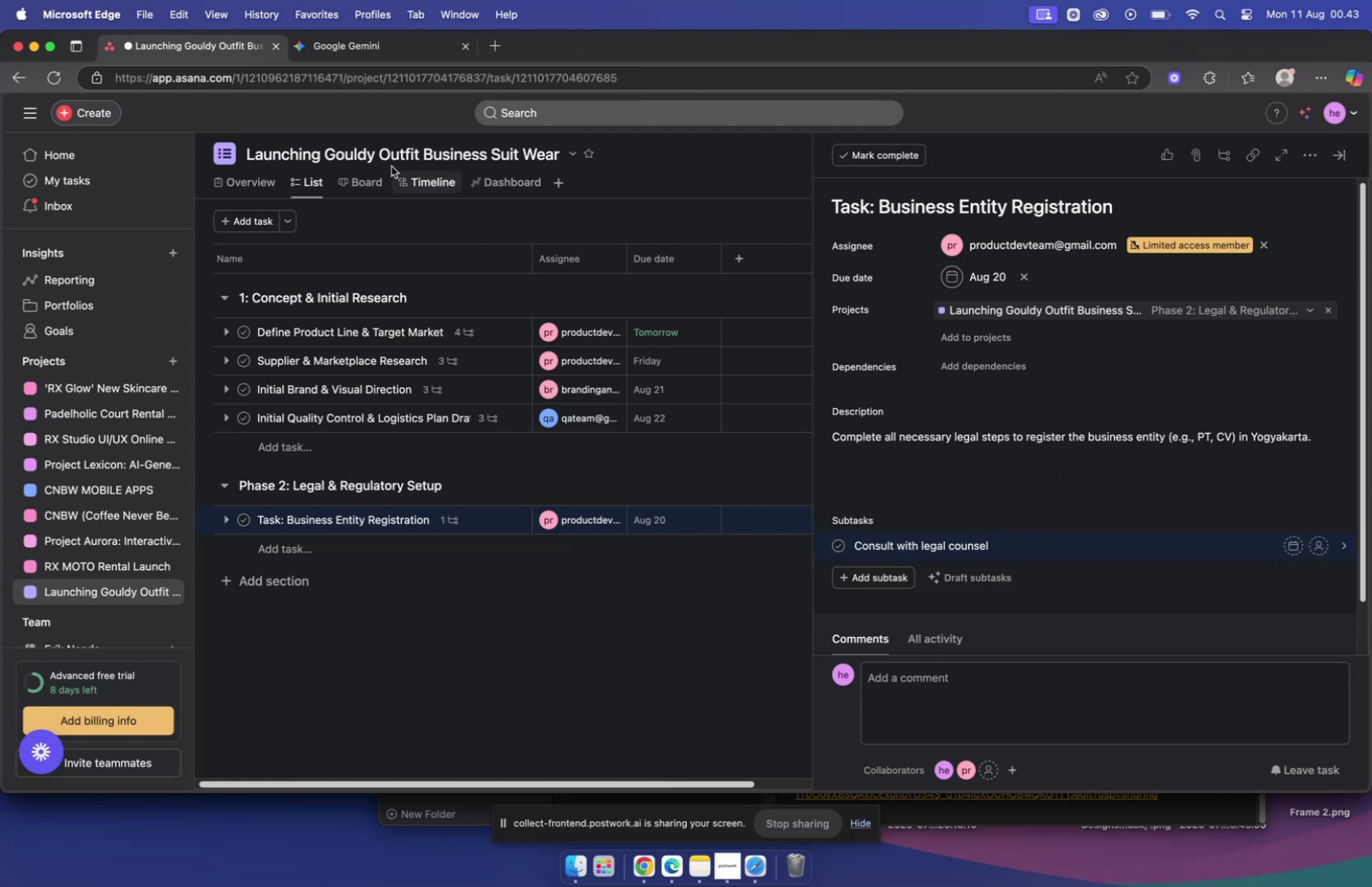 
left_click([347, 44])
 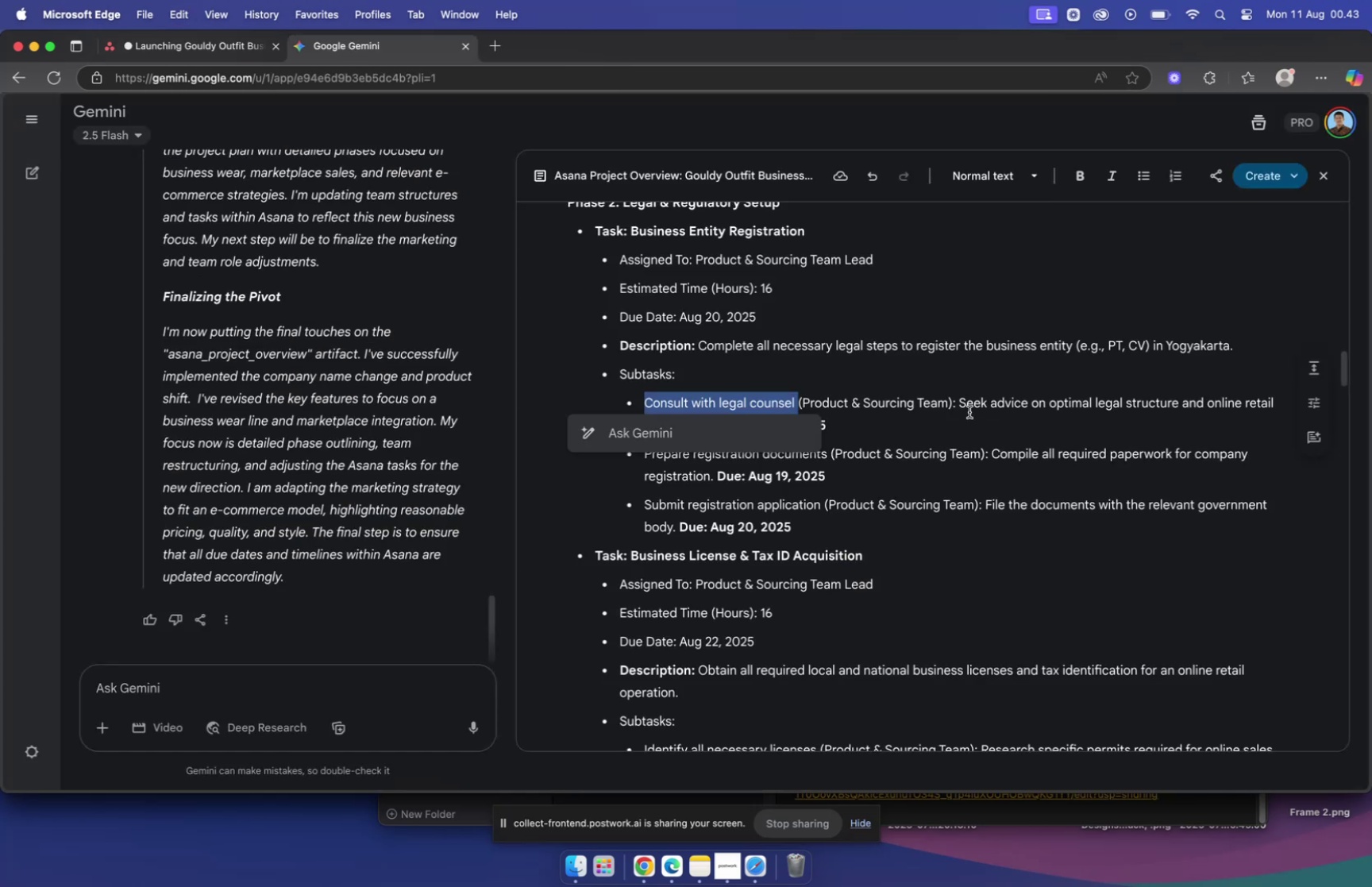 
left_click_drag(start_coordinate=[962, 403], to_coordinate=[1214, 411])
 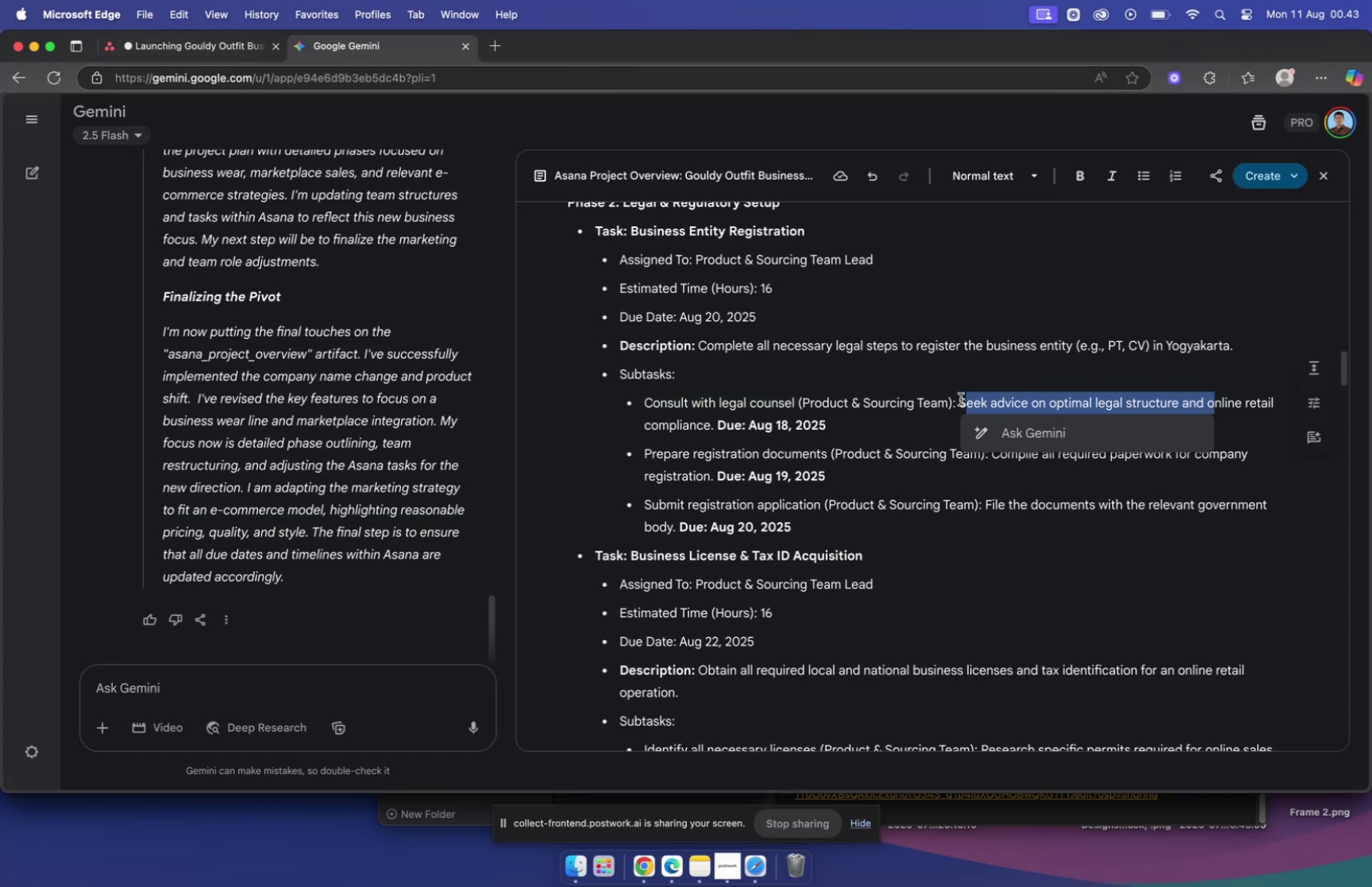 
left_click_drag(start_coordinate=[960, 398], to_coordinate=[712, 422])
 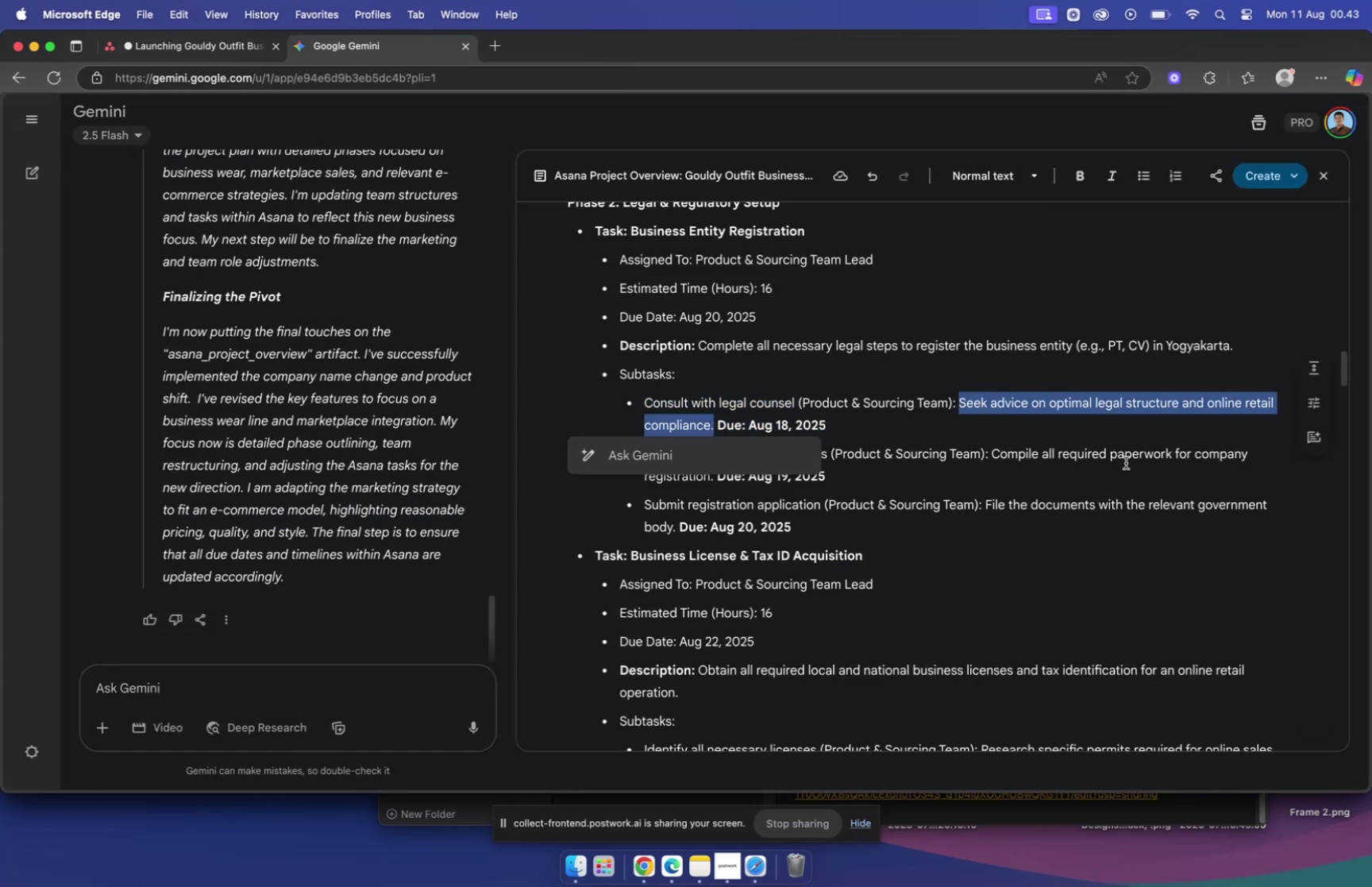 
key(Meta+C)
 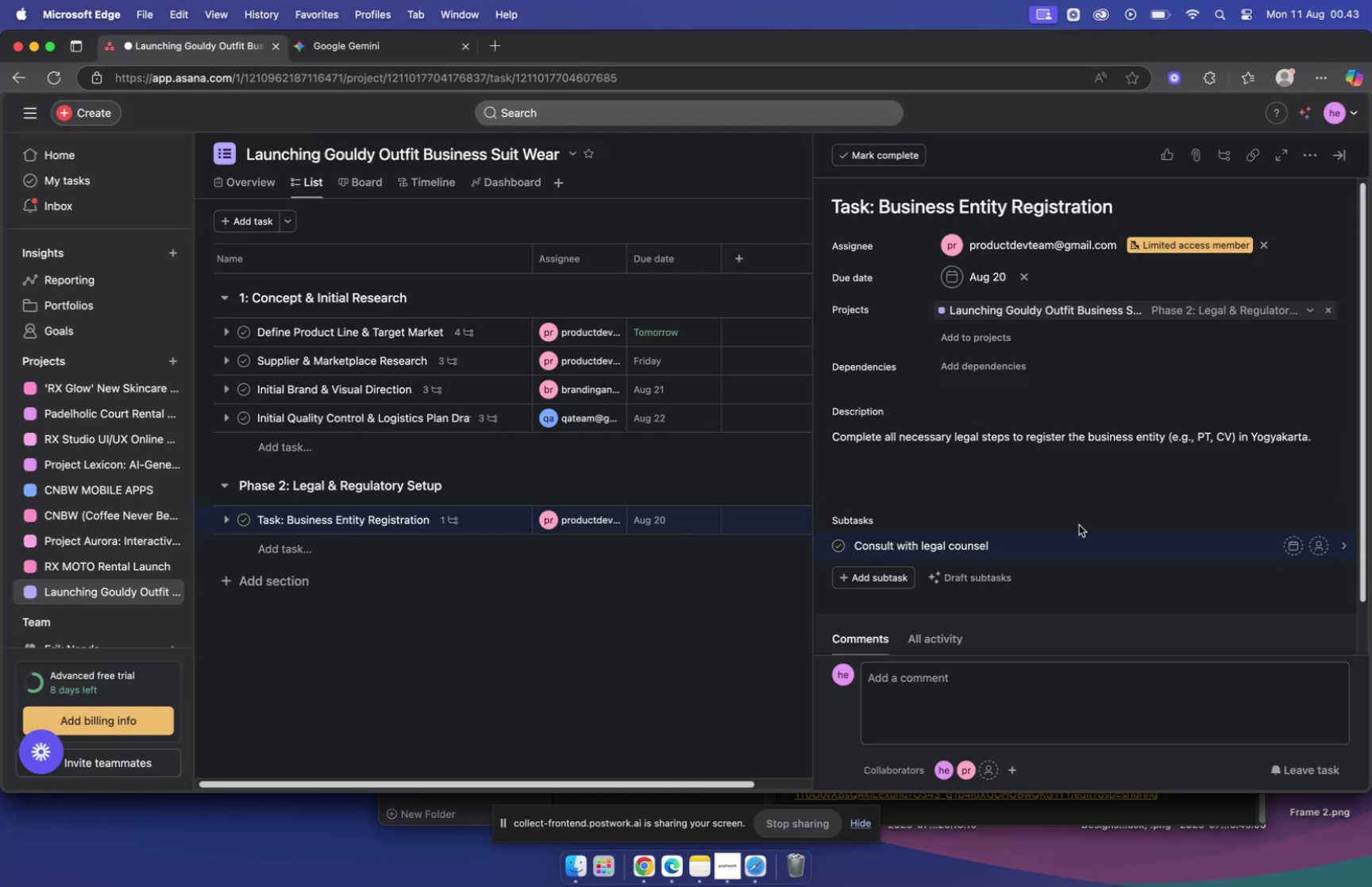 
left_click([1078, 542])
 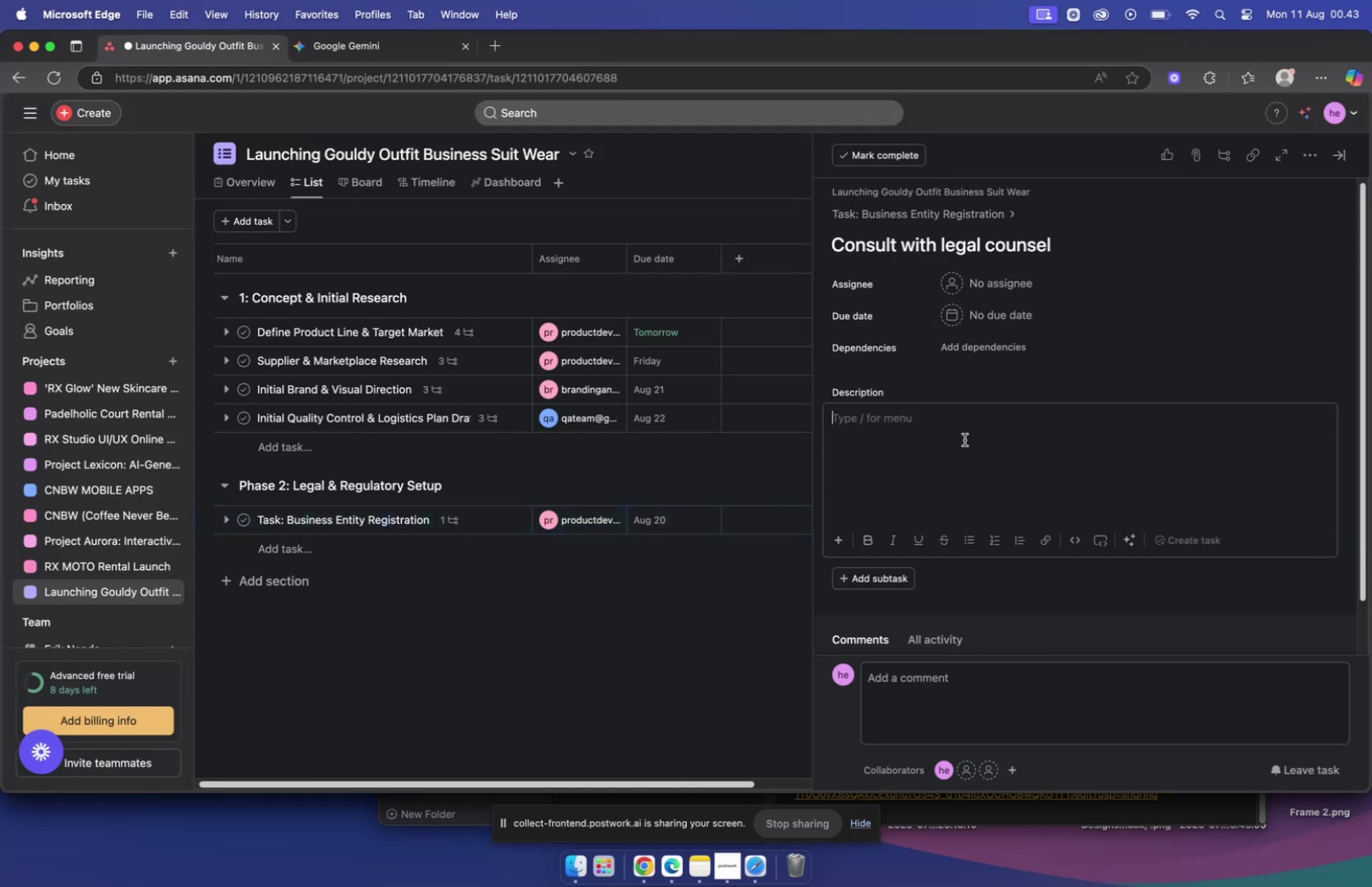 
key(Meta+V)
 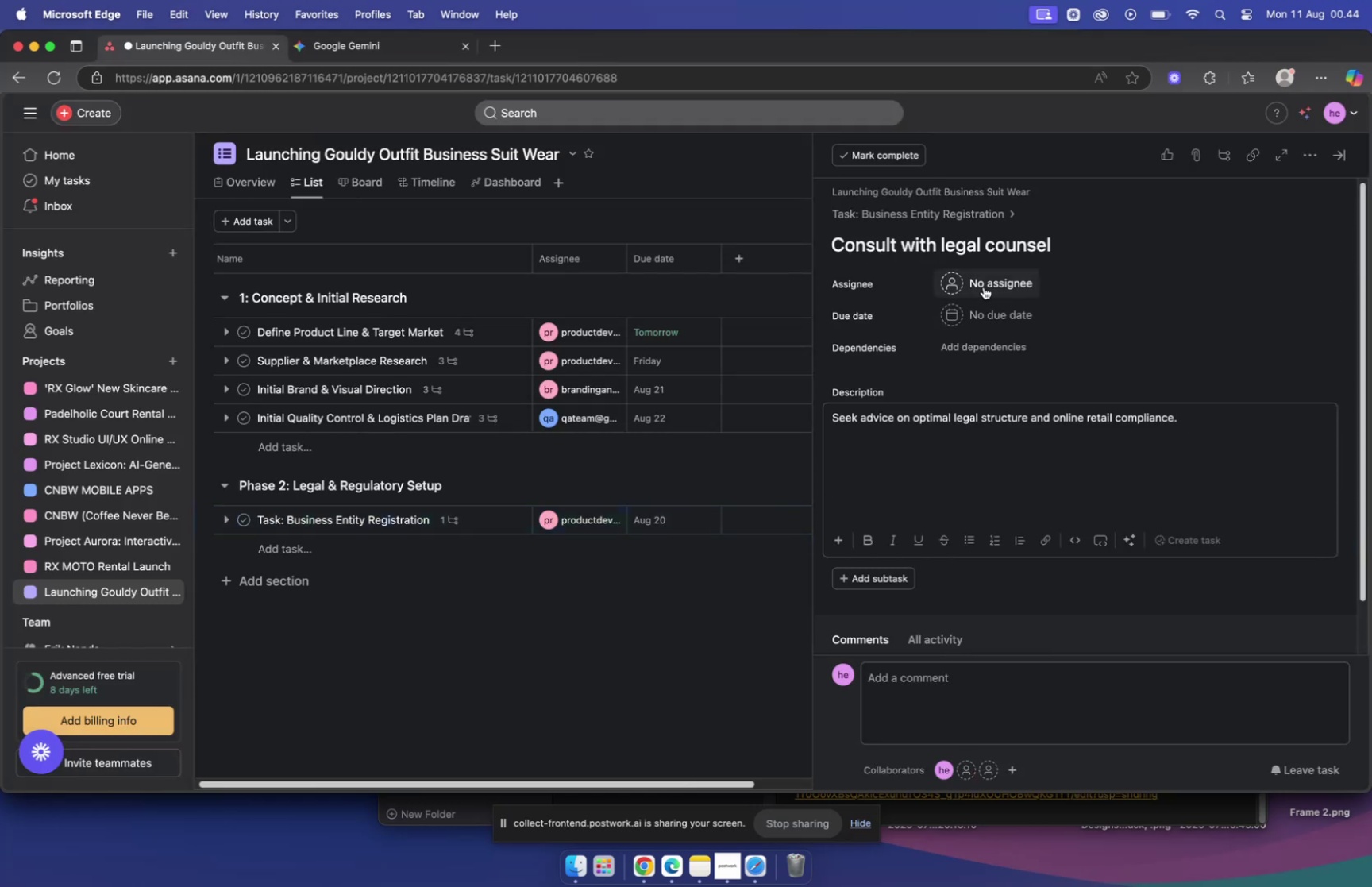 
left_click([984, 283])
 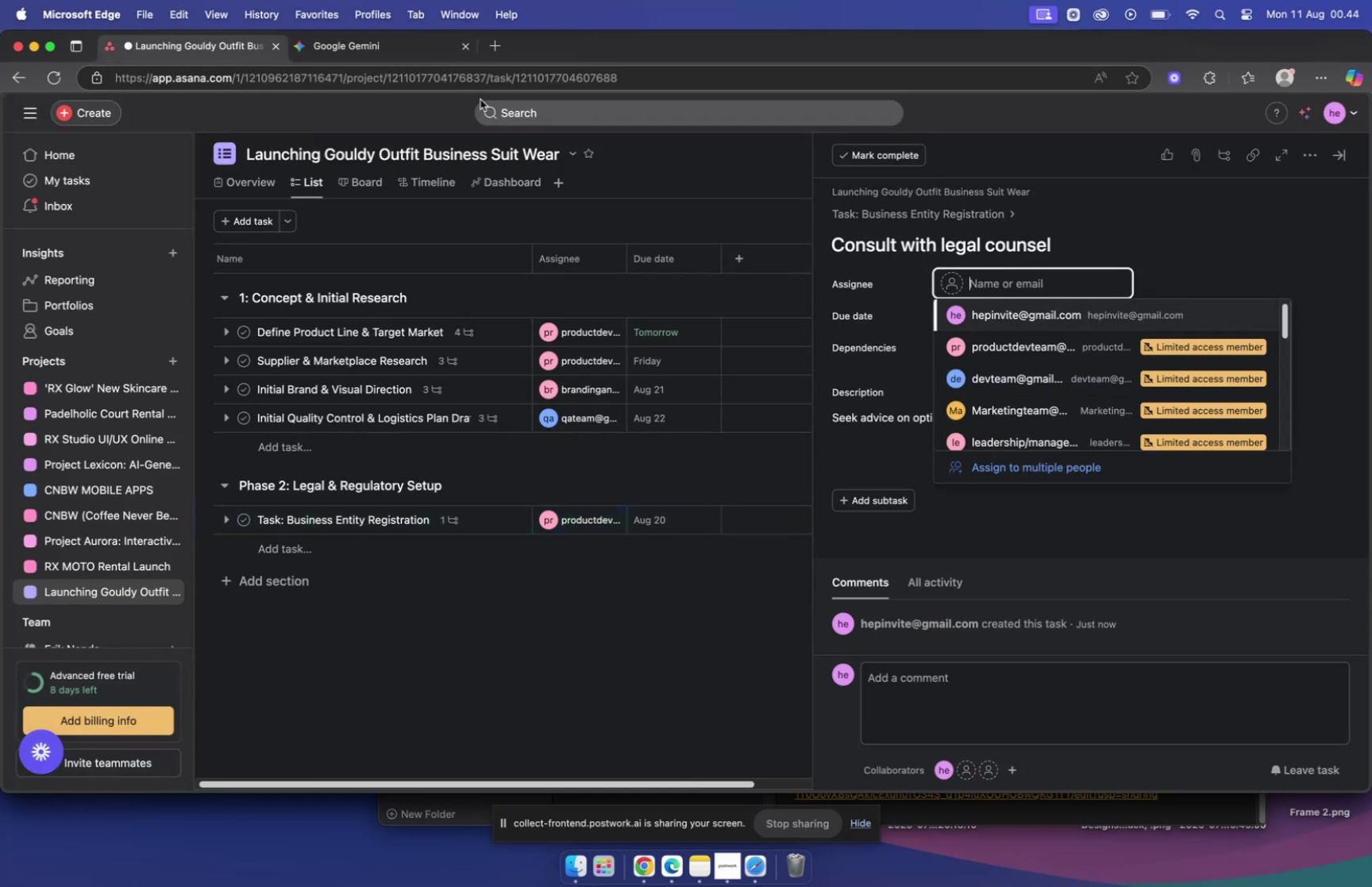 
left_click([383, 48])
 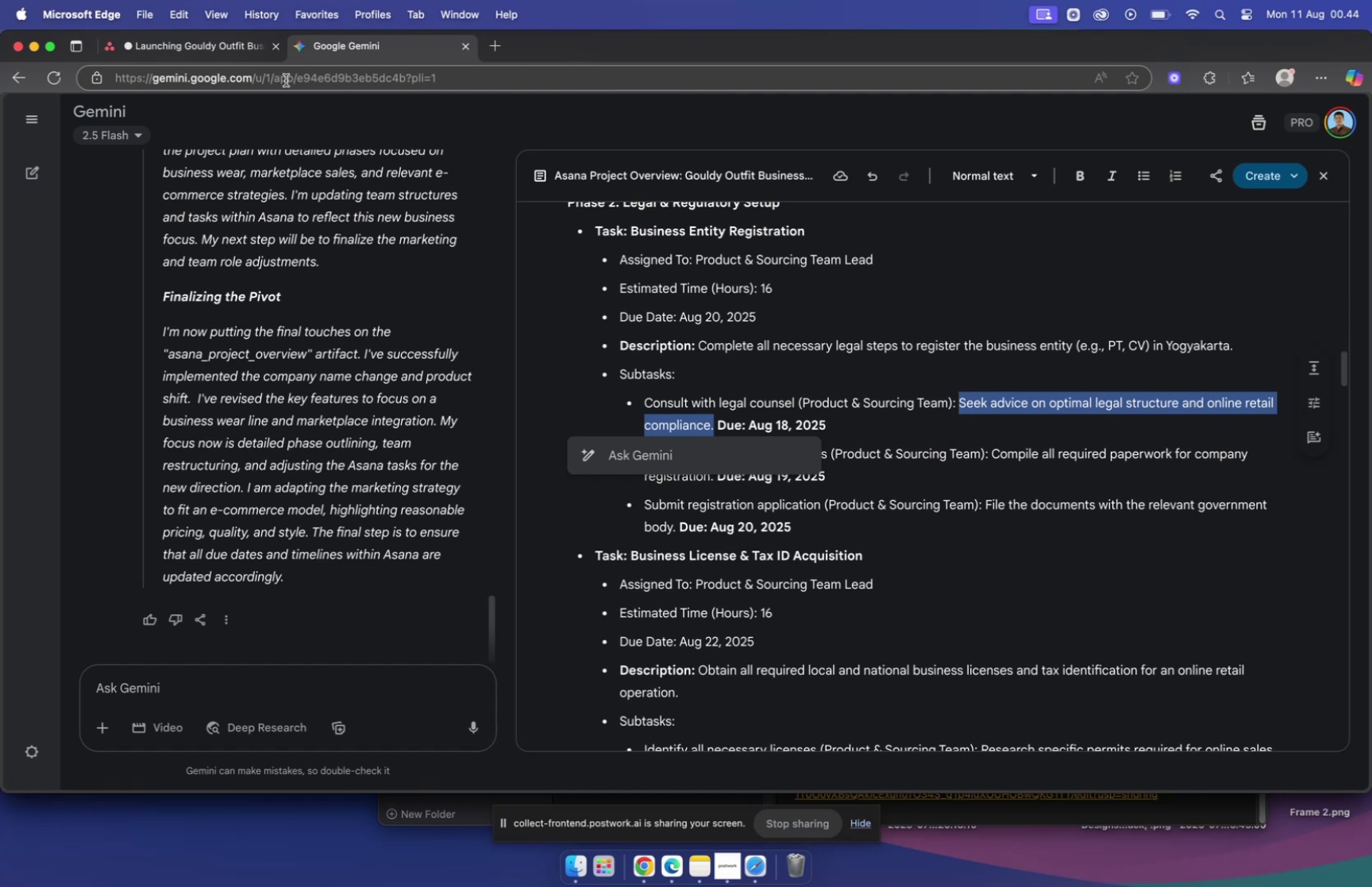 
left_click([234, 55])
 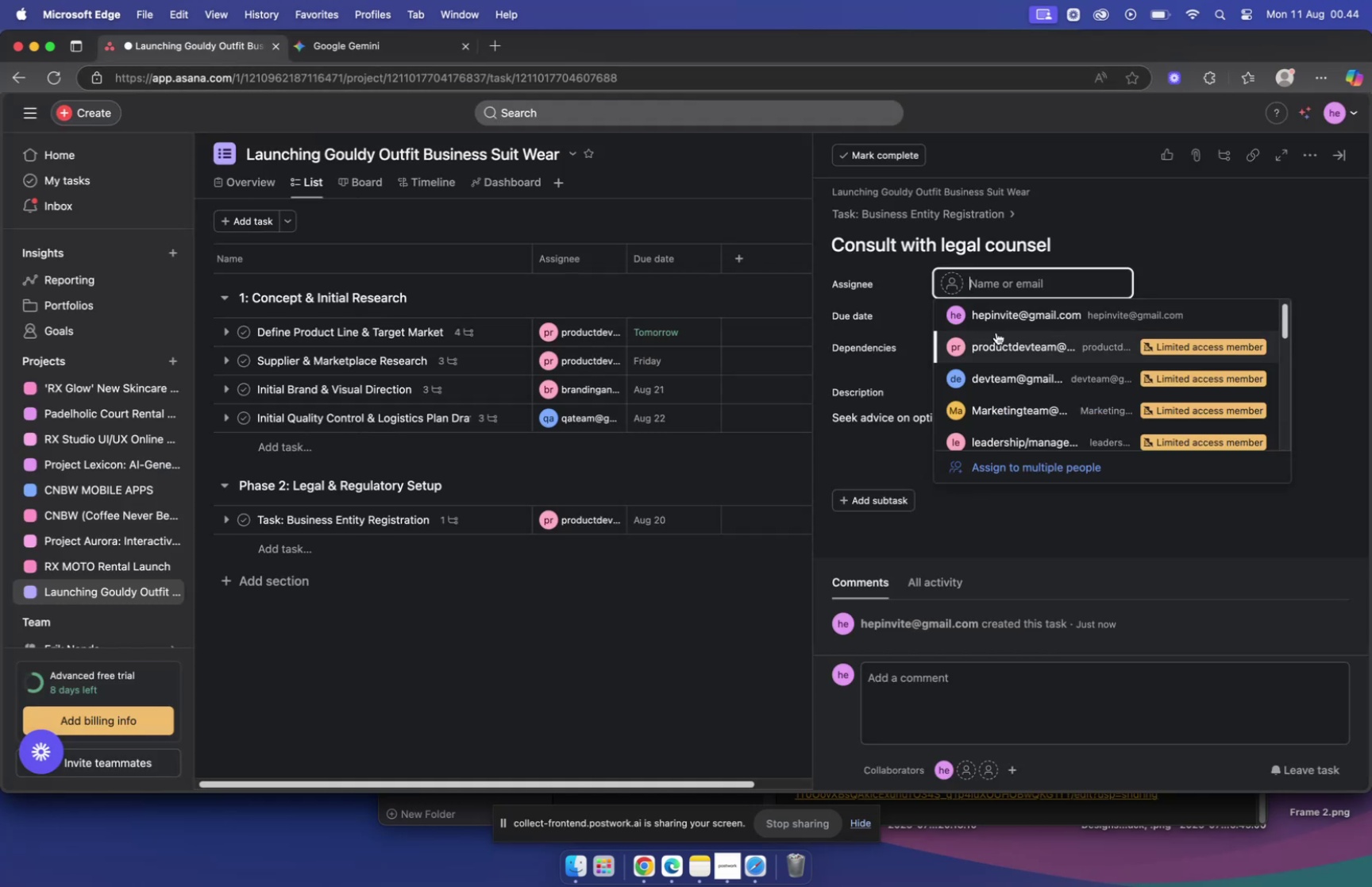 
scroll: coordinate [996, 333], scroll_direction: down, amount: 8.0
 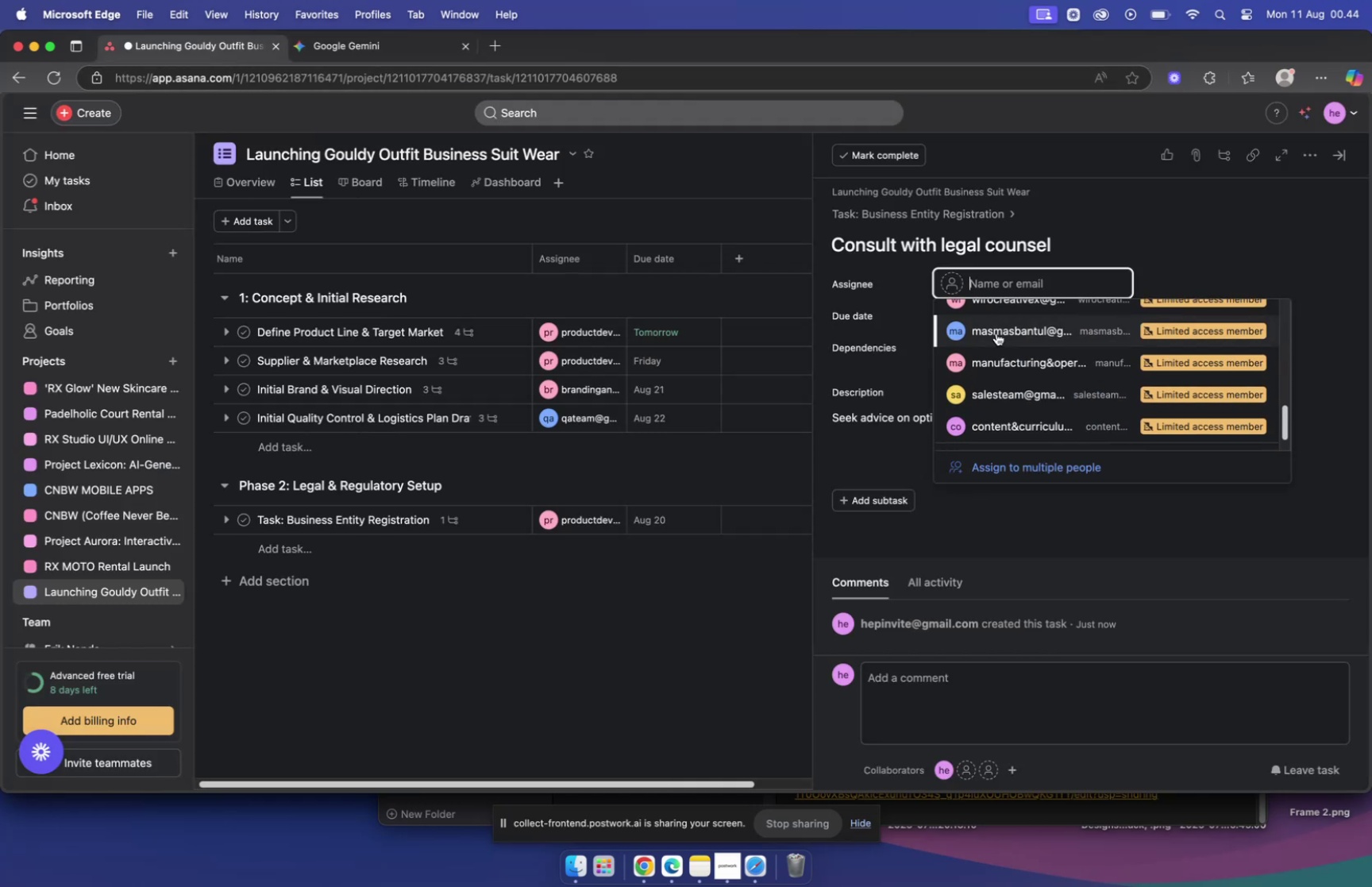 
type(legal)
 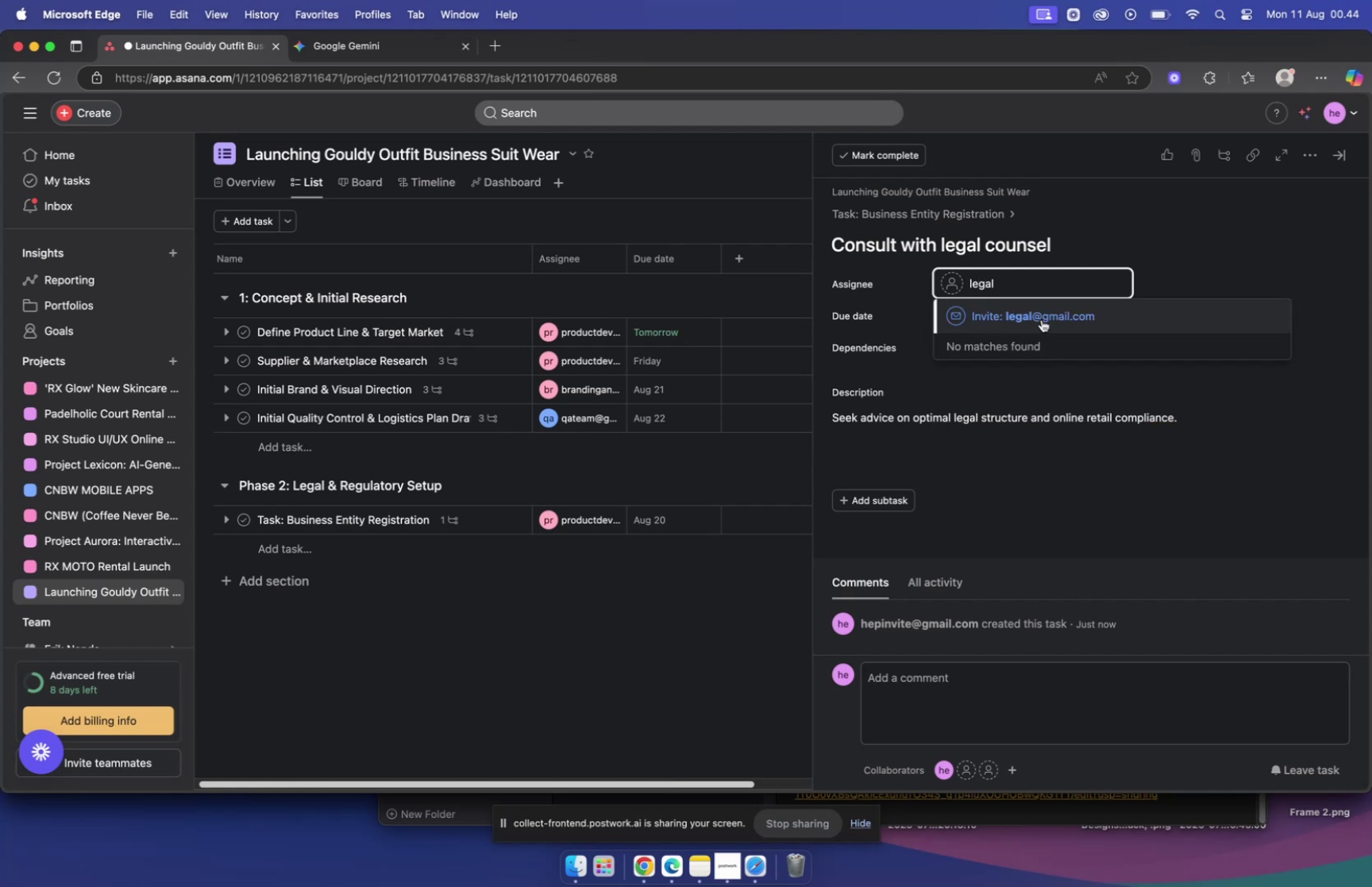 
left_click([1042, 320])
 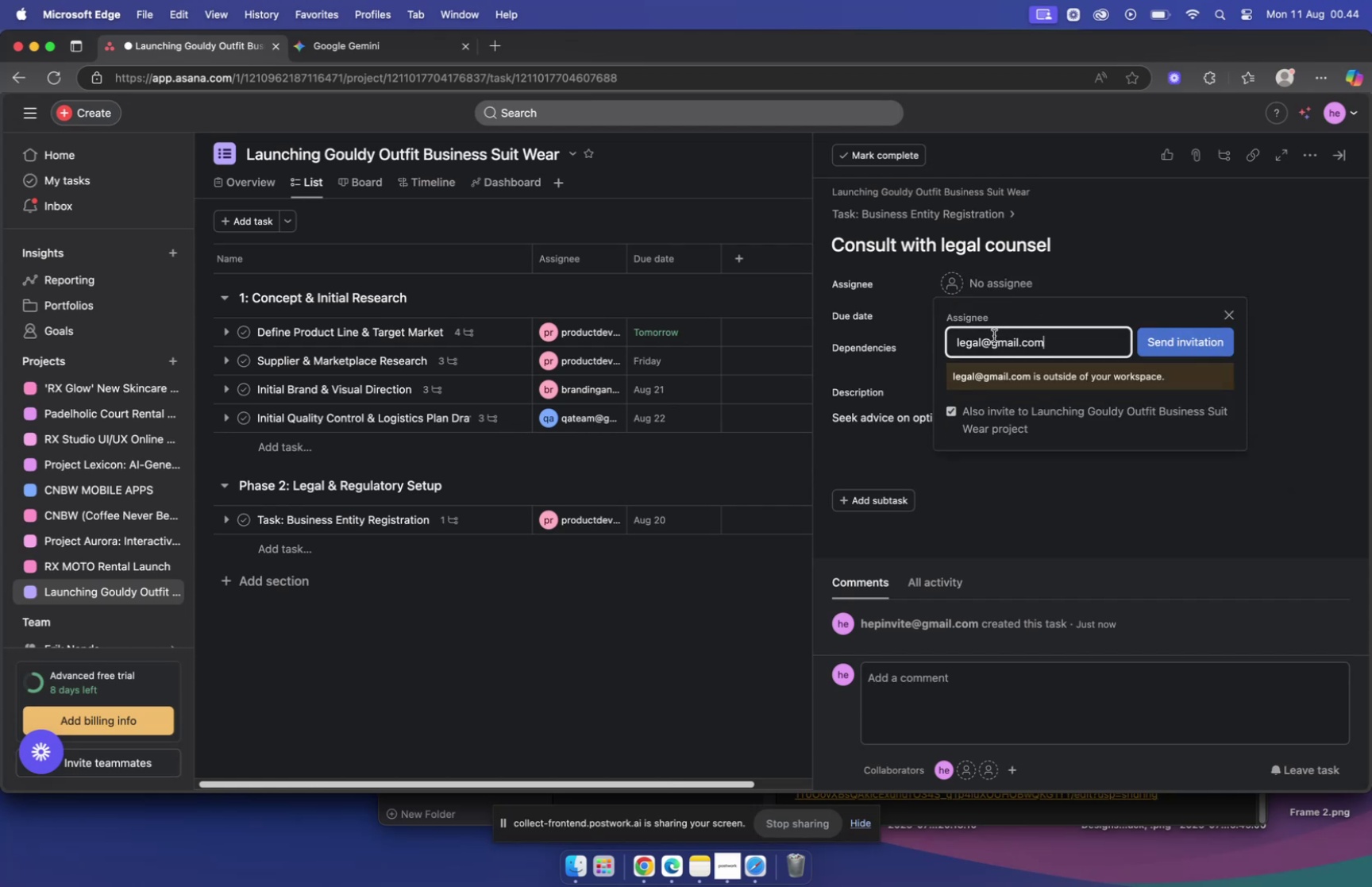 
left_click_drag(start_coordinate=[984, 339], to_coordinate=[938, 336])
 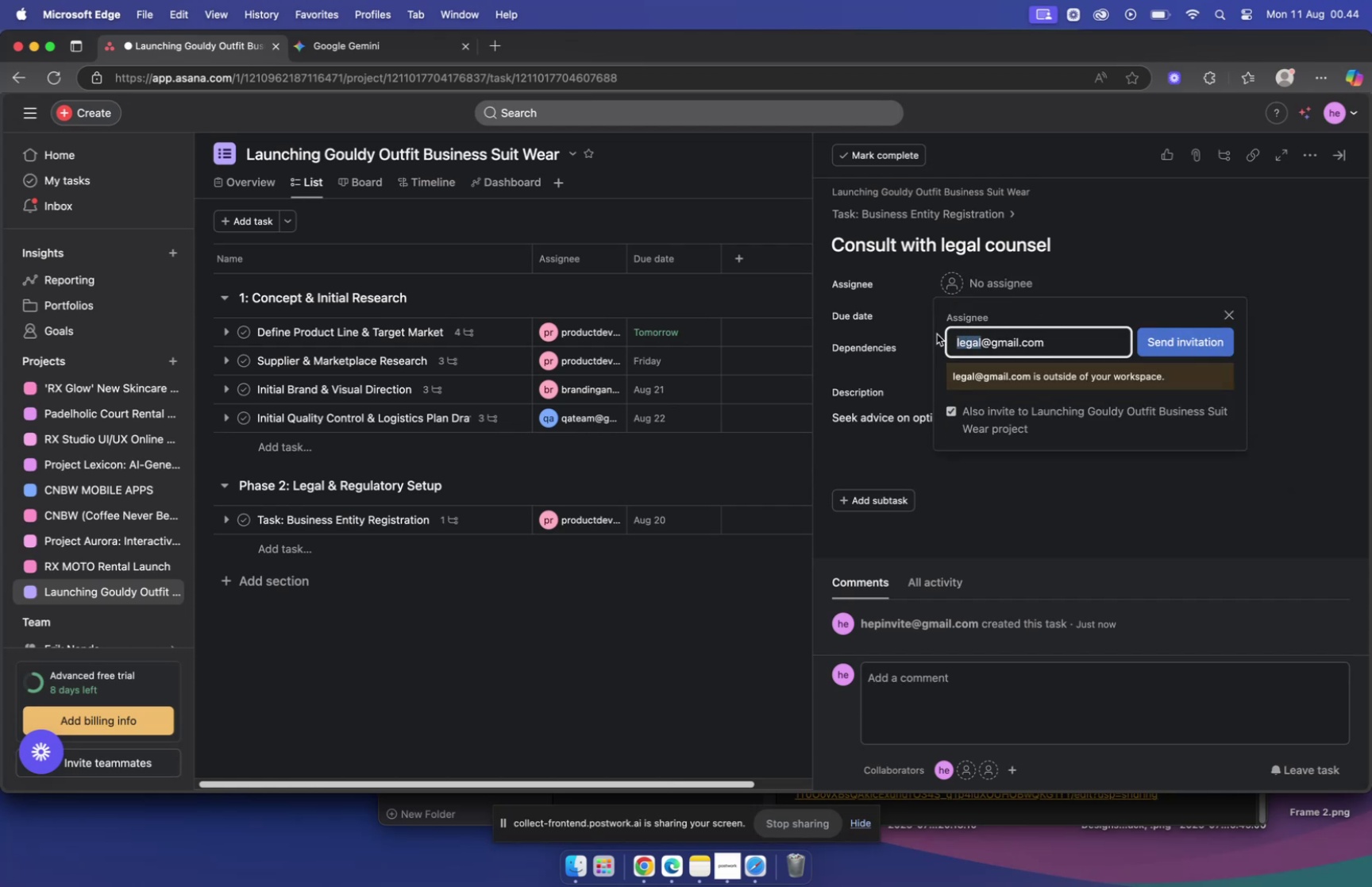 
type(law)
 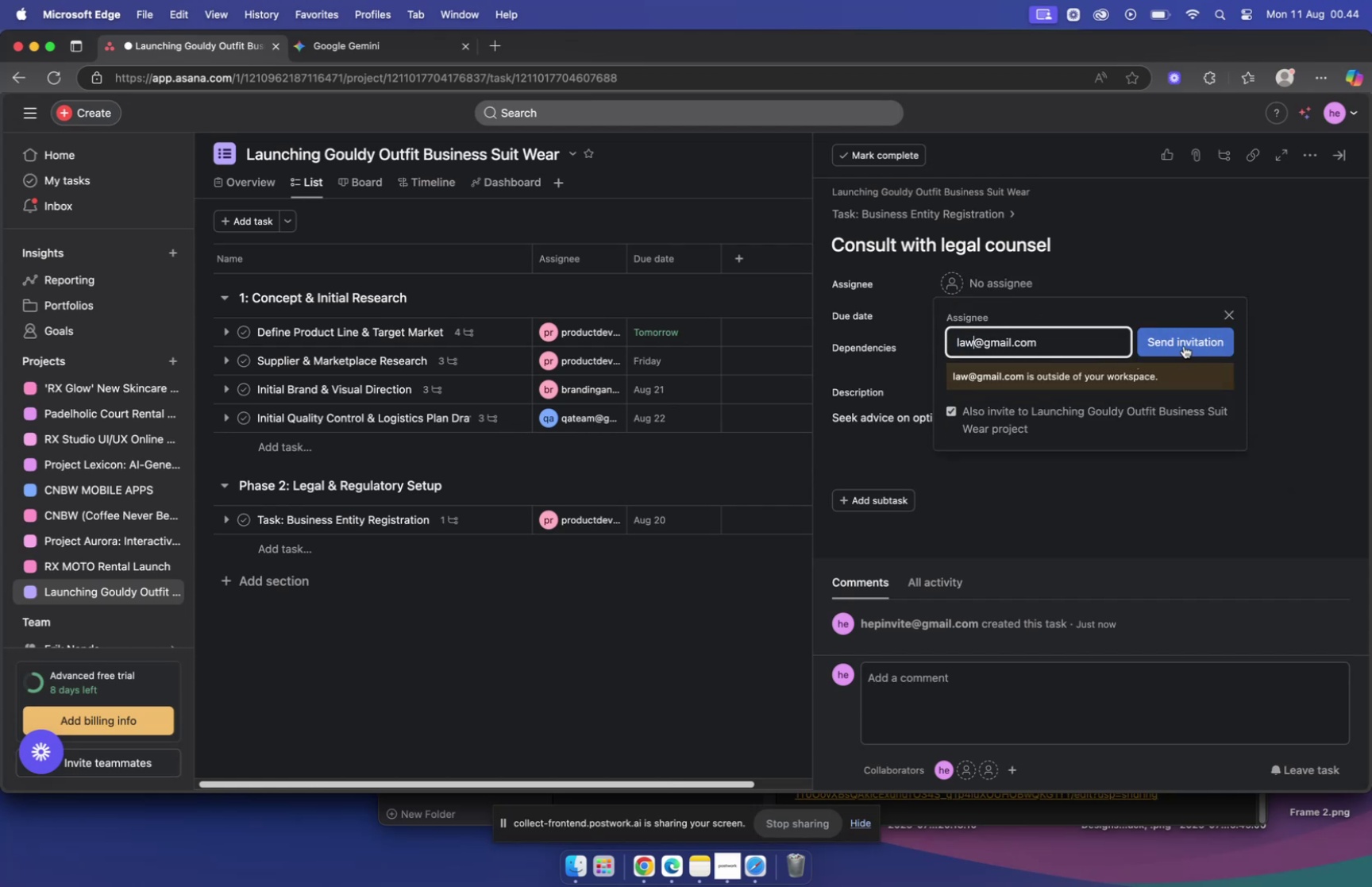 
left_click([1184, 345])
 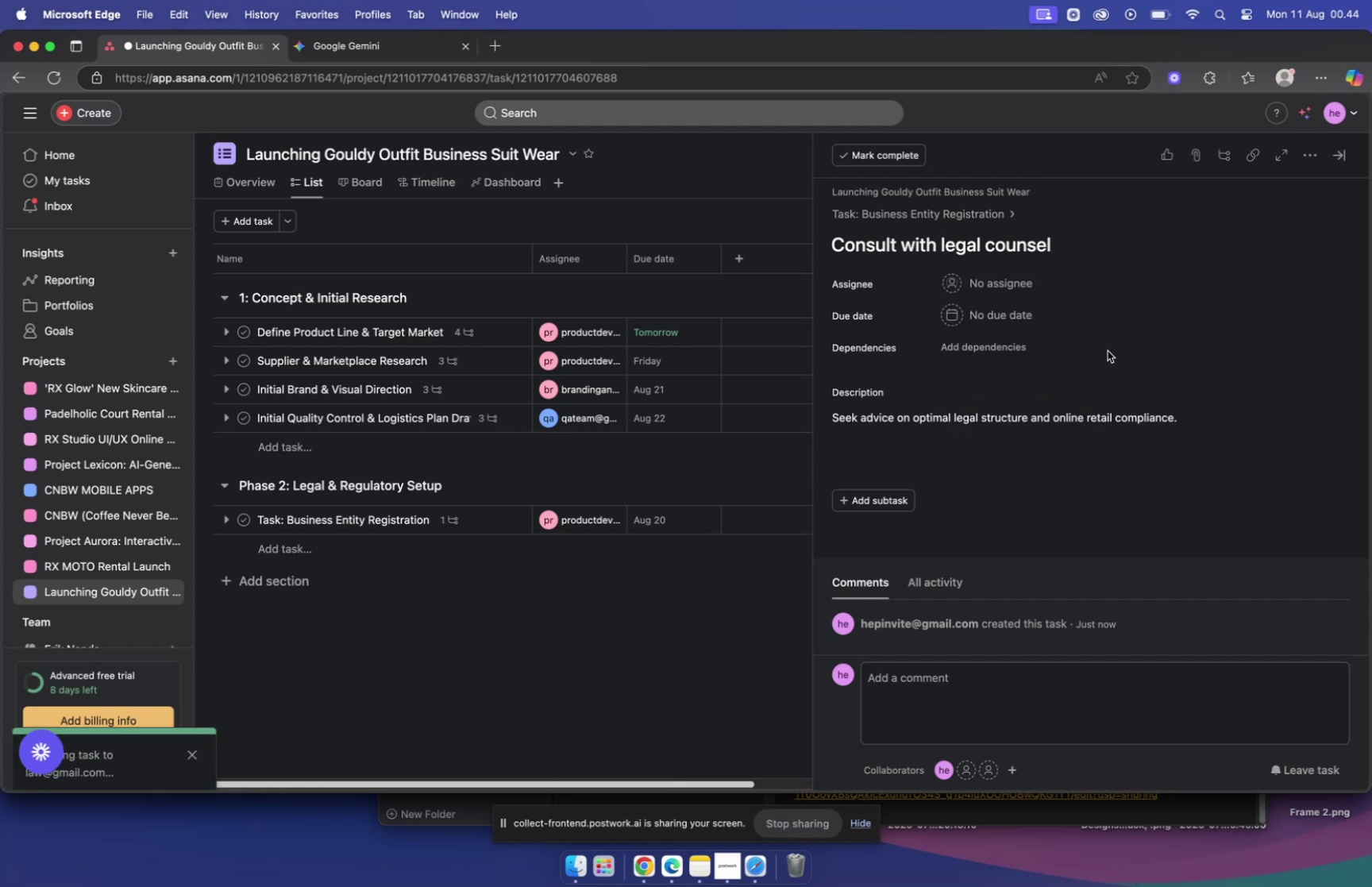 
mouse_move([958, 373])
 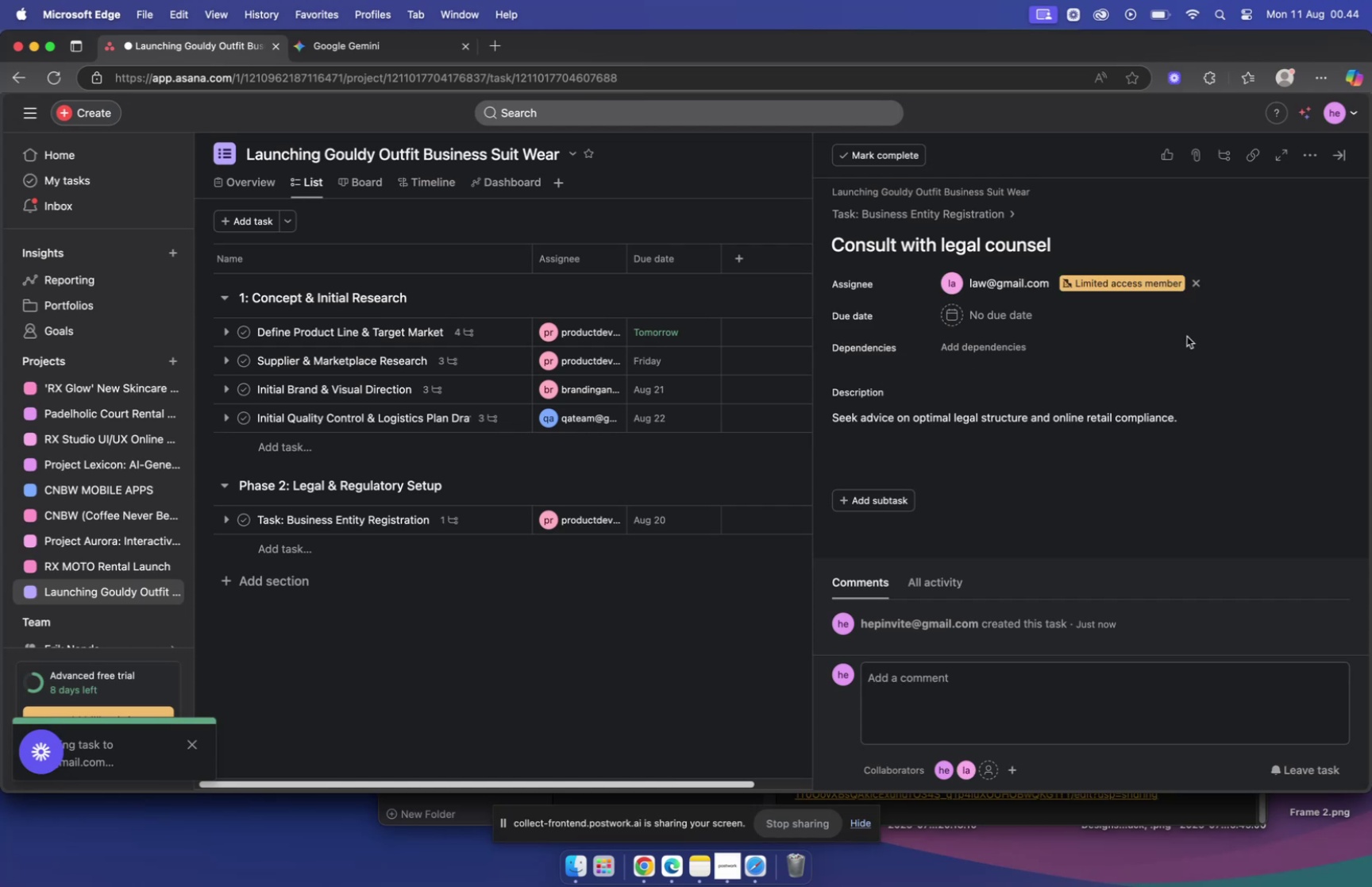 
mouse_move([955, 278])
 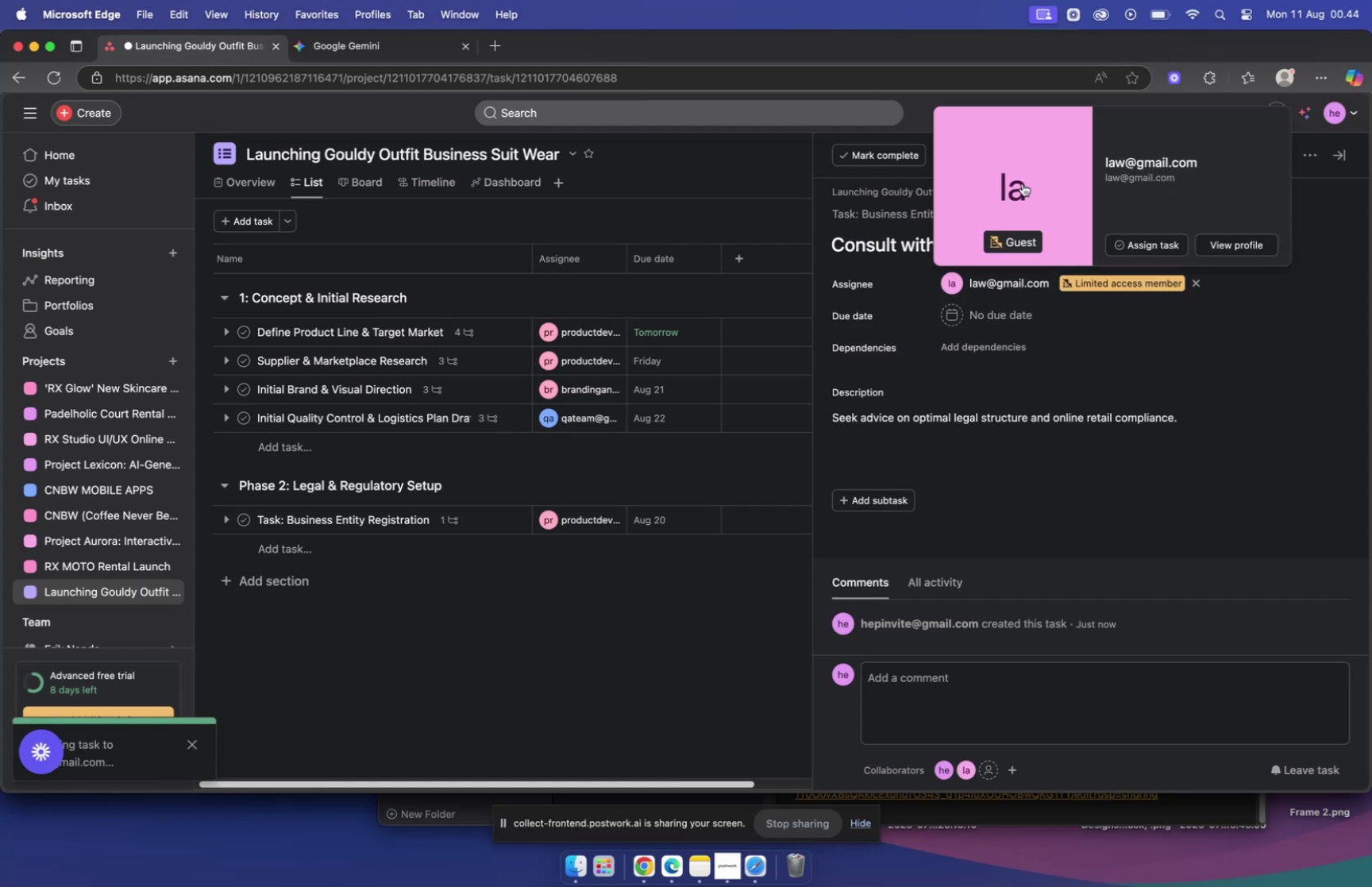 
left_click([1023, 183])
 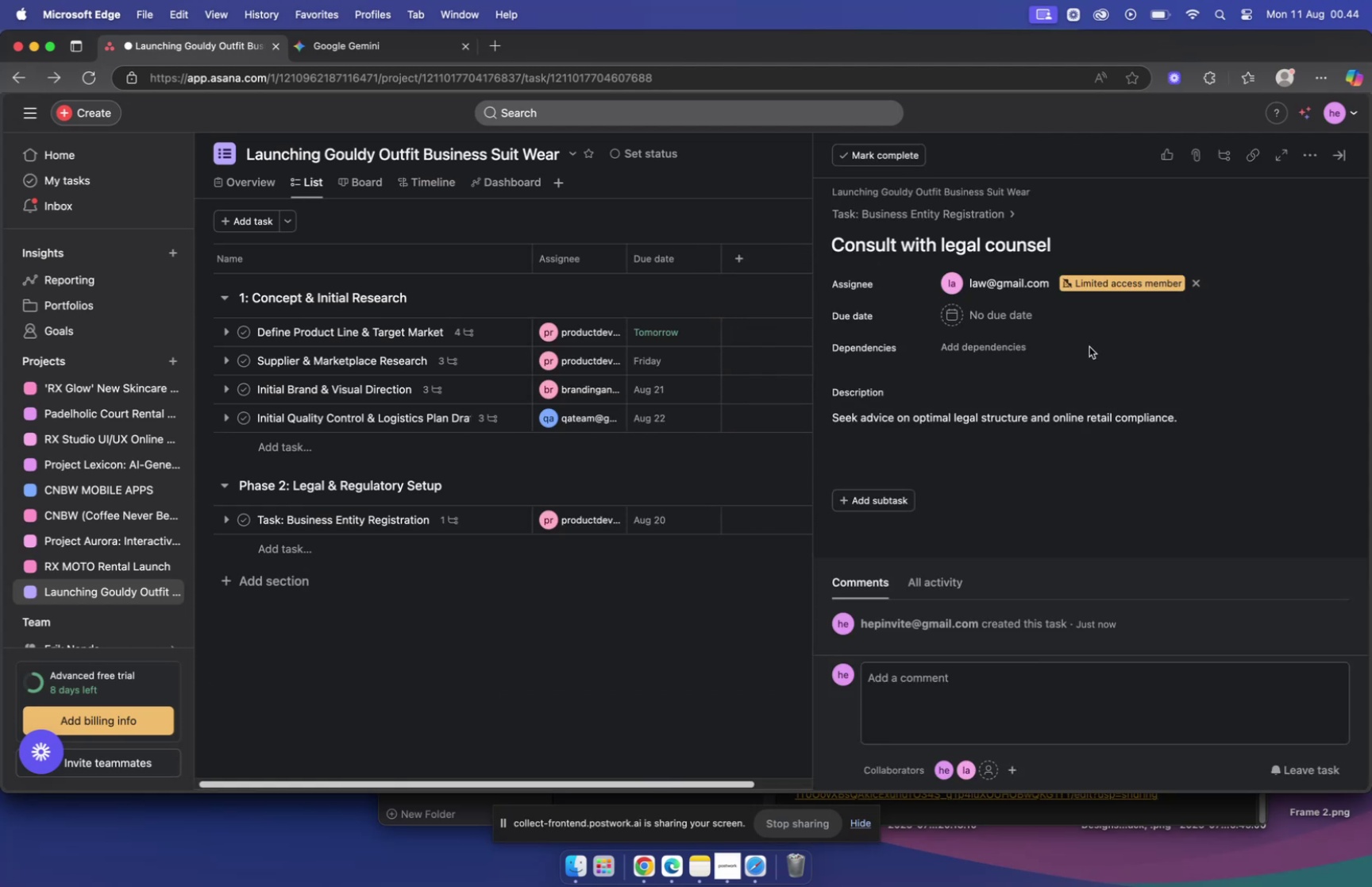 
left_click([1003, 315])
 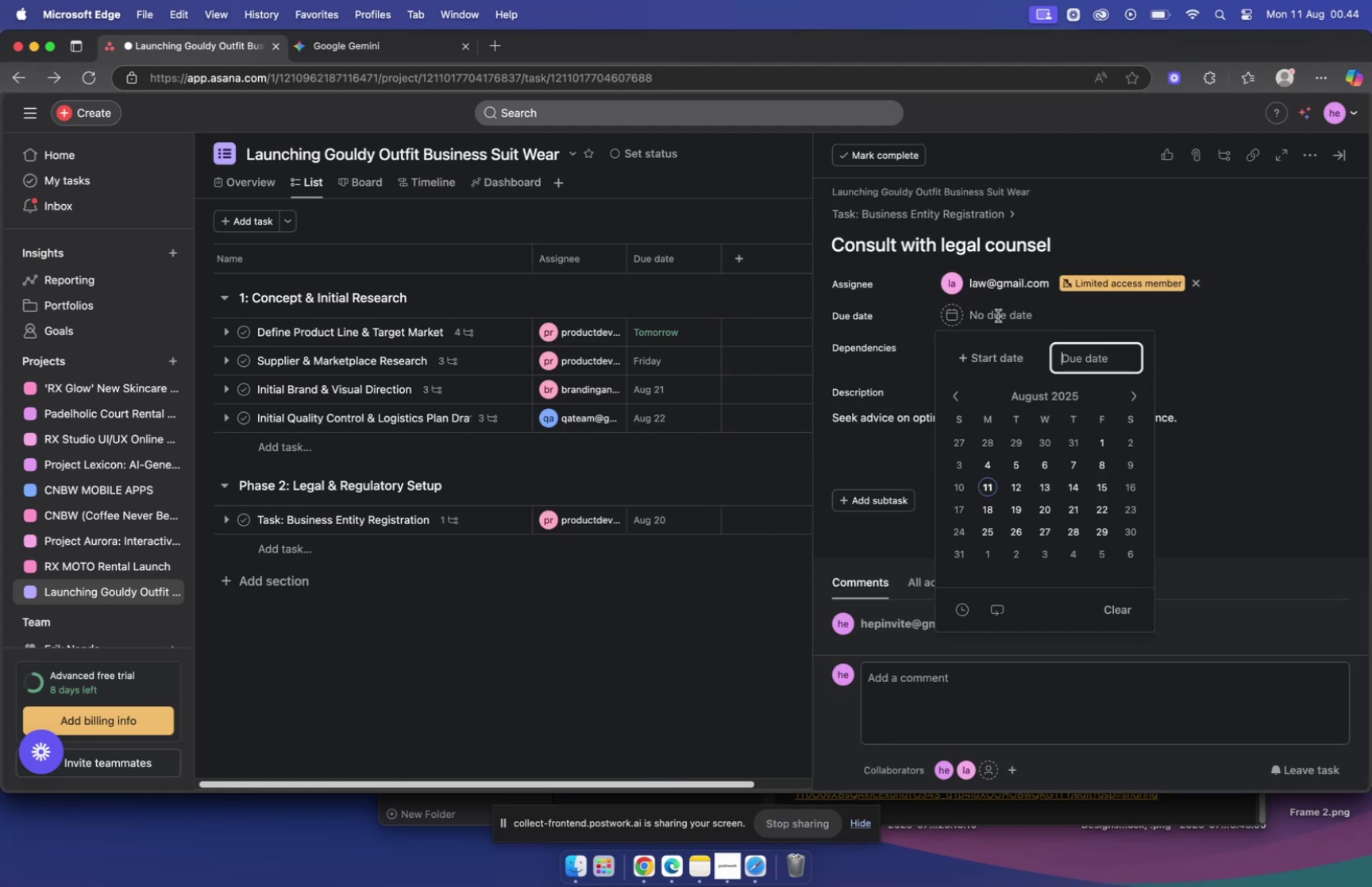 
left_click([327, 50])
 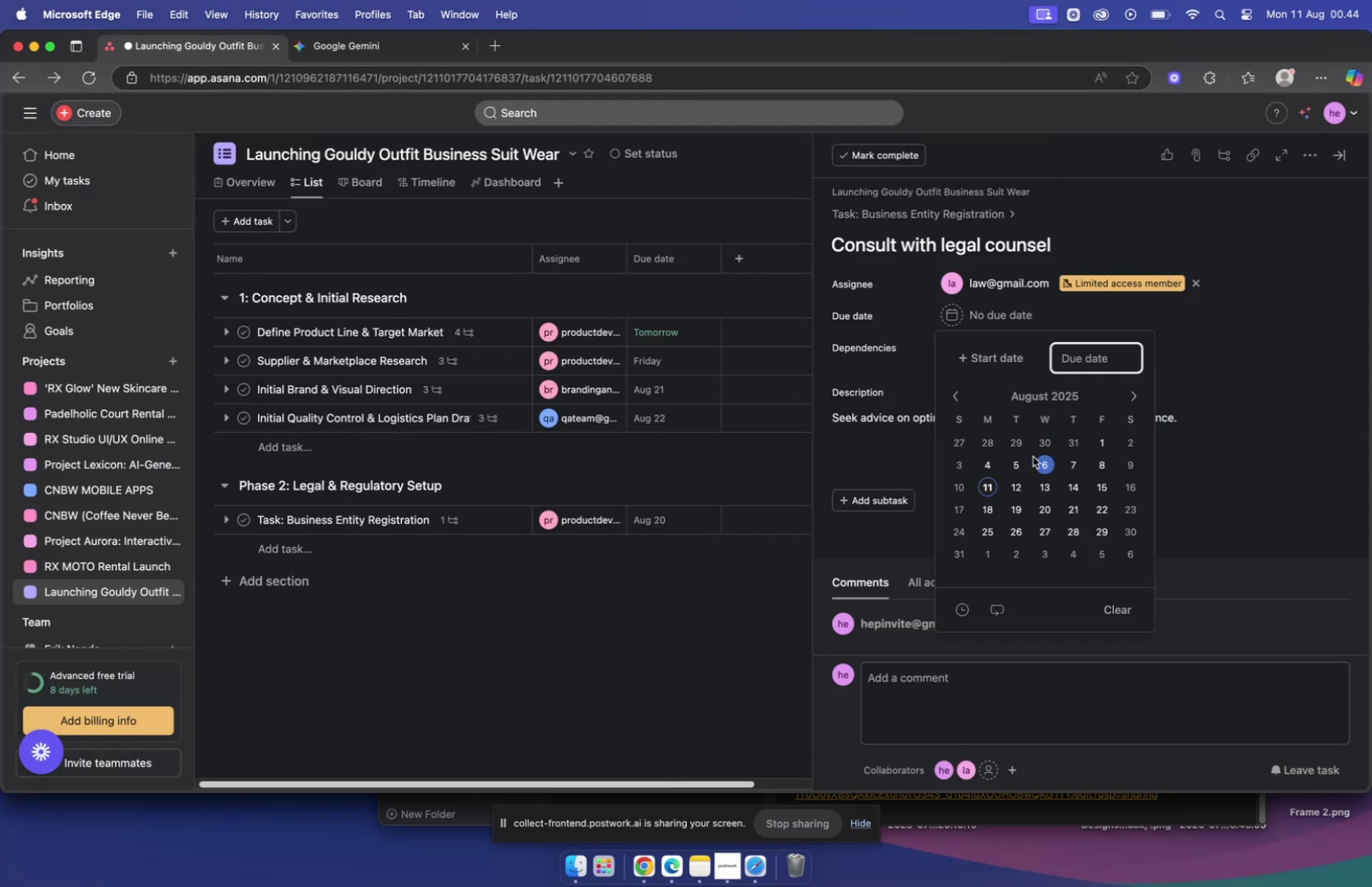 
left_click([989, 507])
 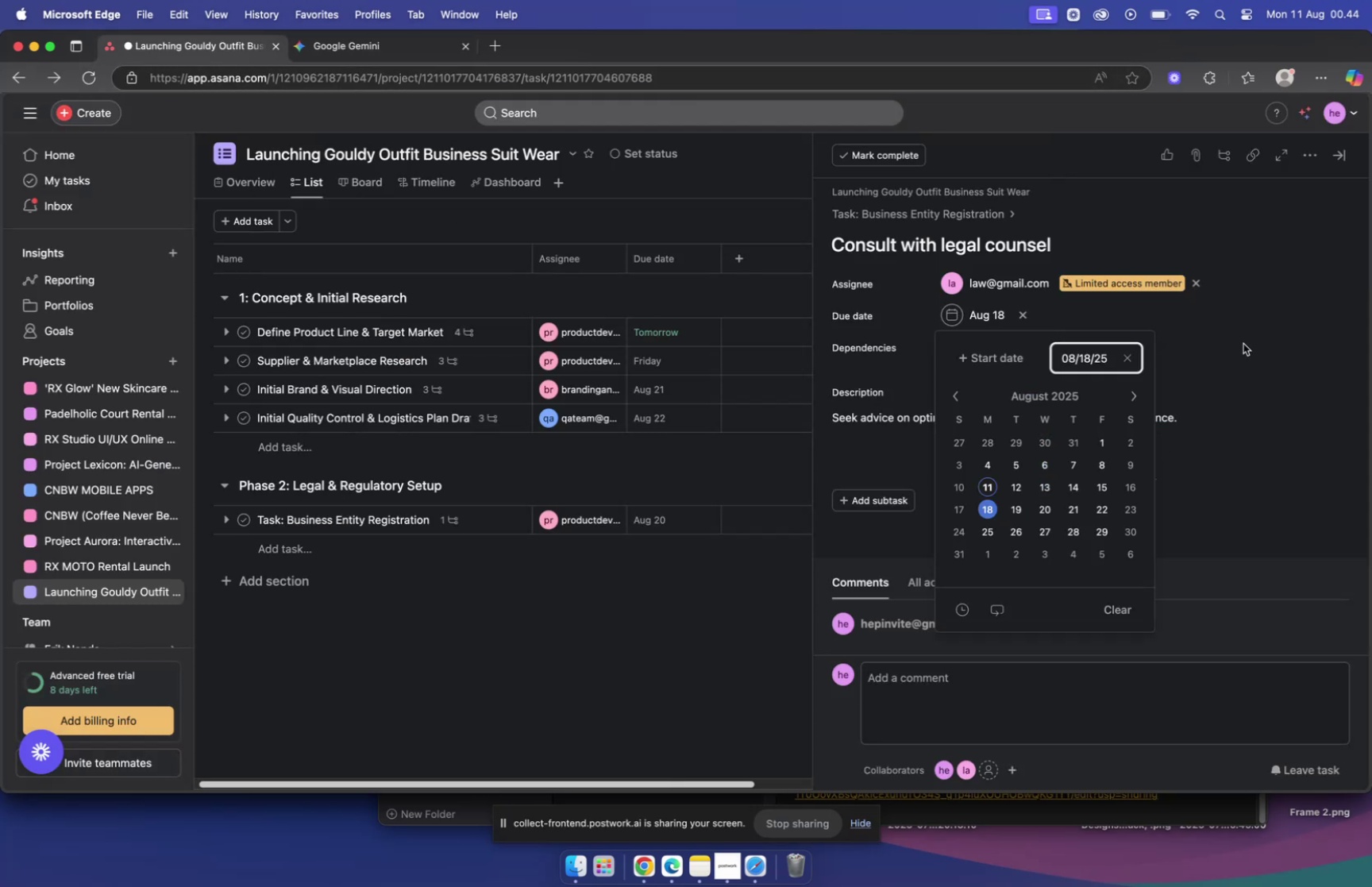 
left_click([1243, 341])
 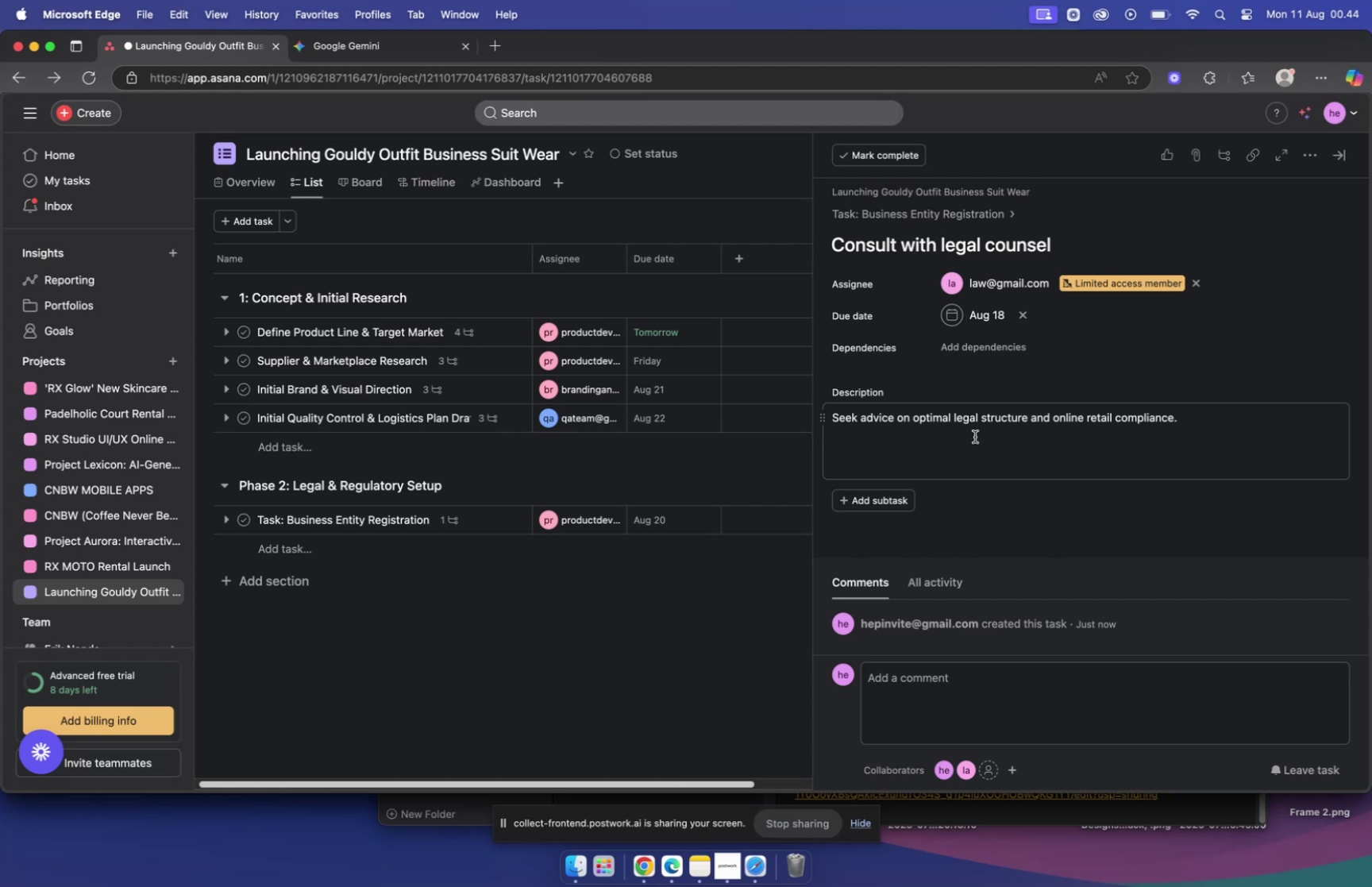 
mouse_move([881, 492])
 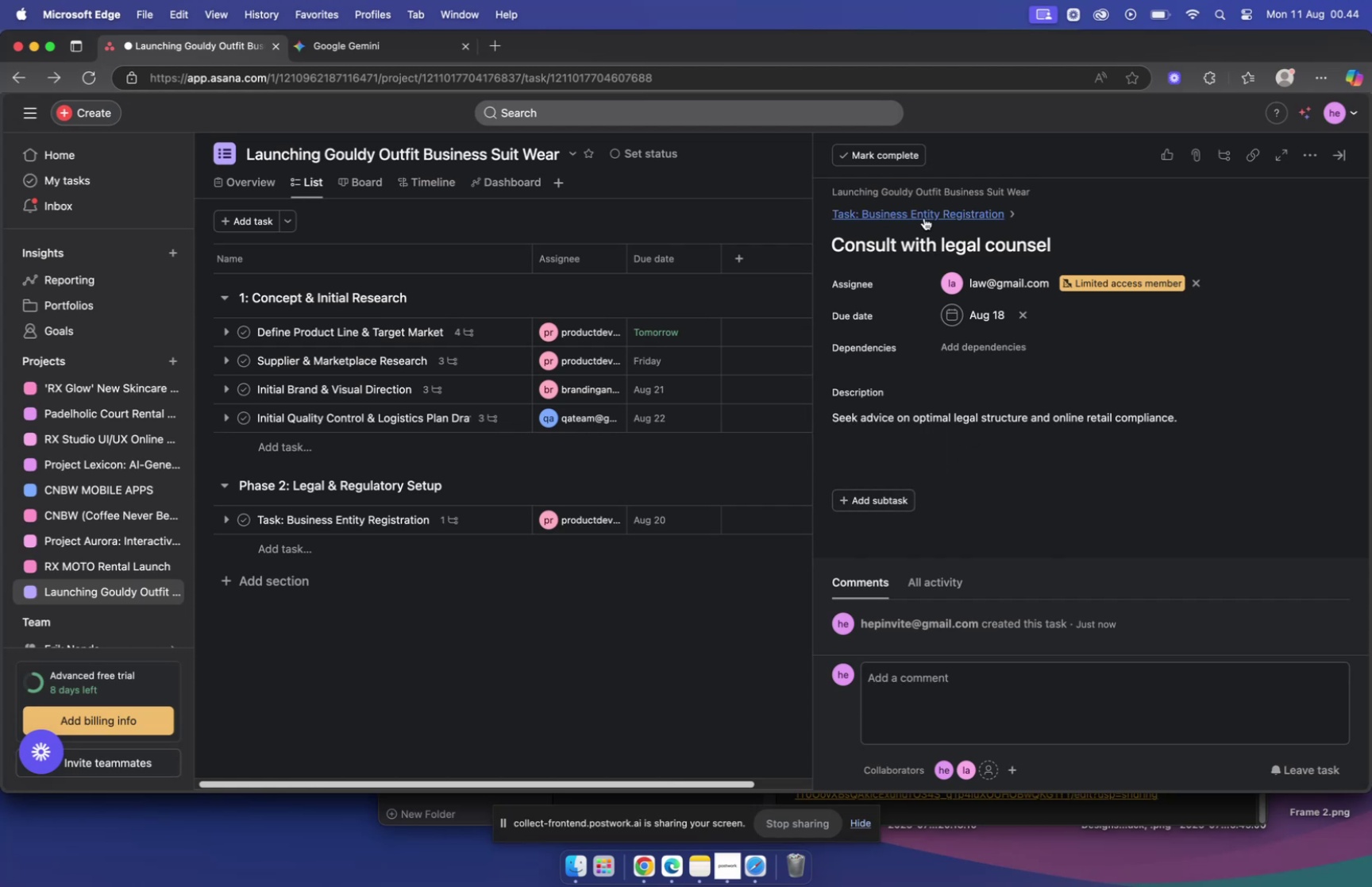 
left_click([923, 214])
 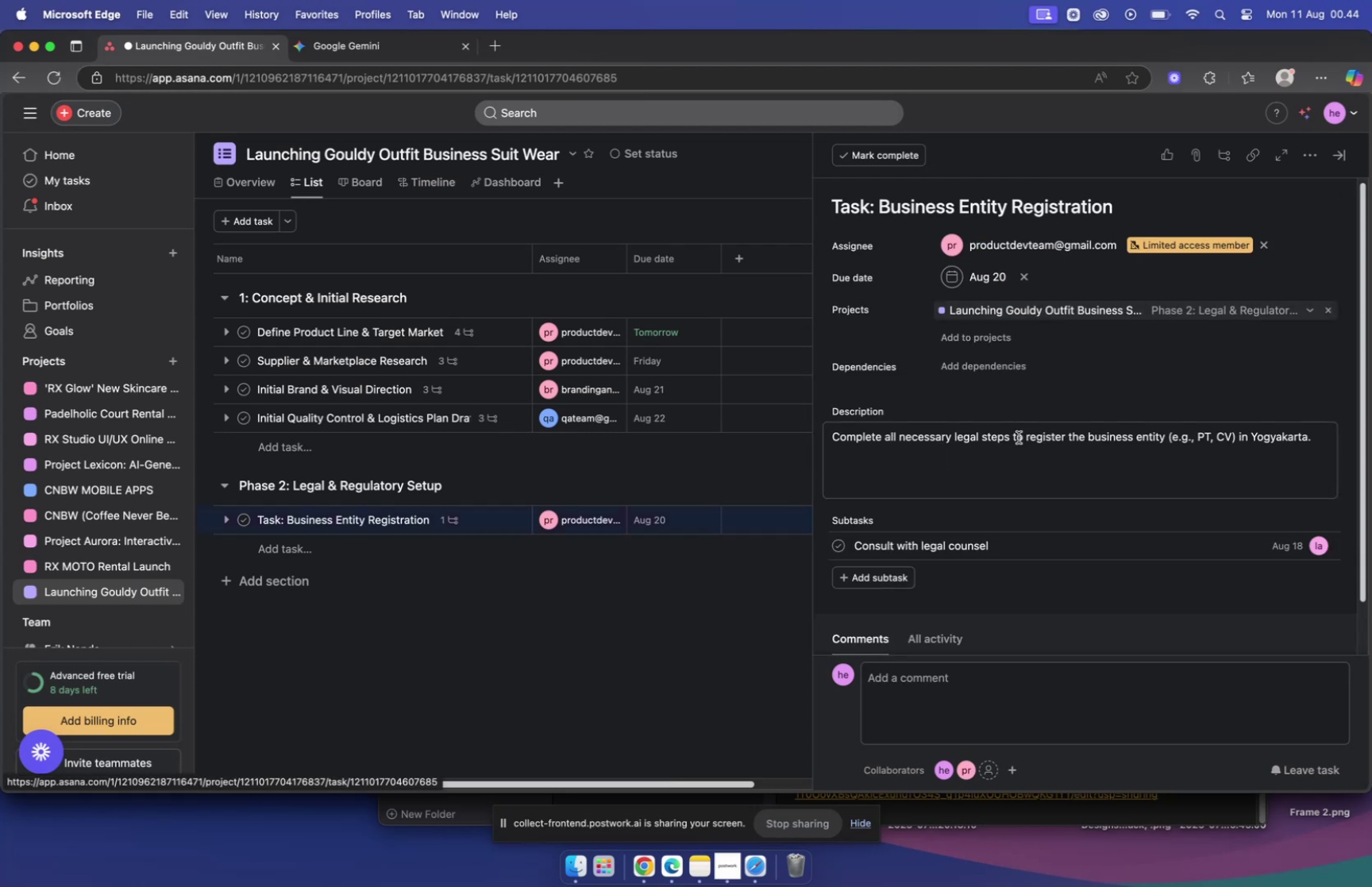 
scroll: coordinate [1021, 432], scroll_direction: down, amount: 5.0
 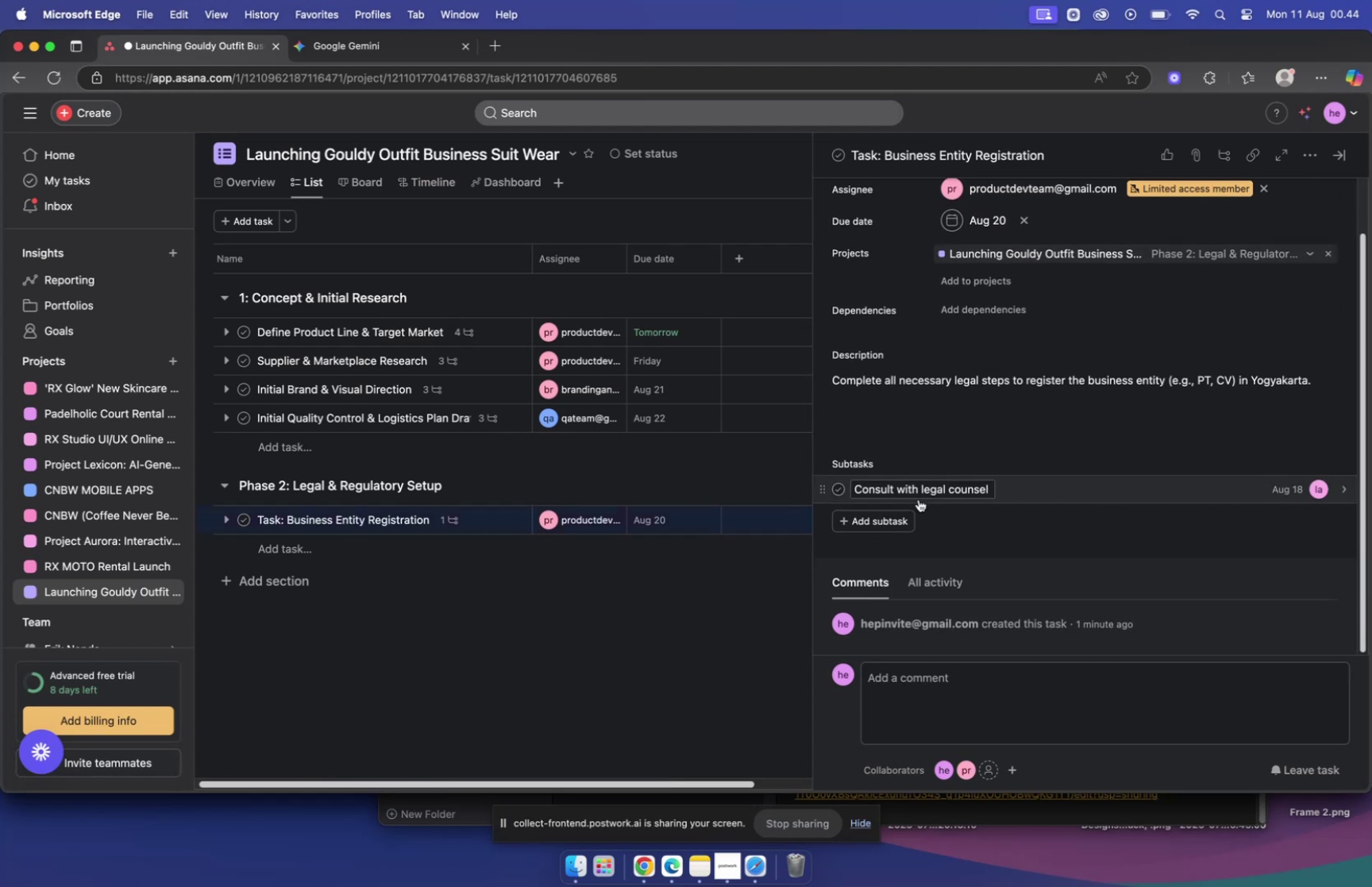 
left_click([874, 526])
 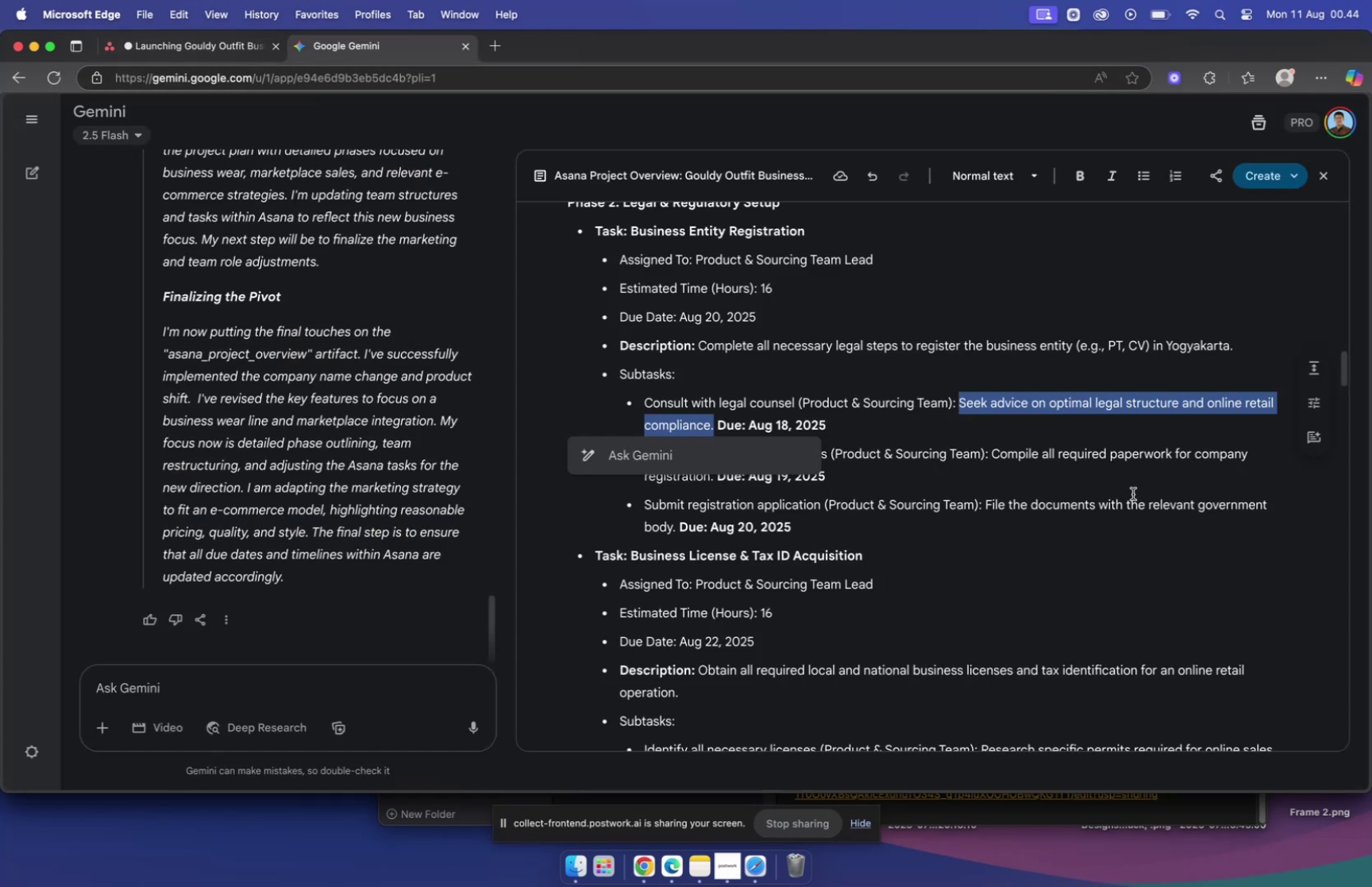 
left_click([999, 480])
 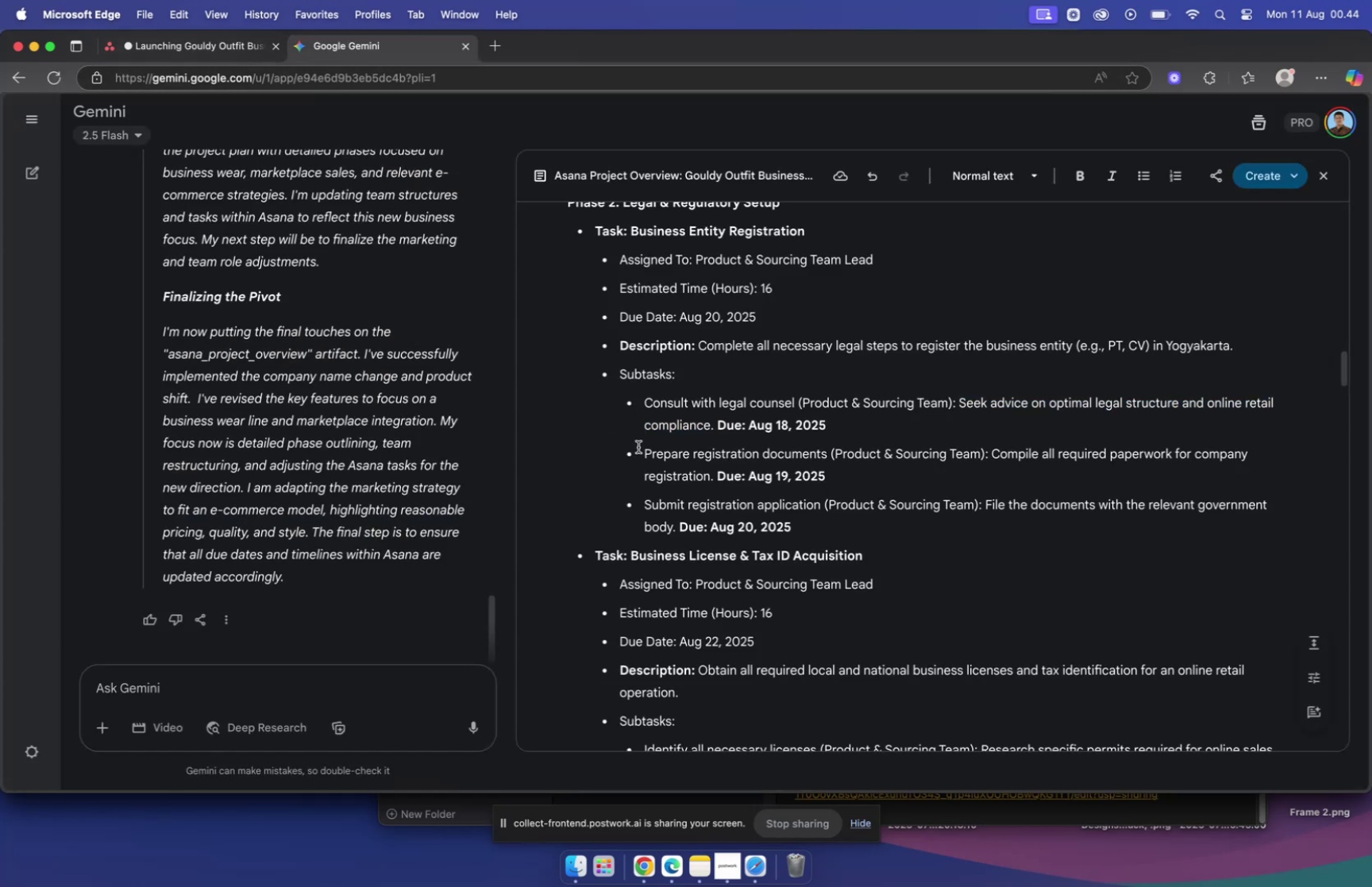 
left_click_drag(start_coordinate=[642, 449], to_coordinate=[827, 453])
 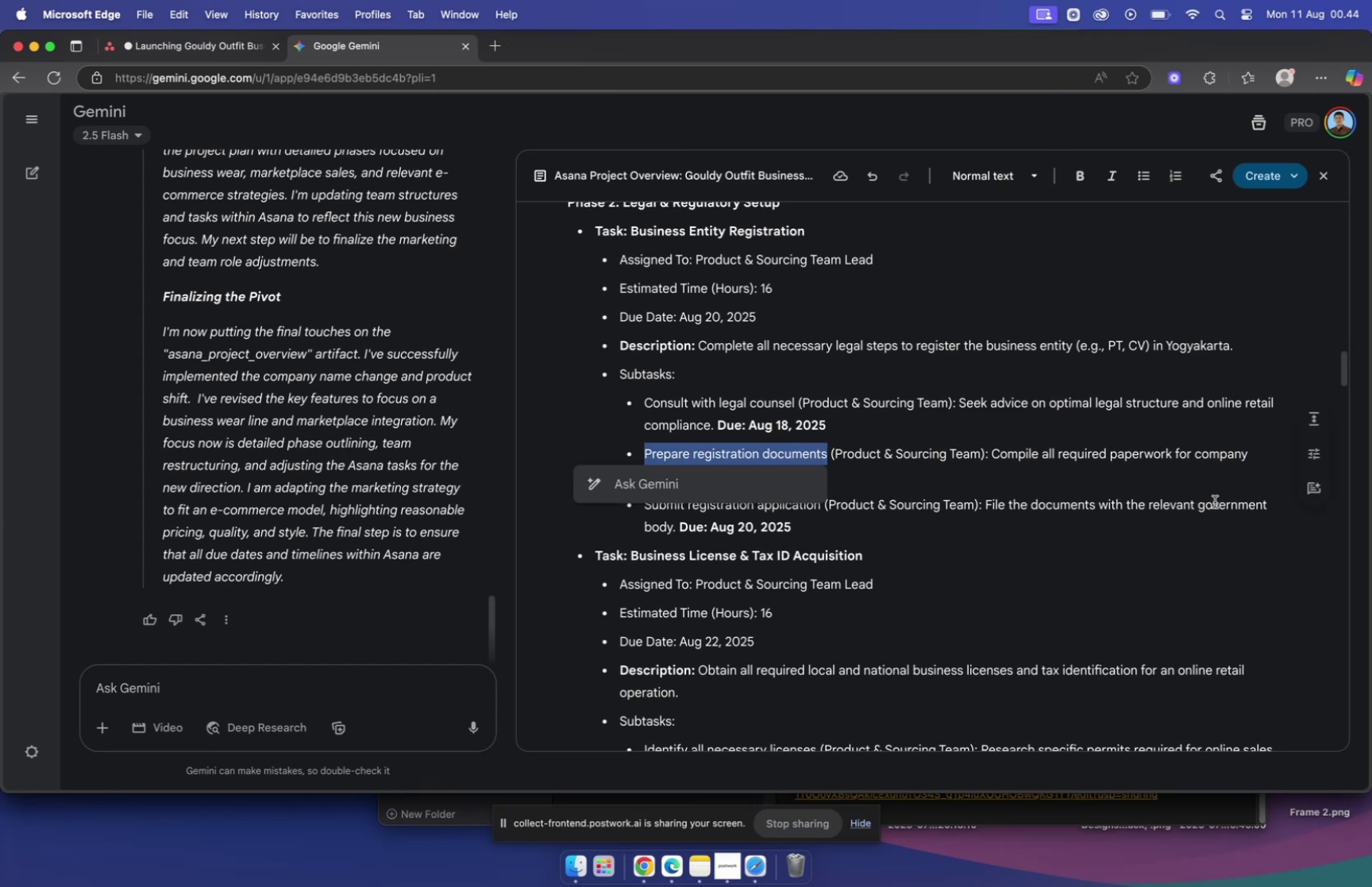 
key(Meta+C)
 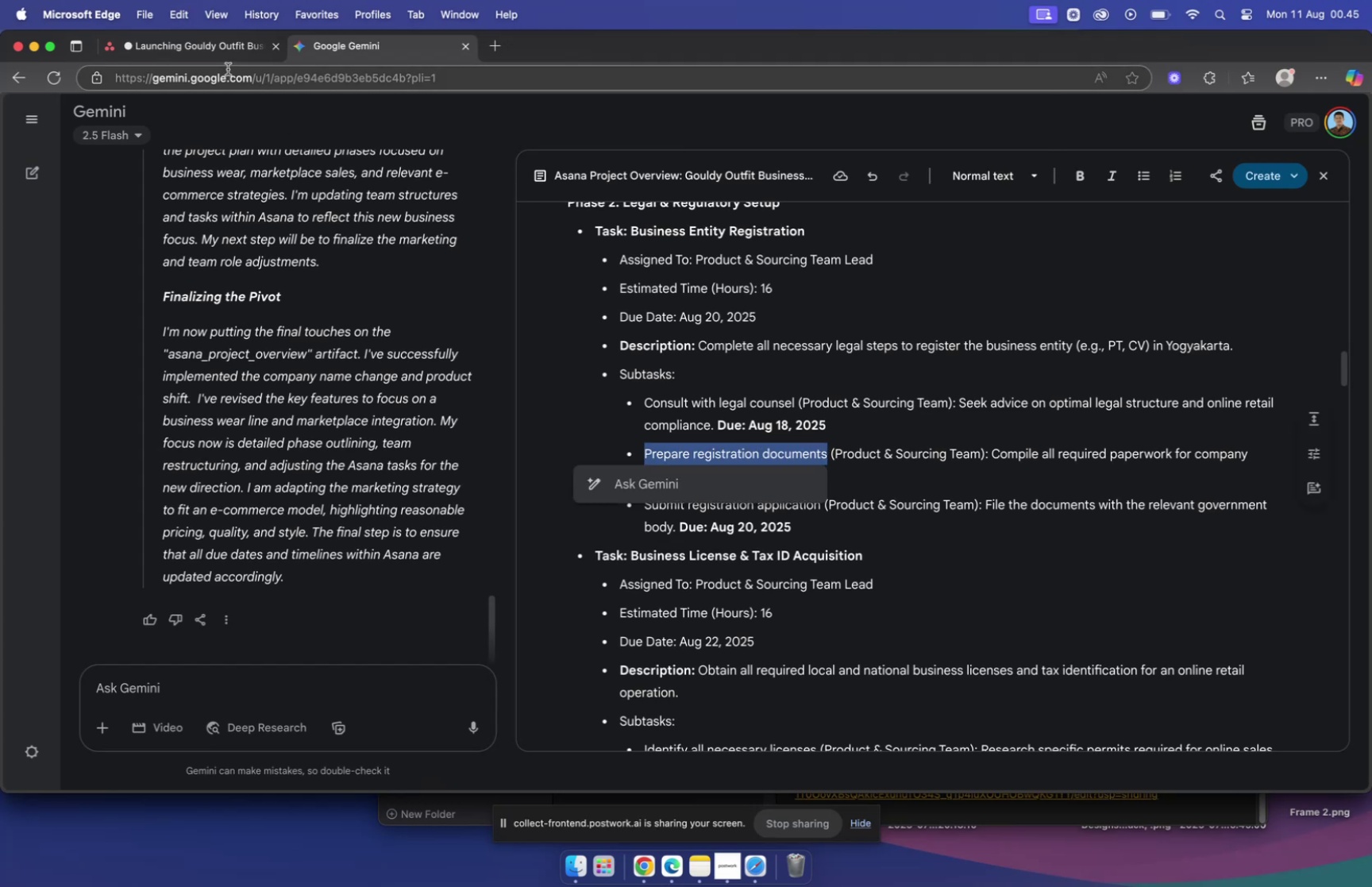 
left_click([218, 52])
 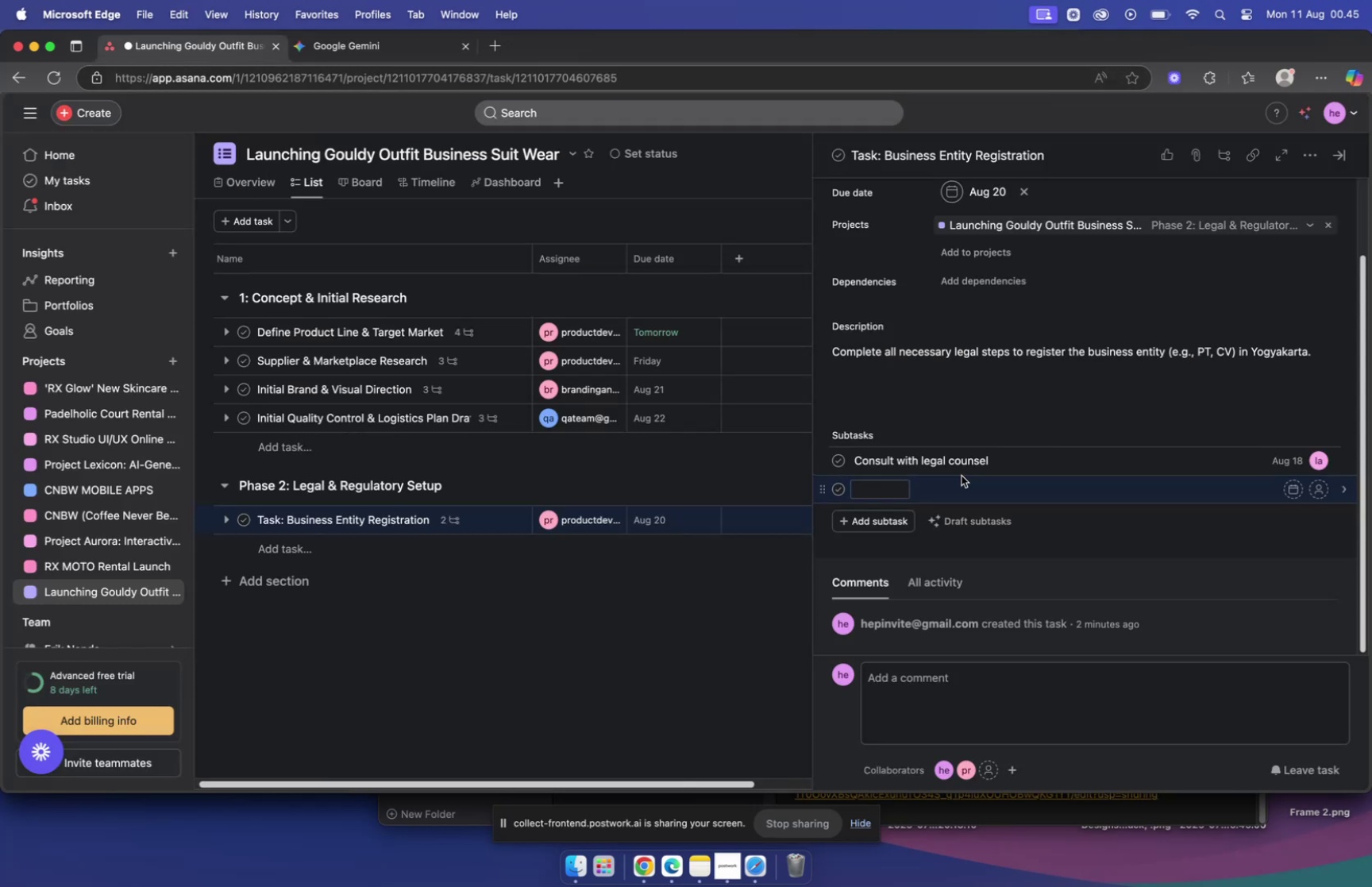 
key(Meta+V)
 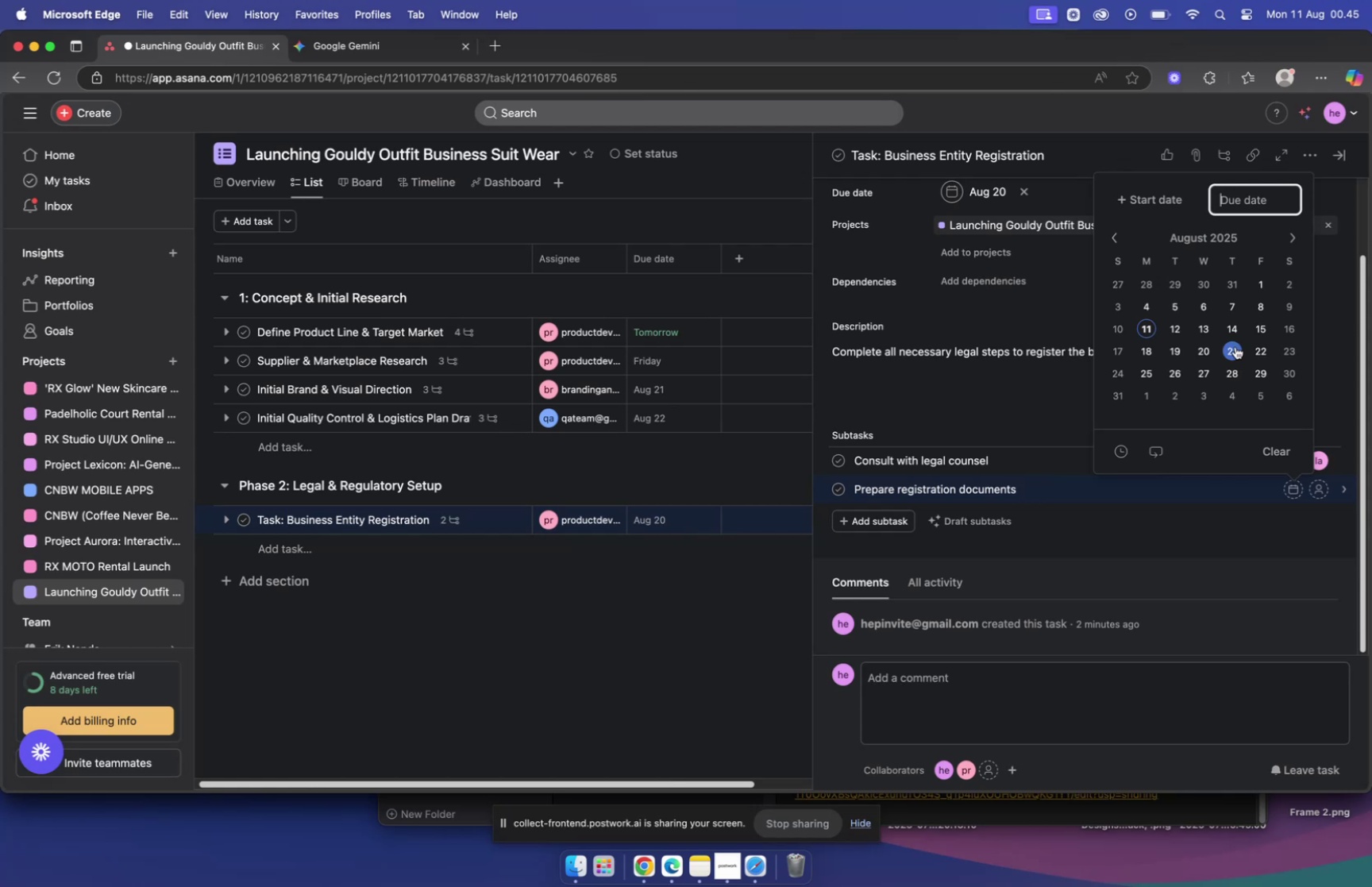 
left_click([1177, 346])
 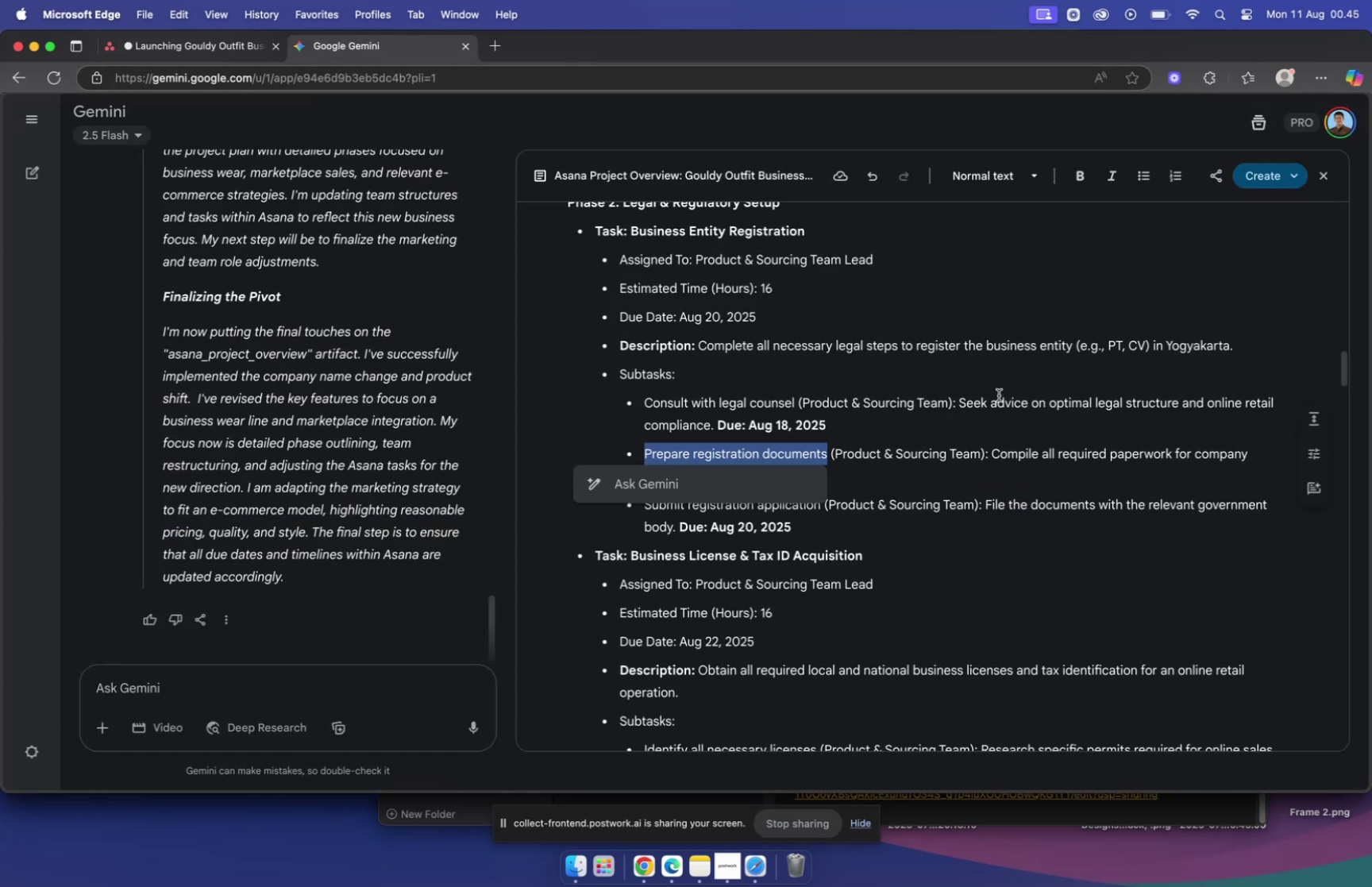 
left_click([897, 486])
 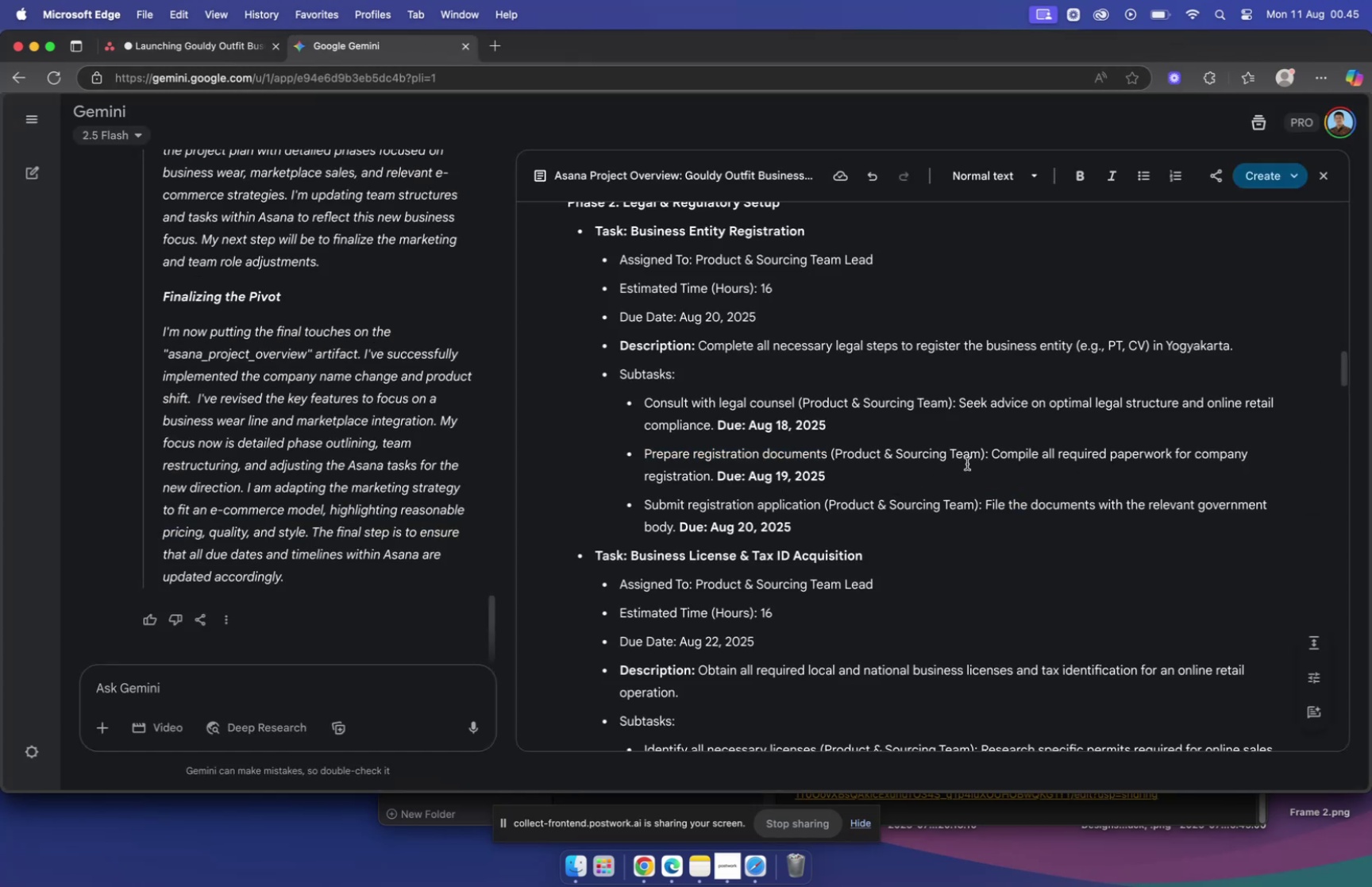 
left_click_drag(start_coordinate=[994, 452], to_coordinate=[709, 483])
 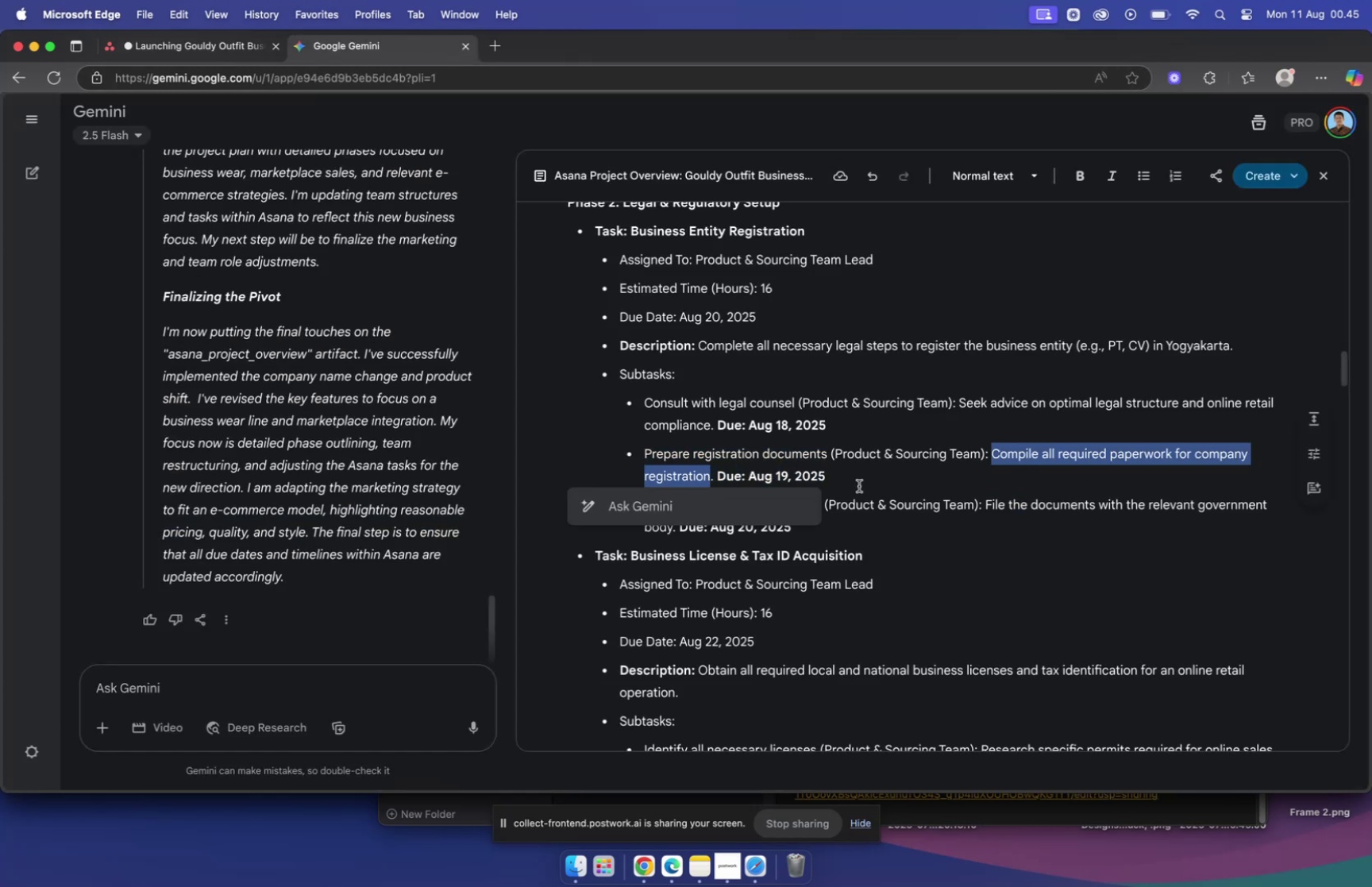 
key(Meta+C)
 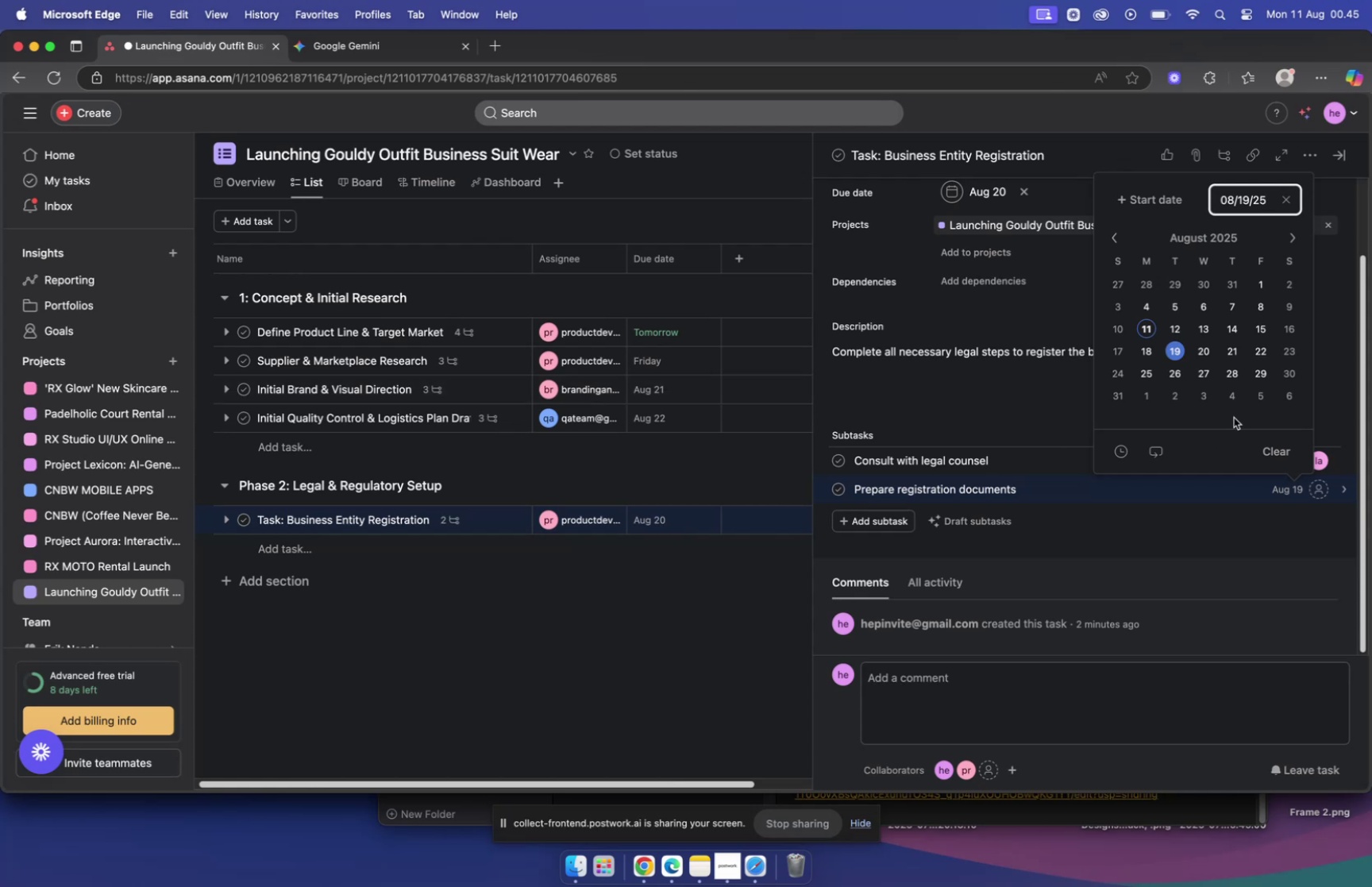 
left_click([1009, 410])
 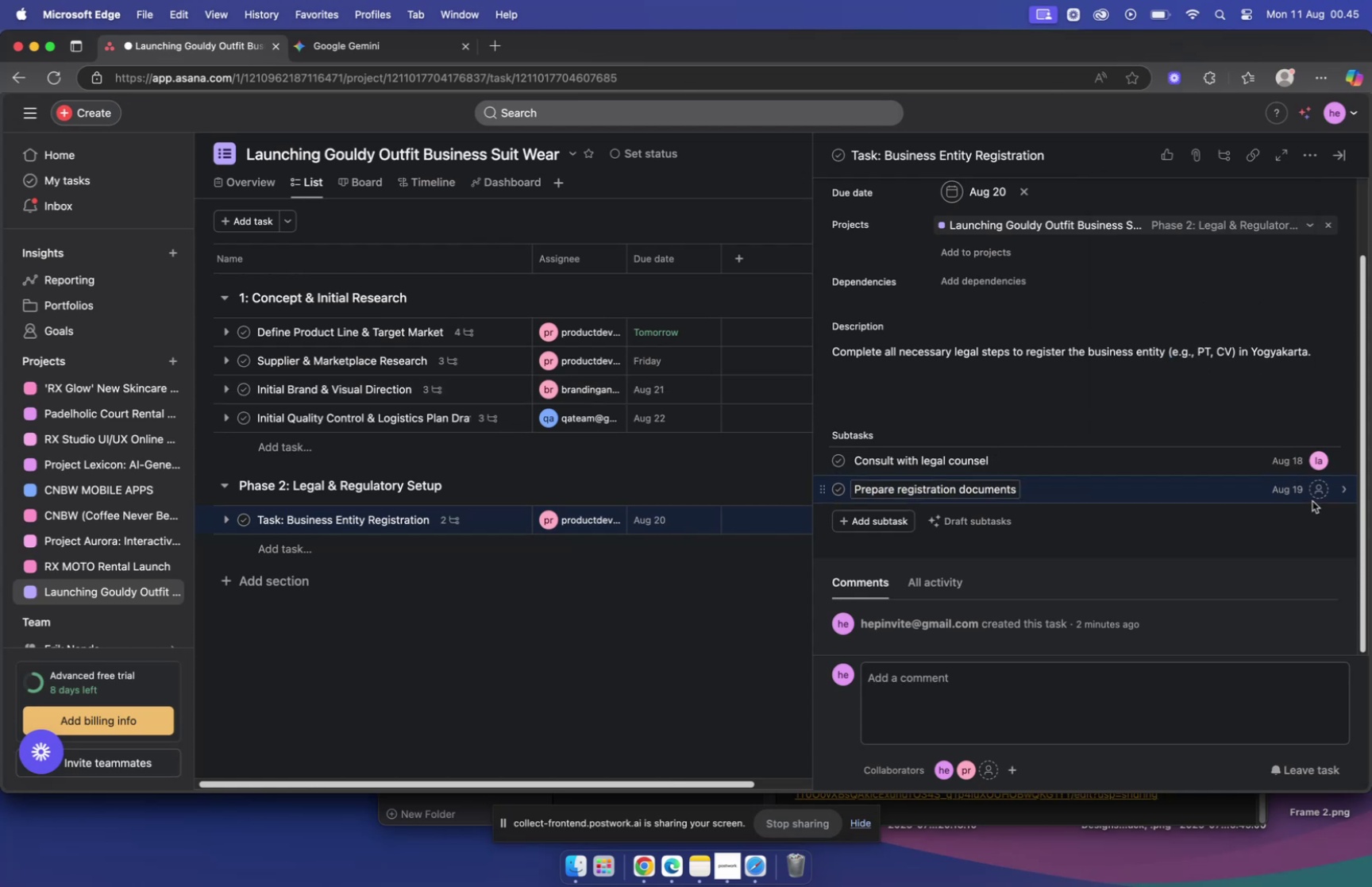 
left_click([1317, 492])
 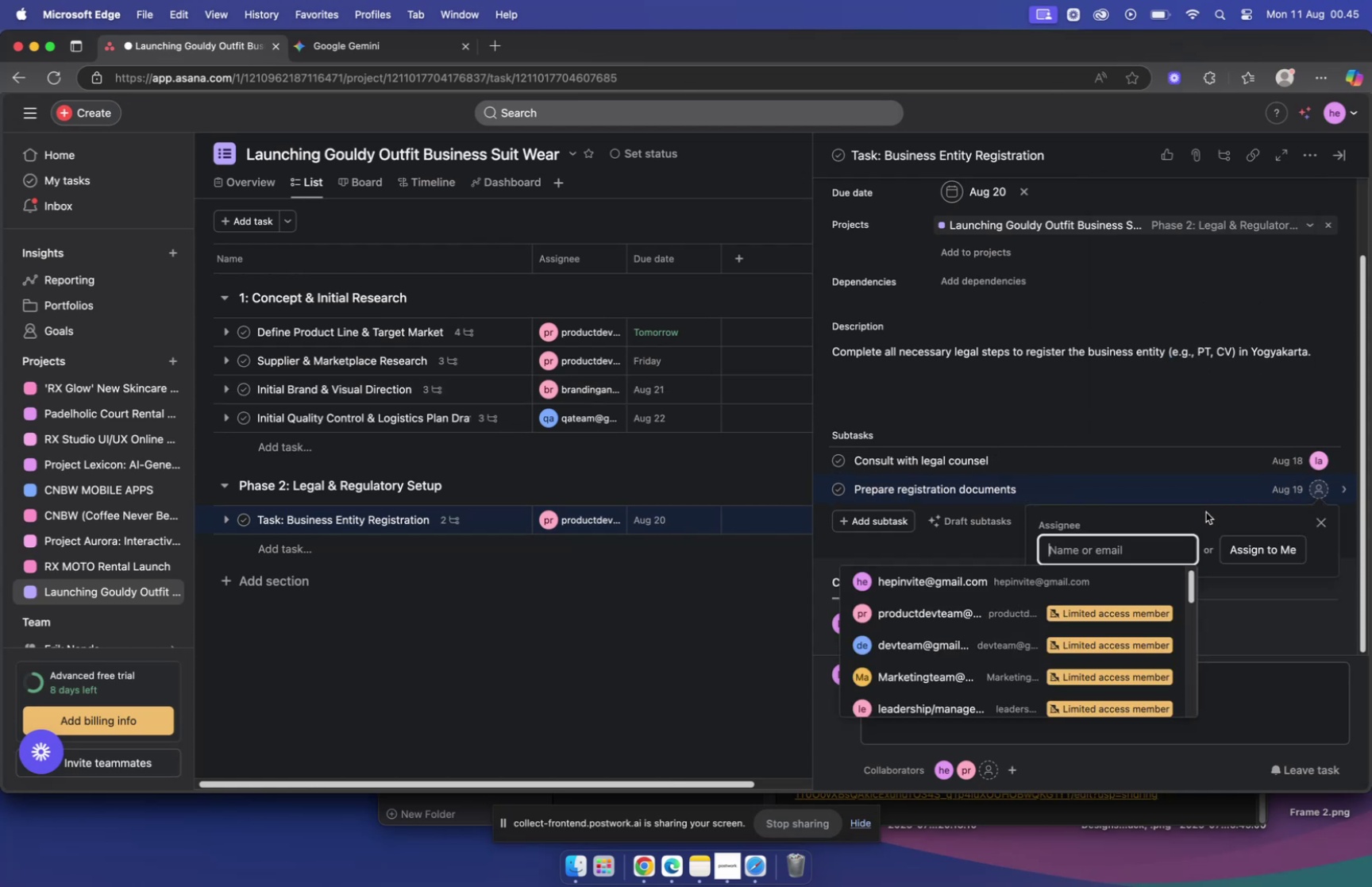 
left_click([1162, 477])
 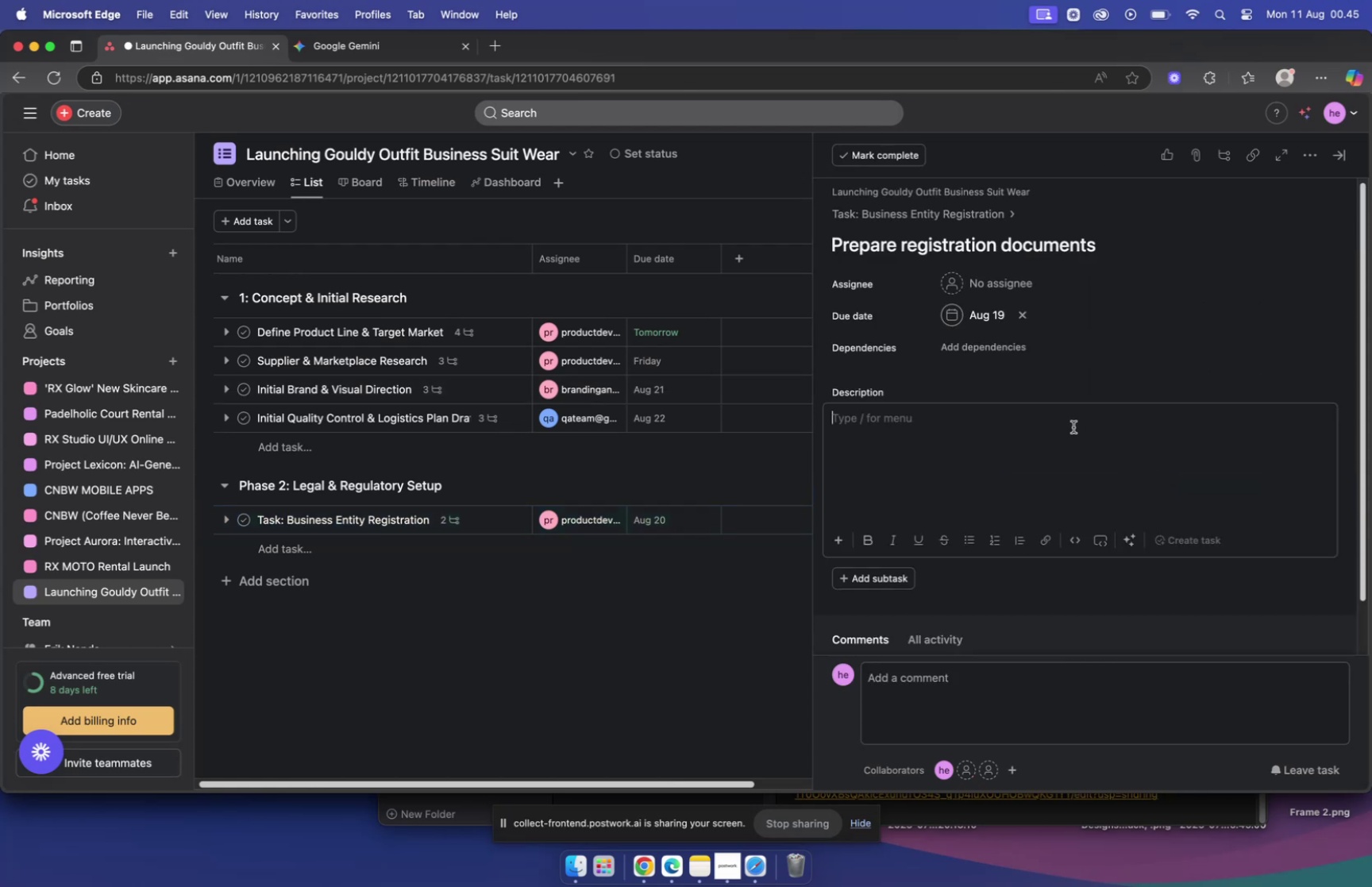 
key(Meta+V)
 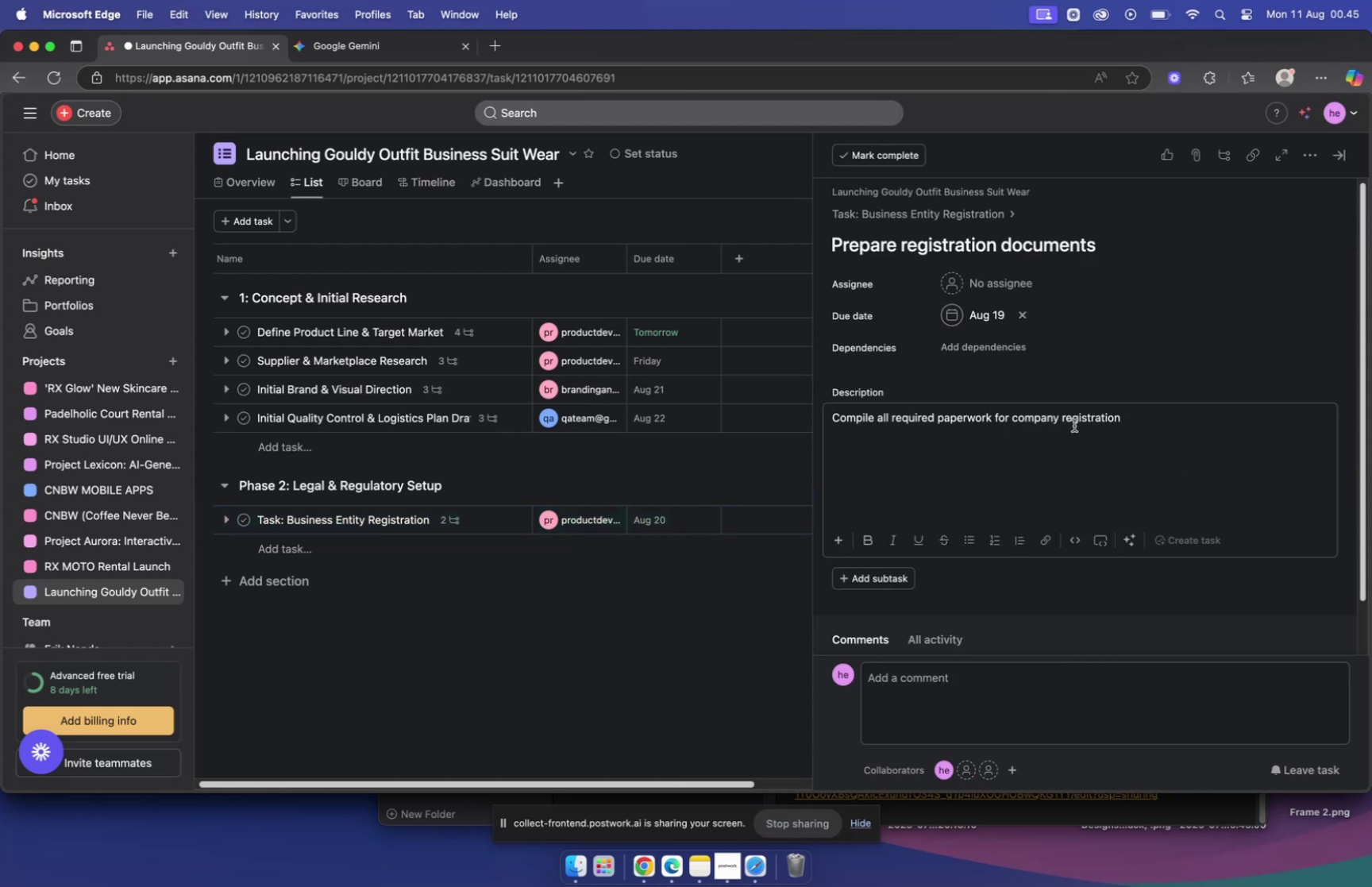 
mouse_move([992, 302])
 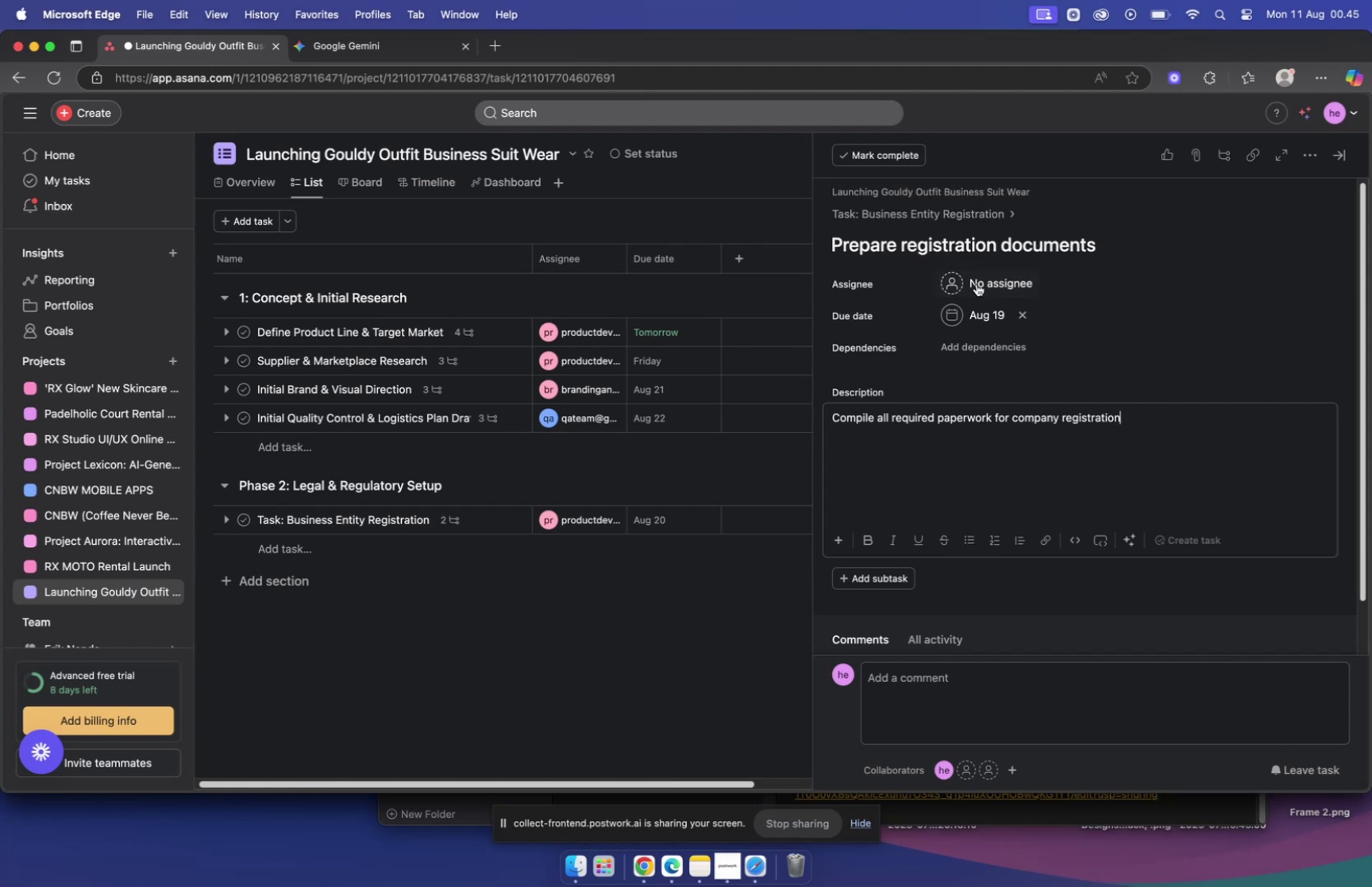 
left_click([969, 283])
 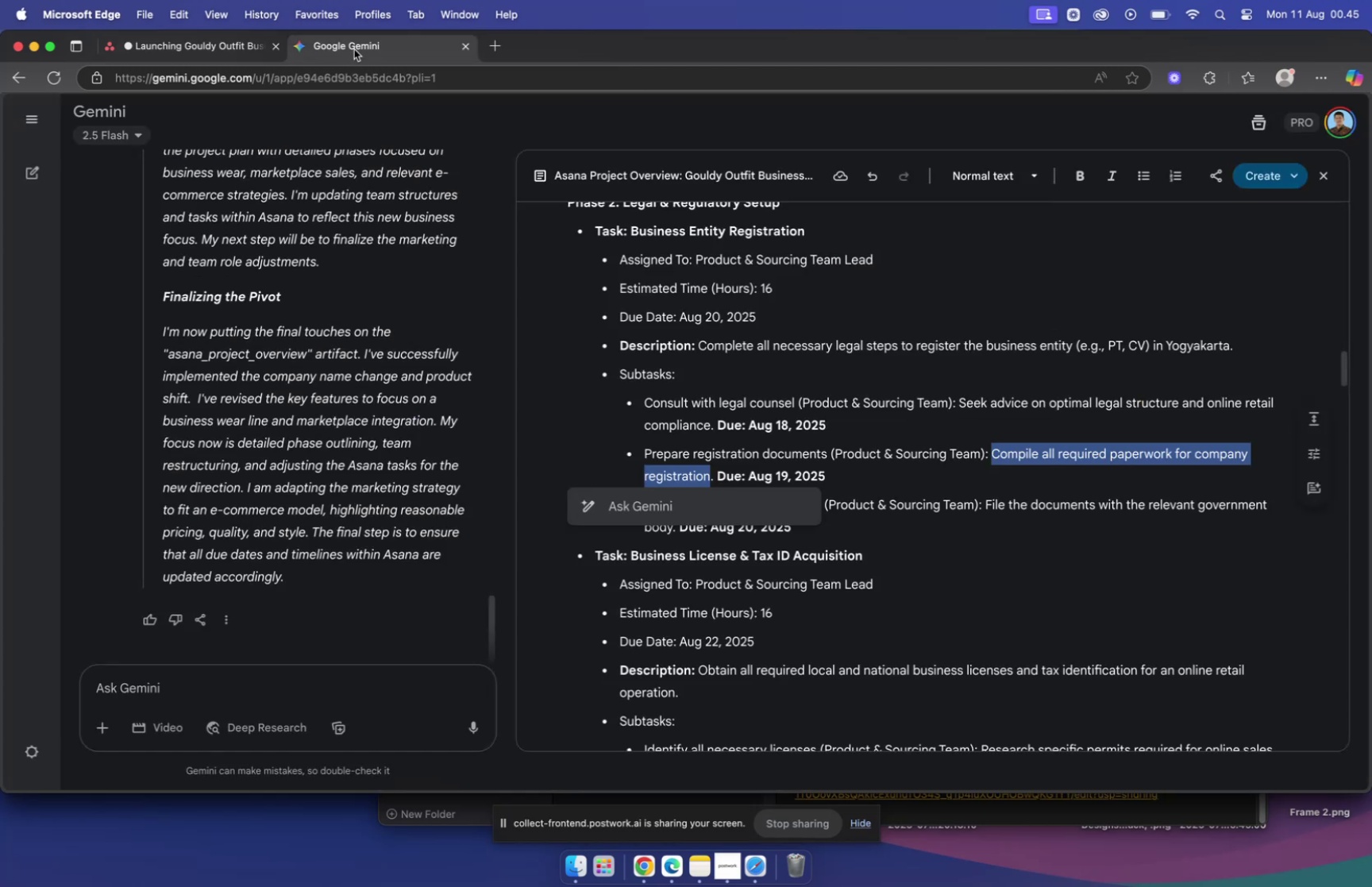 
left_click([196, 40])
 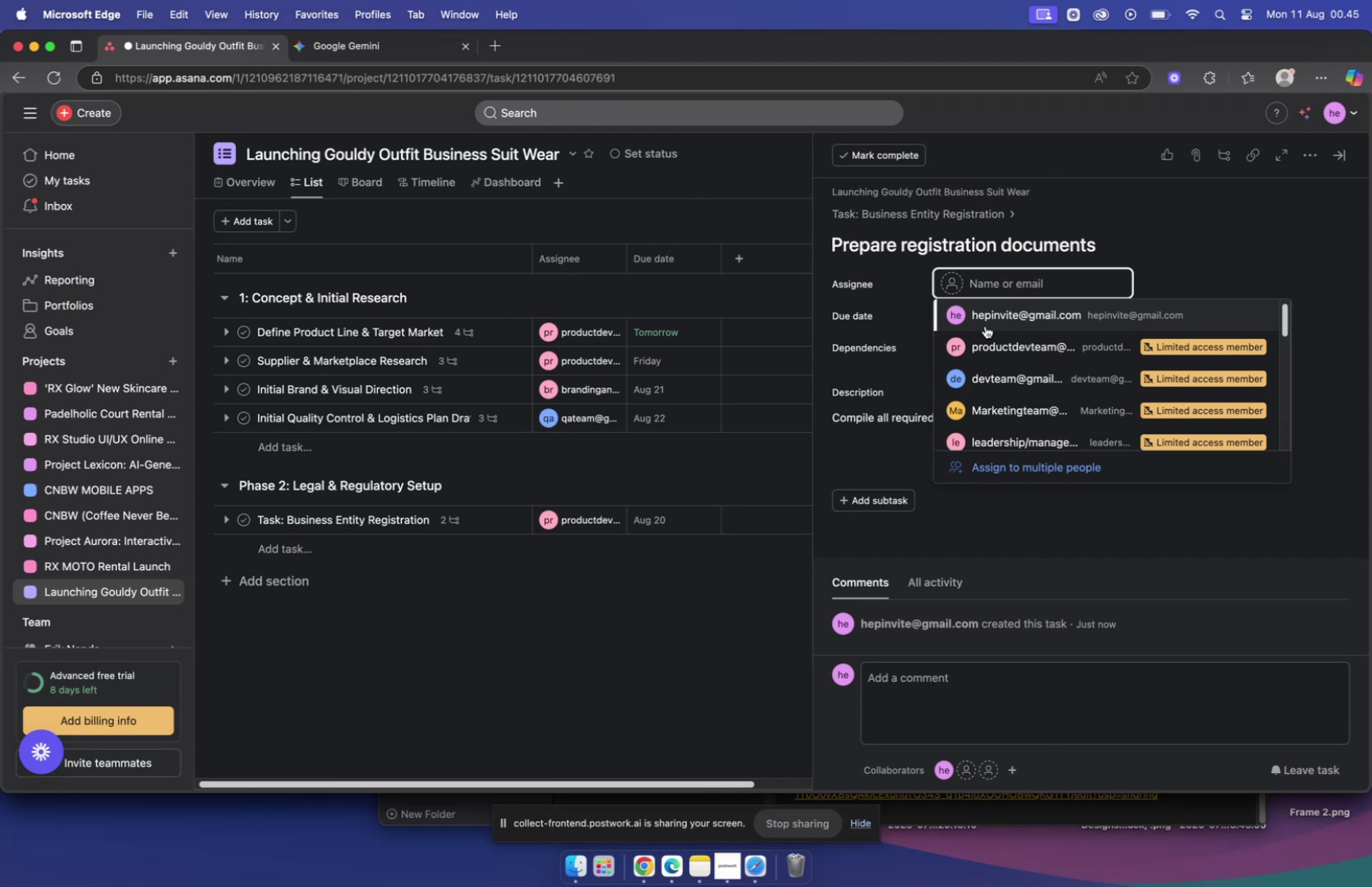 
wait(5.27)
 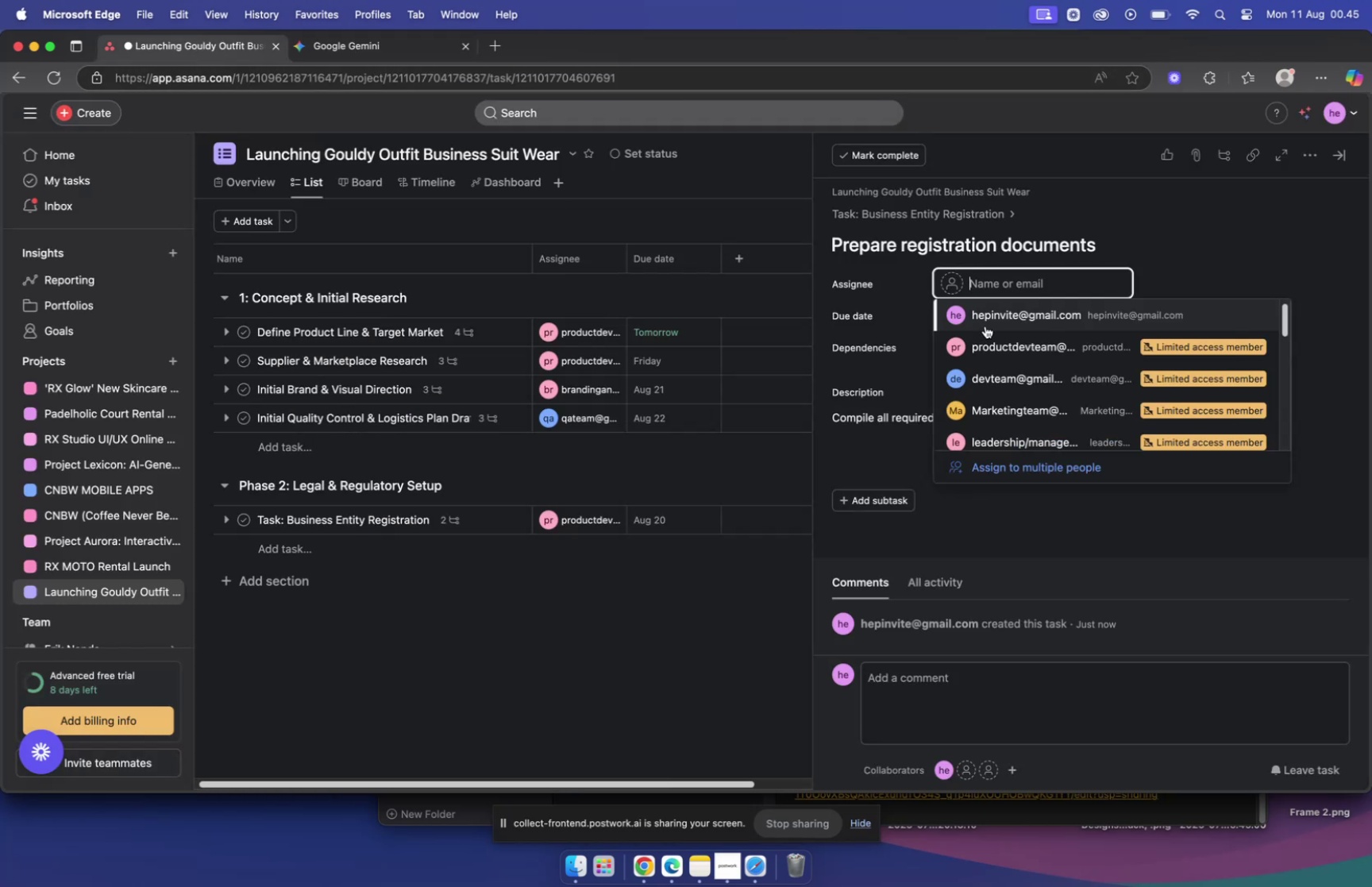 
type(law)
 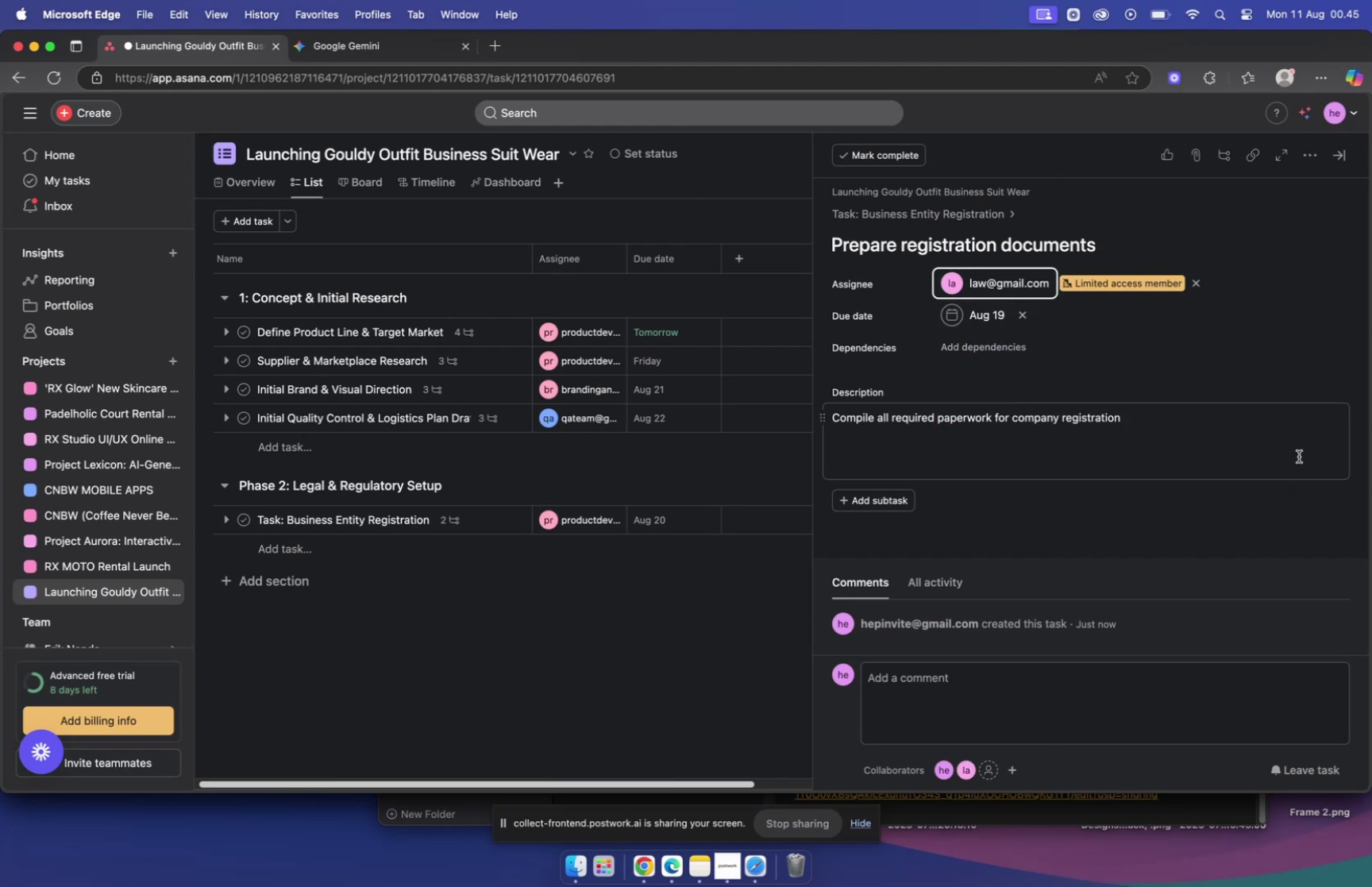 
wait(5.02)
 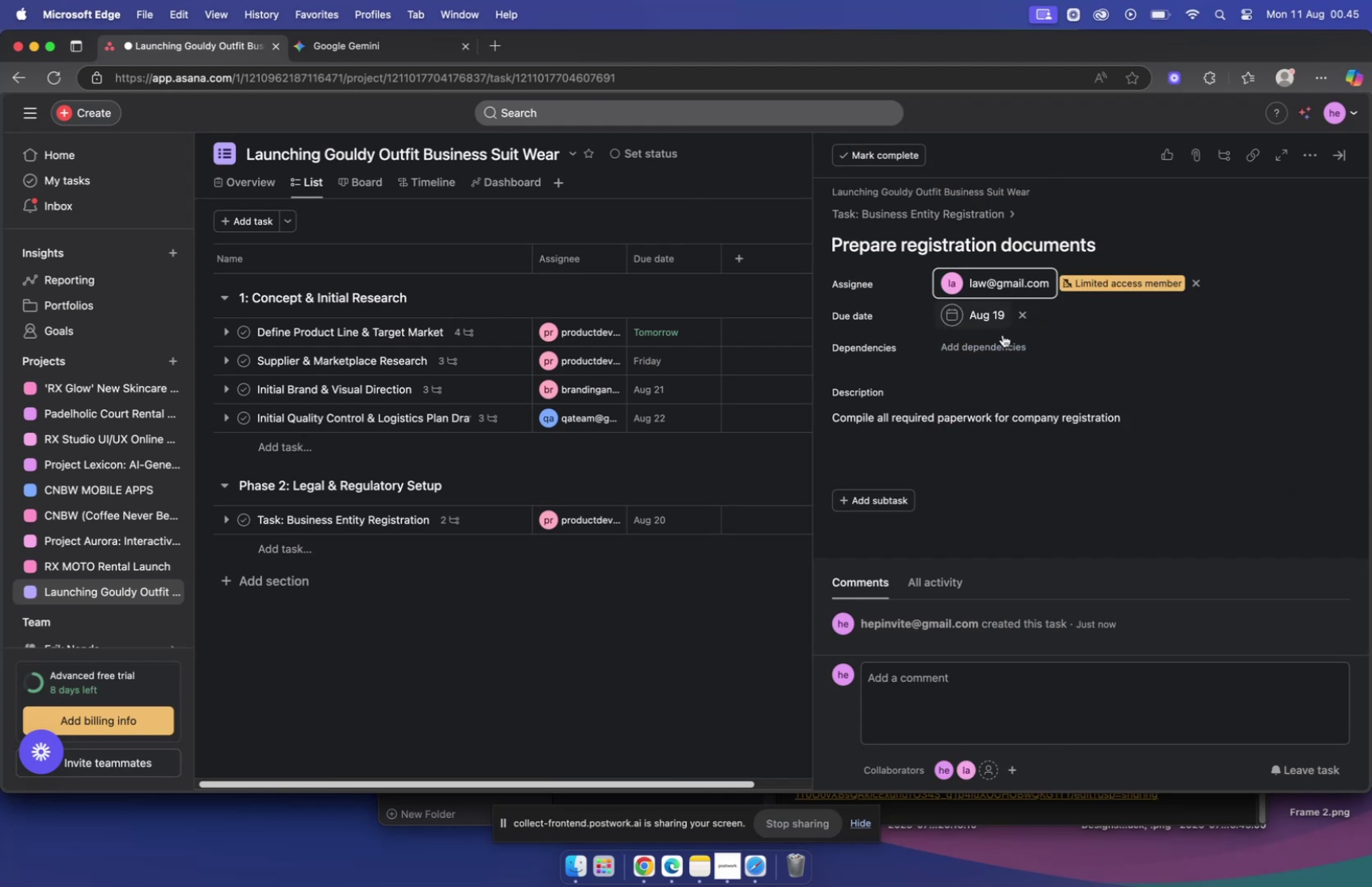 
left_click([931, 217])
 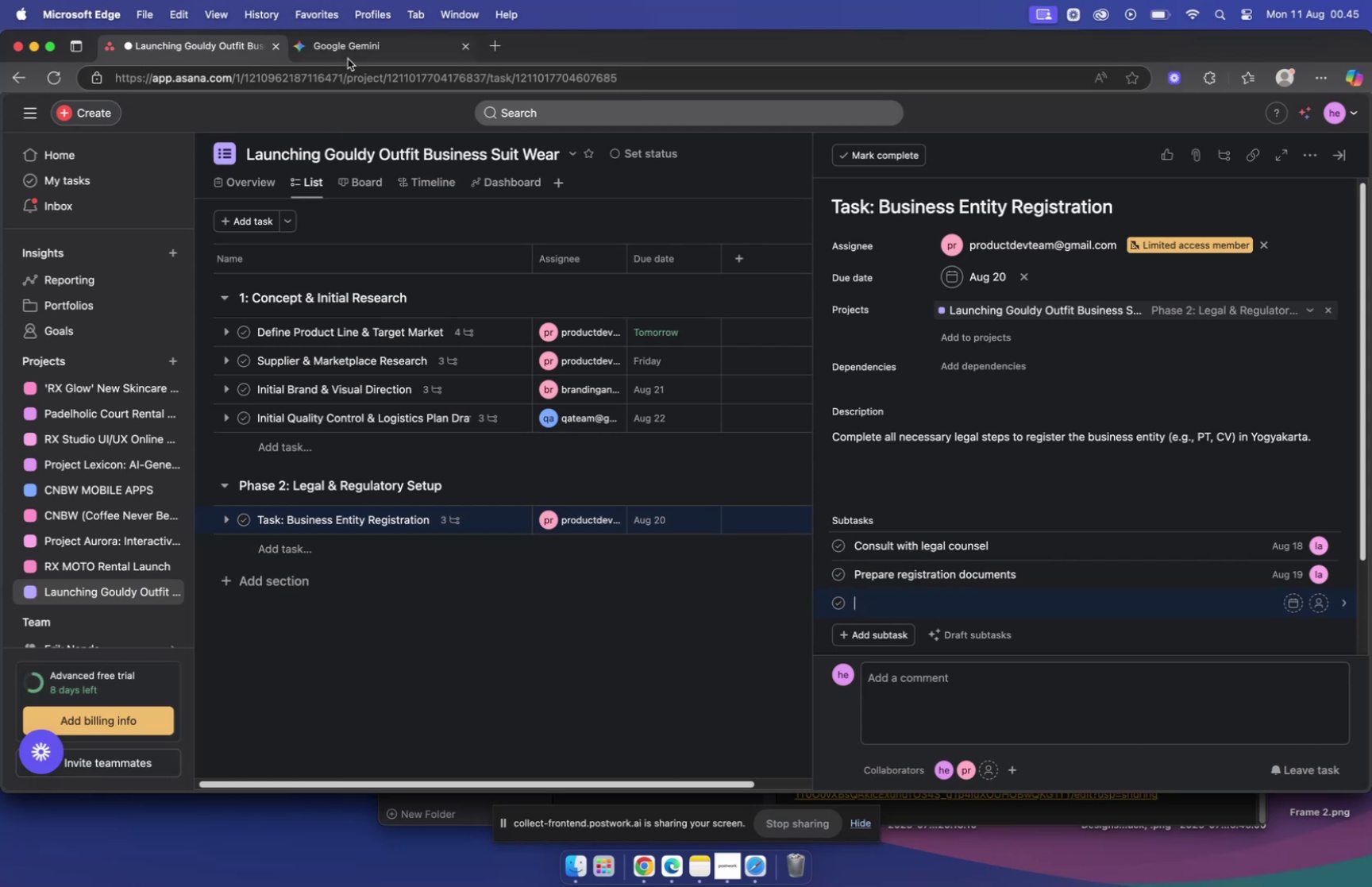 
scroll: coordinate [991, 395], scroll_direction: down, amount: 4.0
 